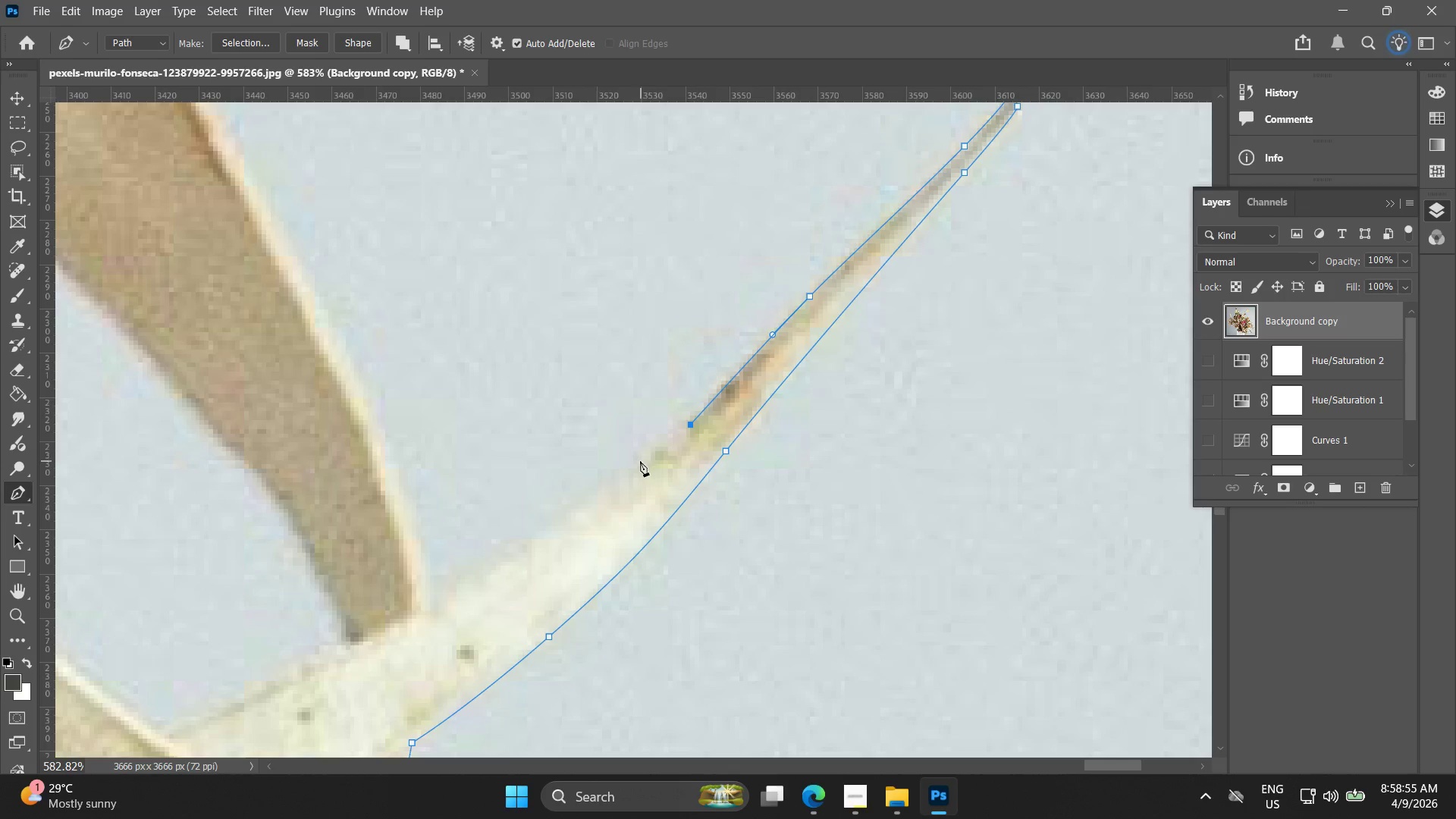 
left_click_drag(start_coordinate=[633, 466], to_coordinate=[601, 493])
 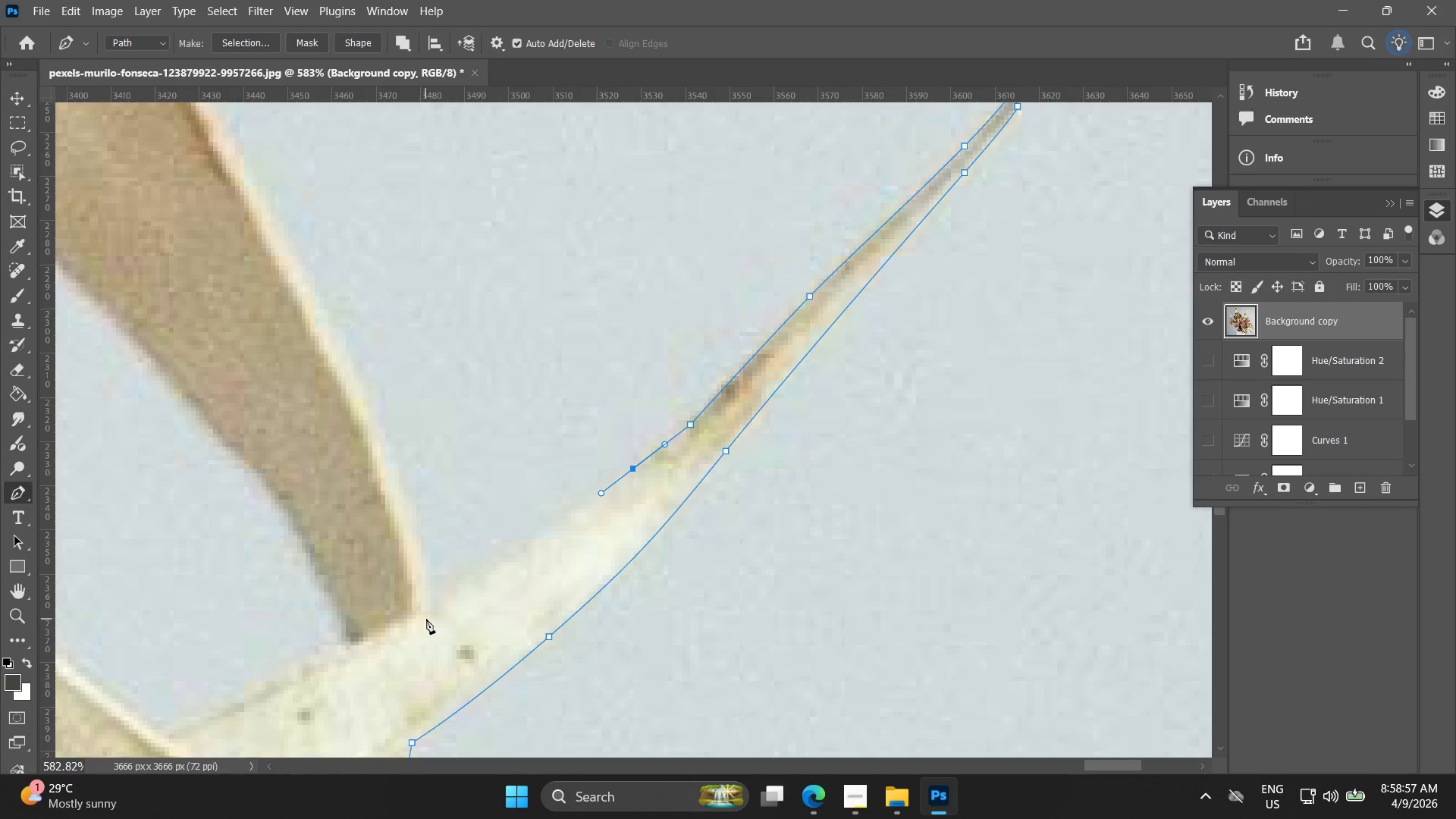 
left_click_drag(start_coordinate=[421, 616], to_coordinate=[416, 616])
 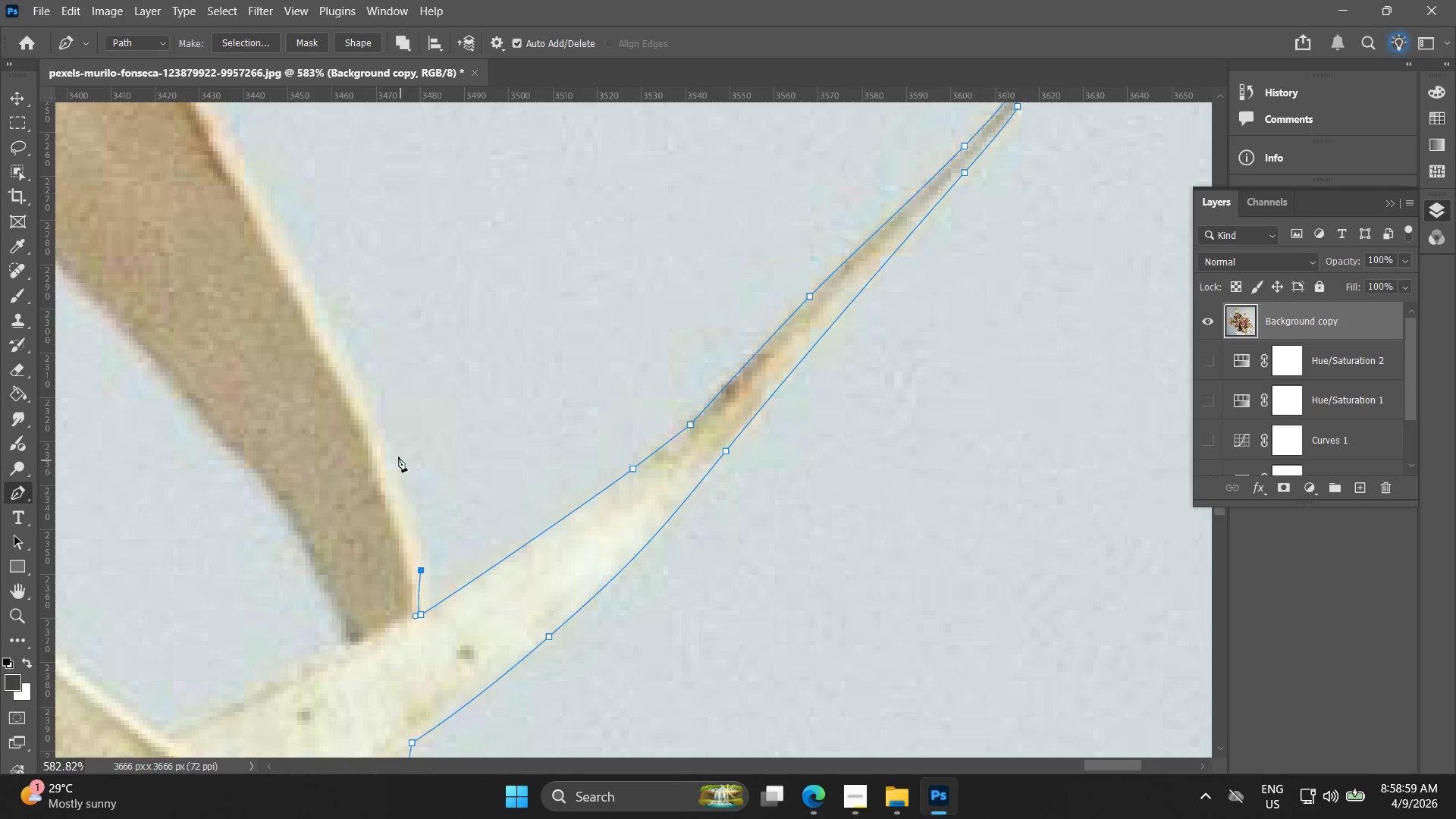 
left_click_drag(start_coordinate=[382, 434], to_coordinate=[366, 401])
 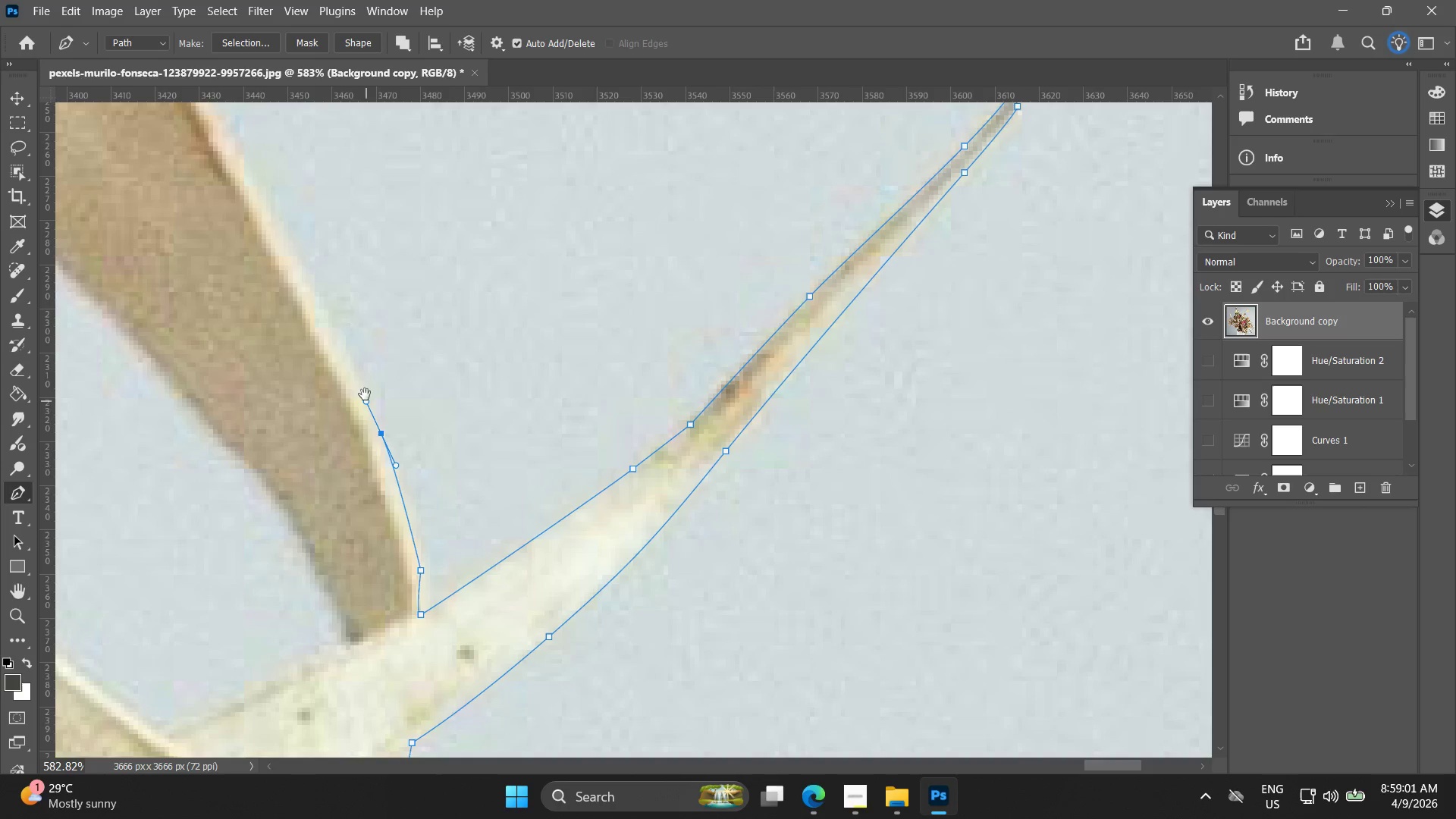 
hold_key(key=Space, duration=0.56)
 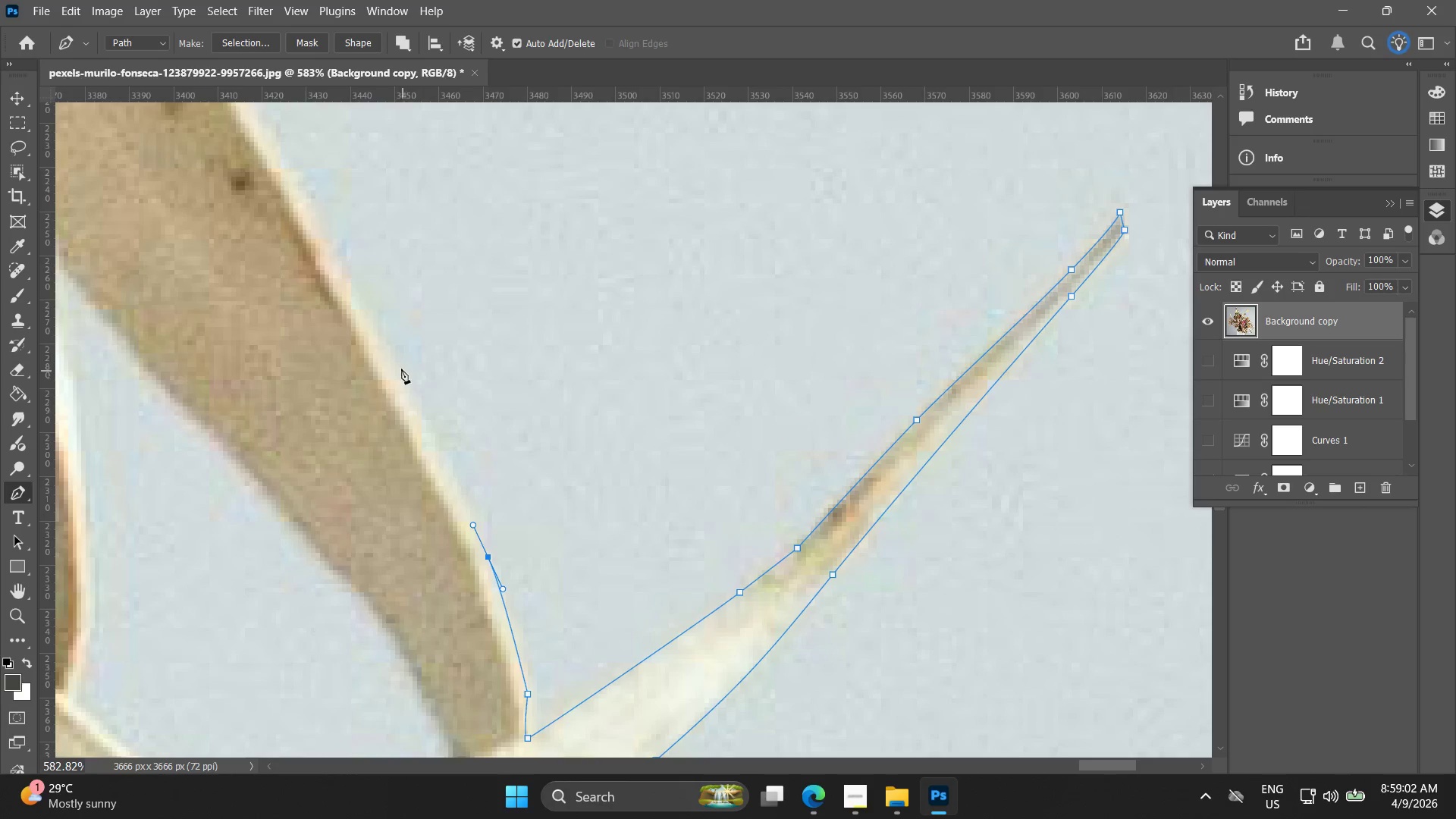 
left_click_drag(start_coordinate=[347, 366], to_coordinate=[454, 489])
 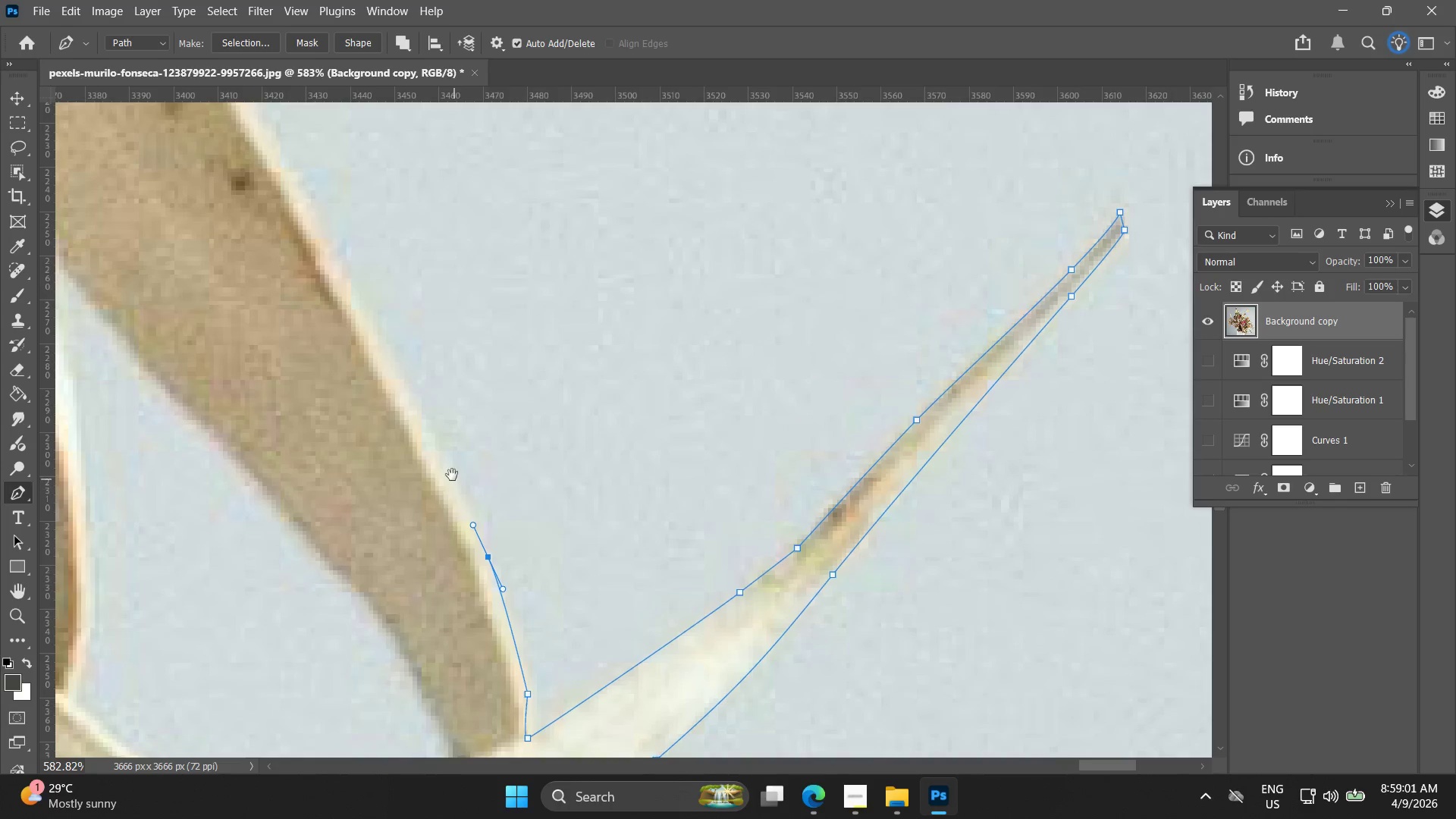 
hold_key(key=Space, duration=2.44)
 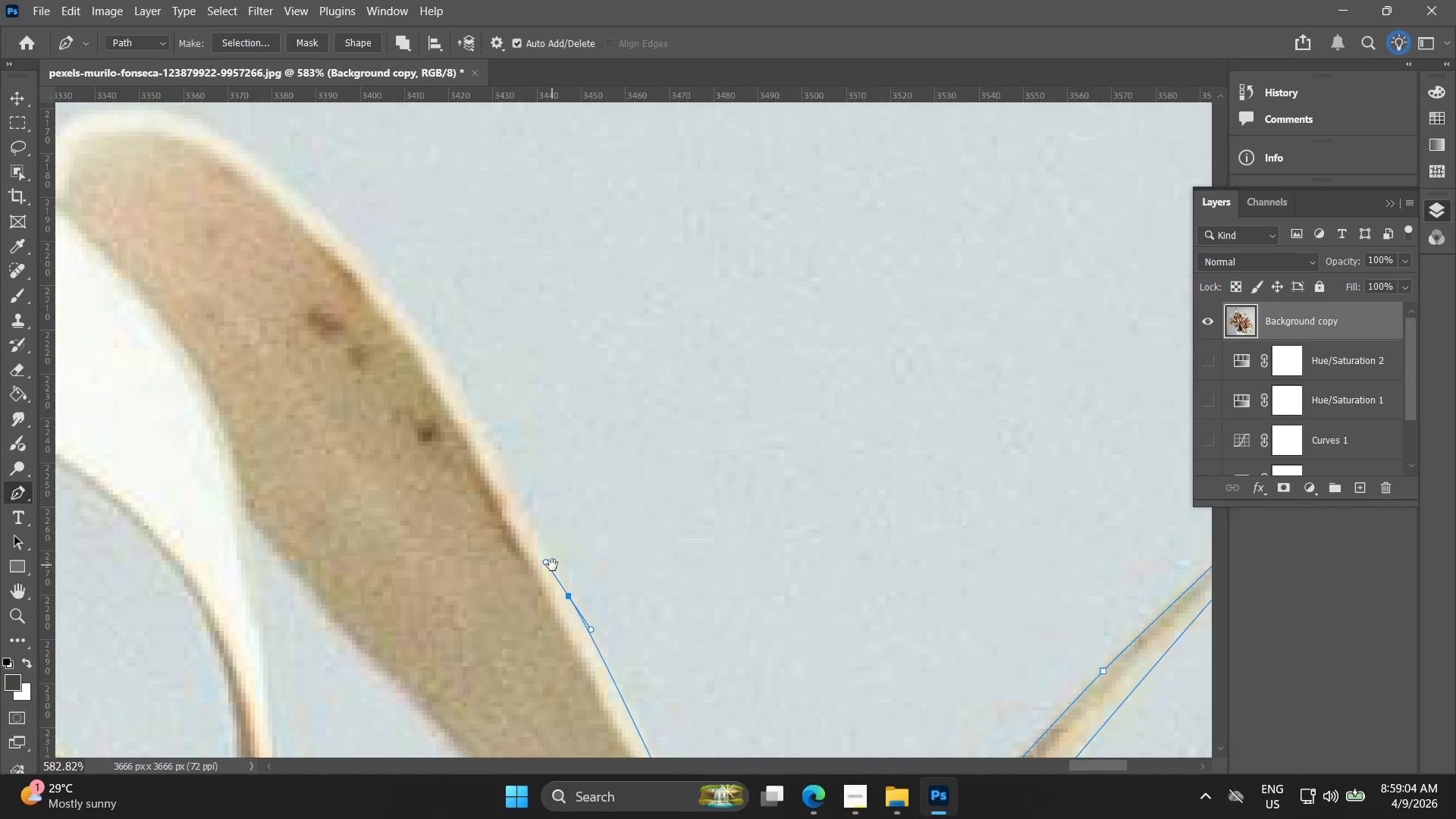 
key(Control+ControlLeft)
 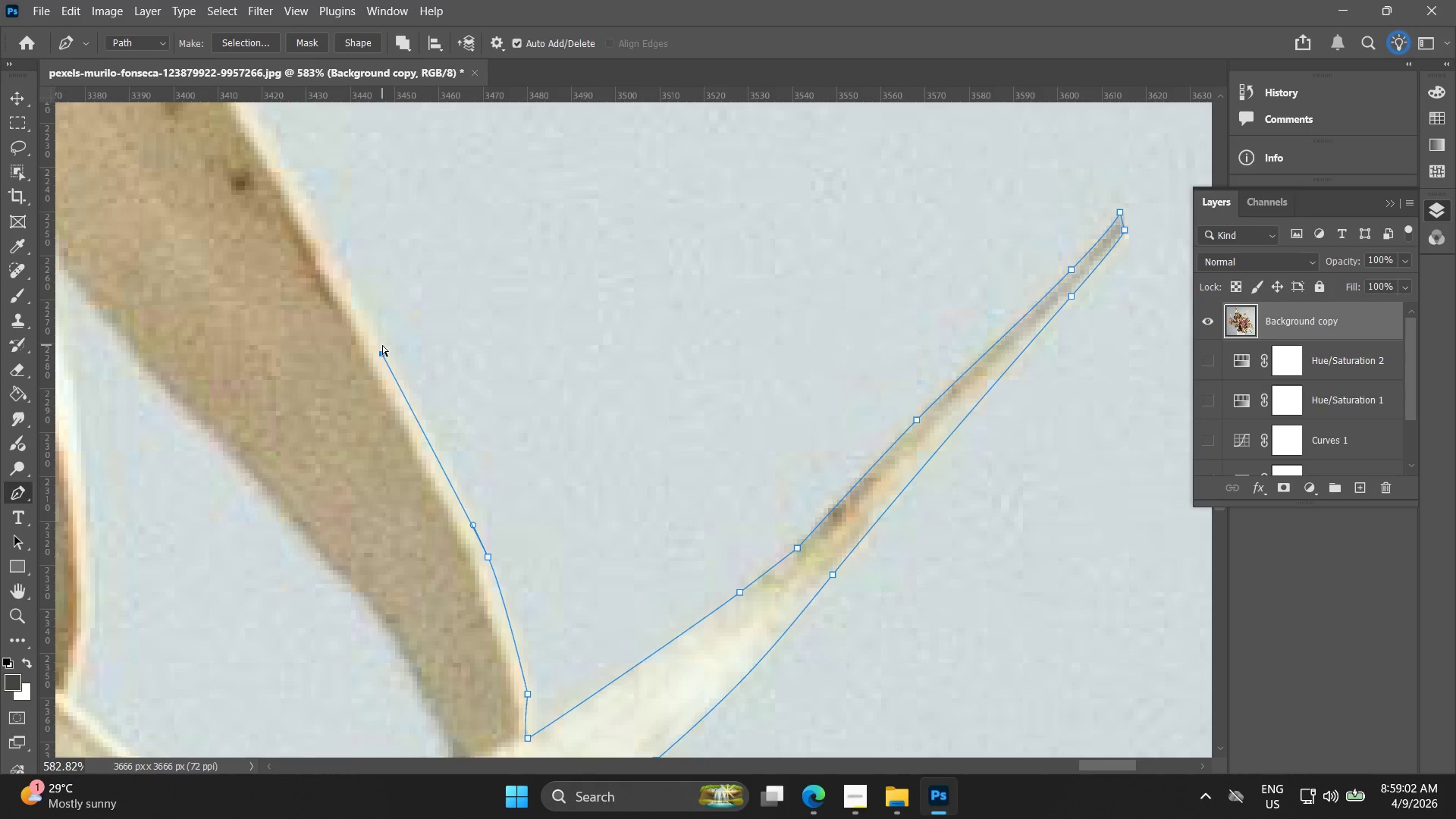 
key(Control+Z)
 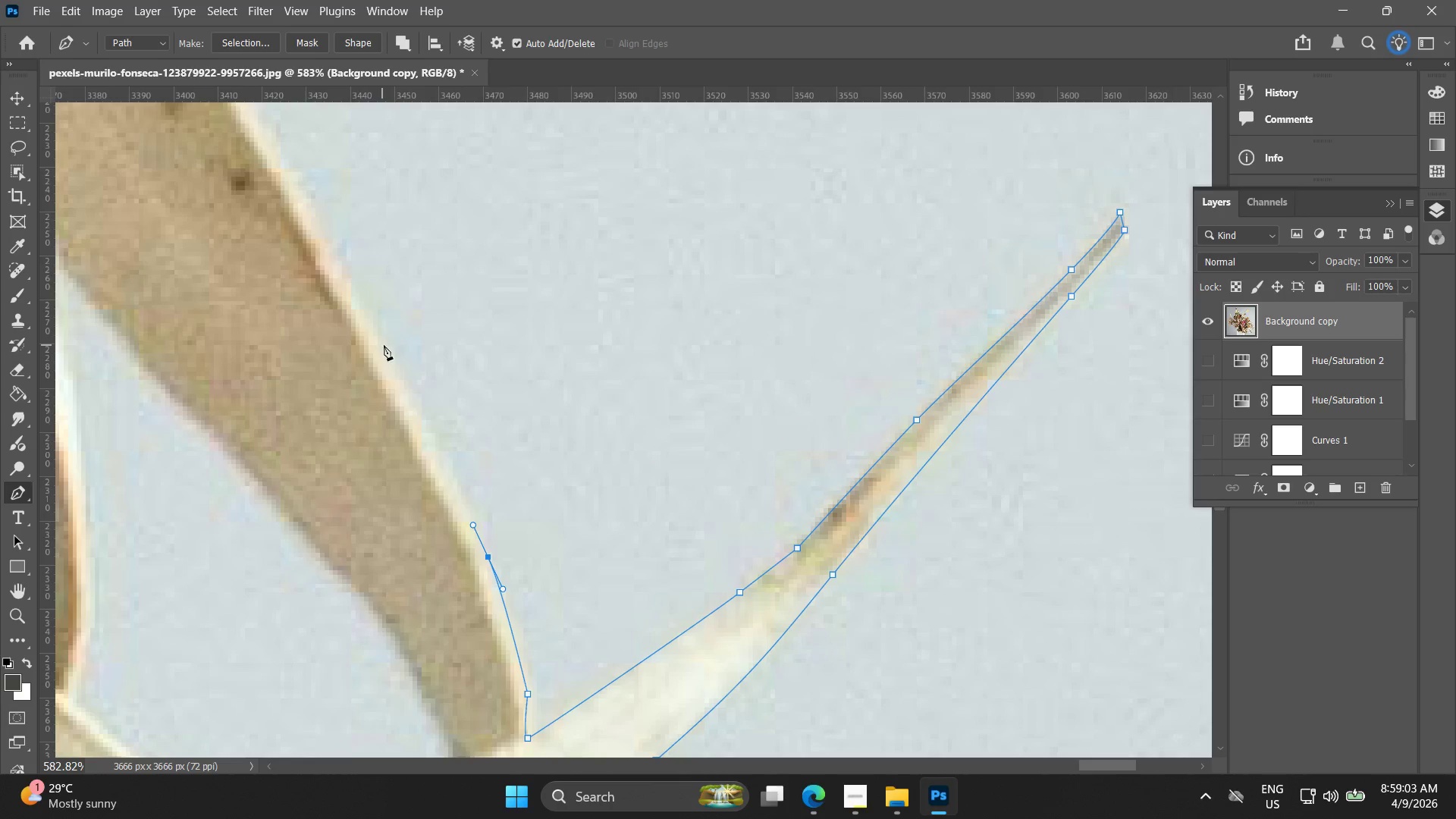 
left_click_drag(start_coordinate=[384, 343], to_coordinate=[359, 311])
 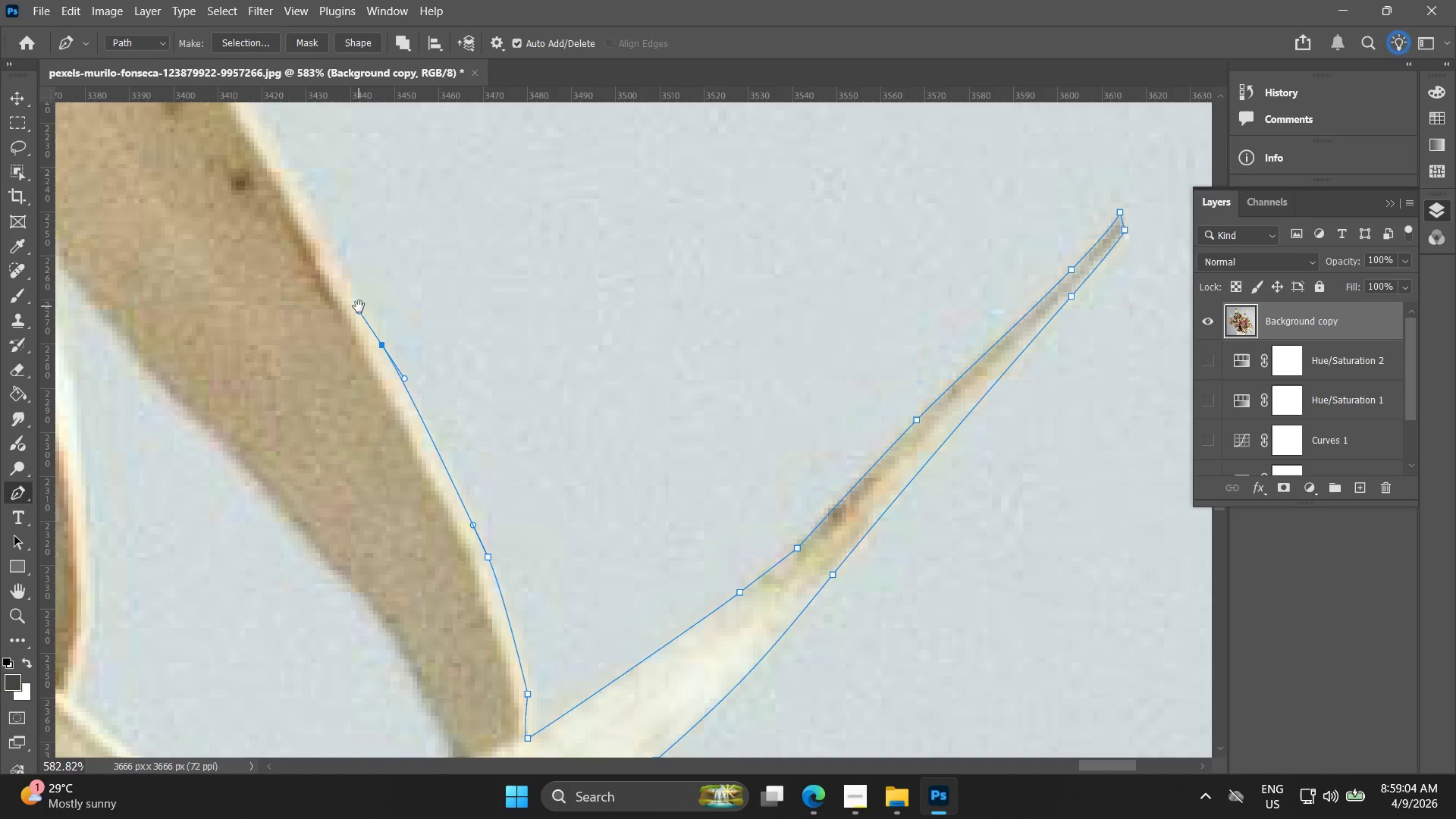 
hold_key(key=Space, duration=0.59)
 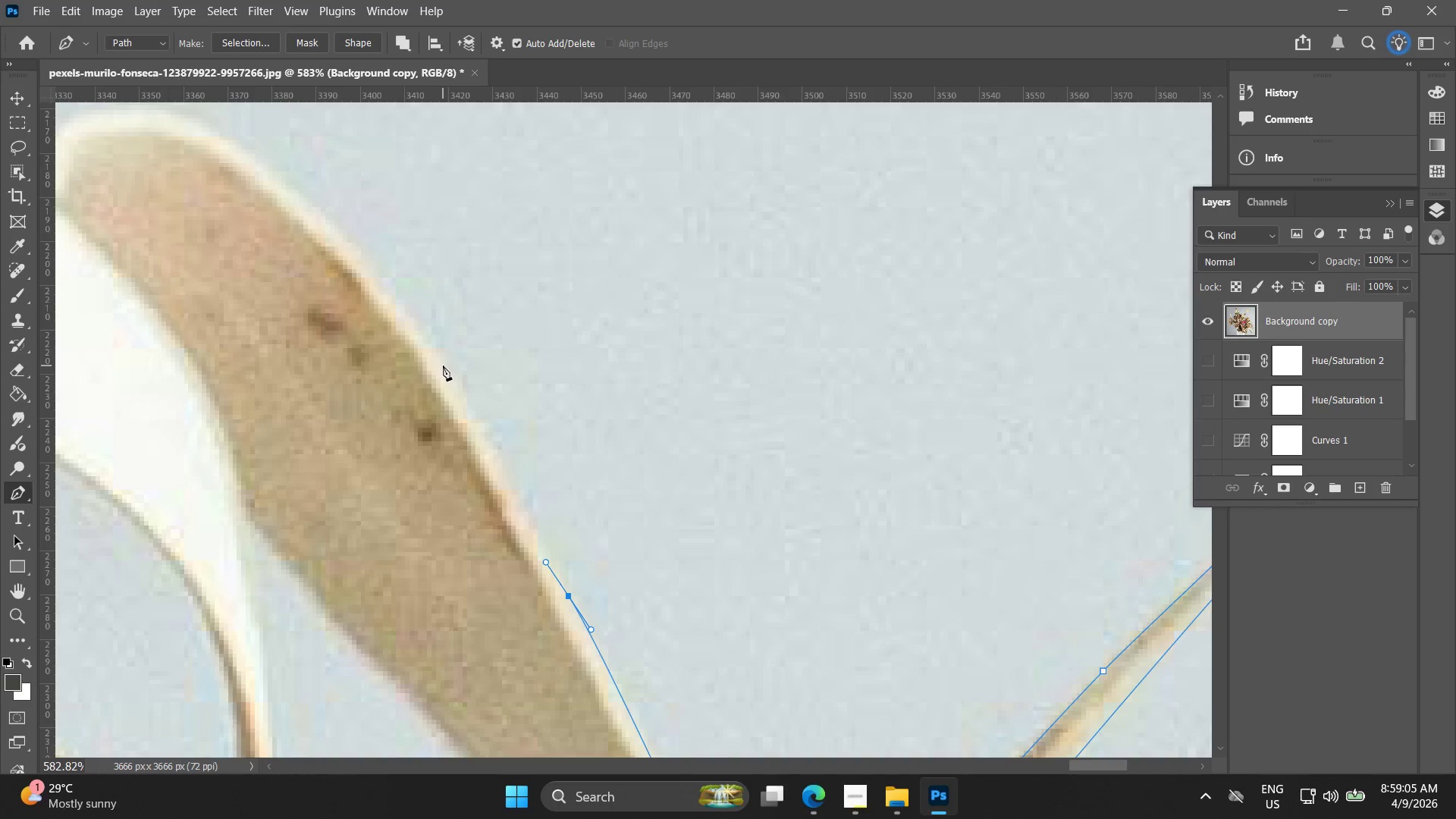 
left_click_drag(start_coordinate=[366, 314], to_coordinate=[552, 565])
 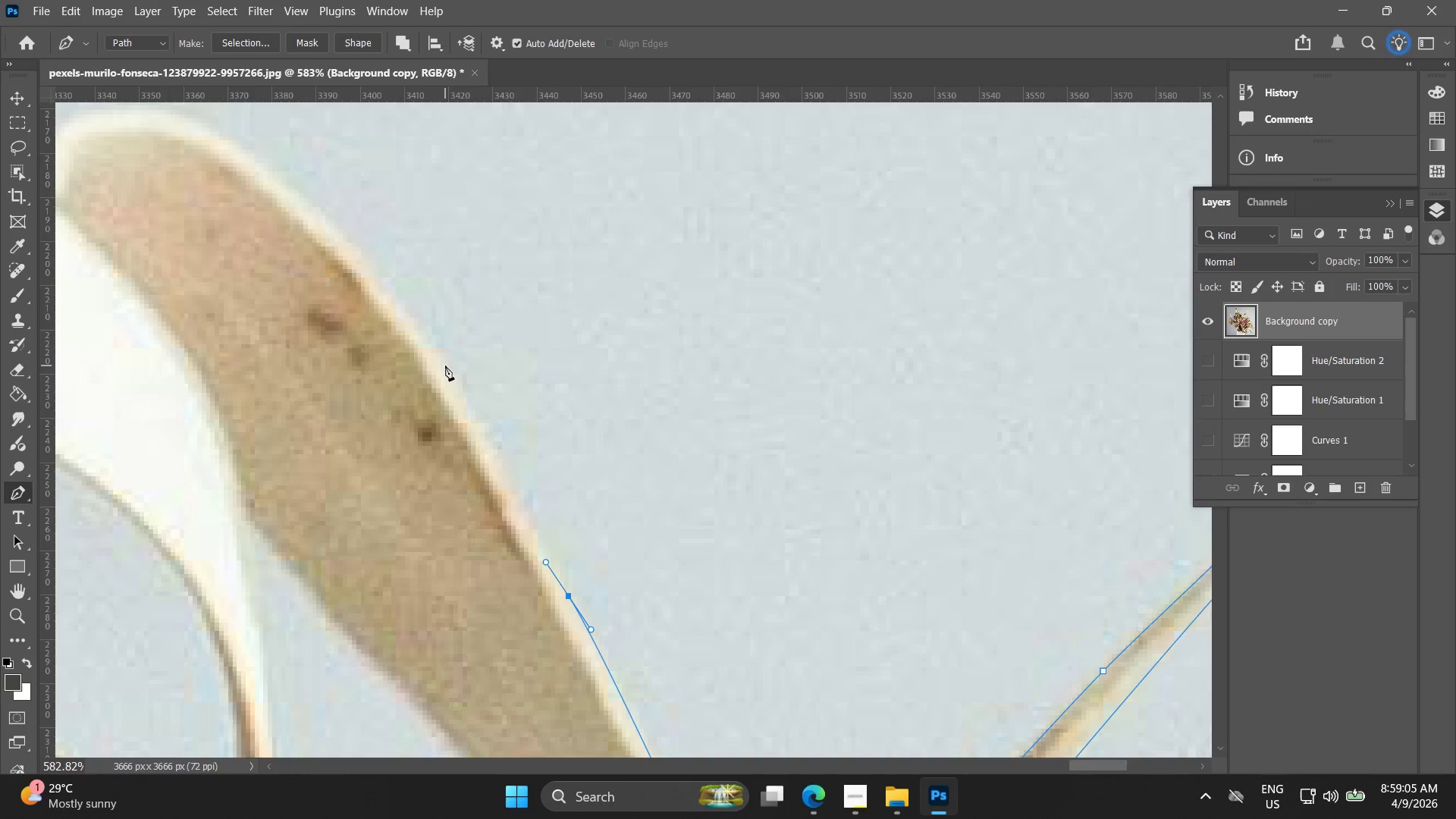 
left_click_drag(start_coordinate=[445, 365], to_coordinate=[416, 322])
 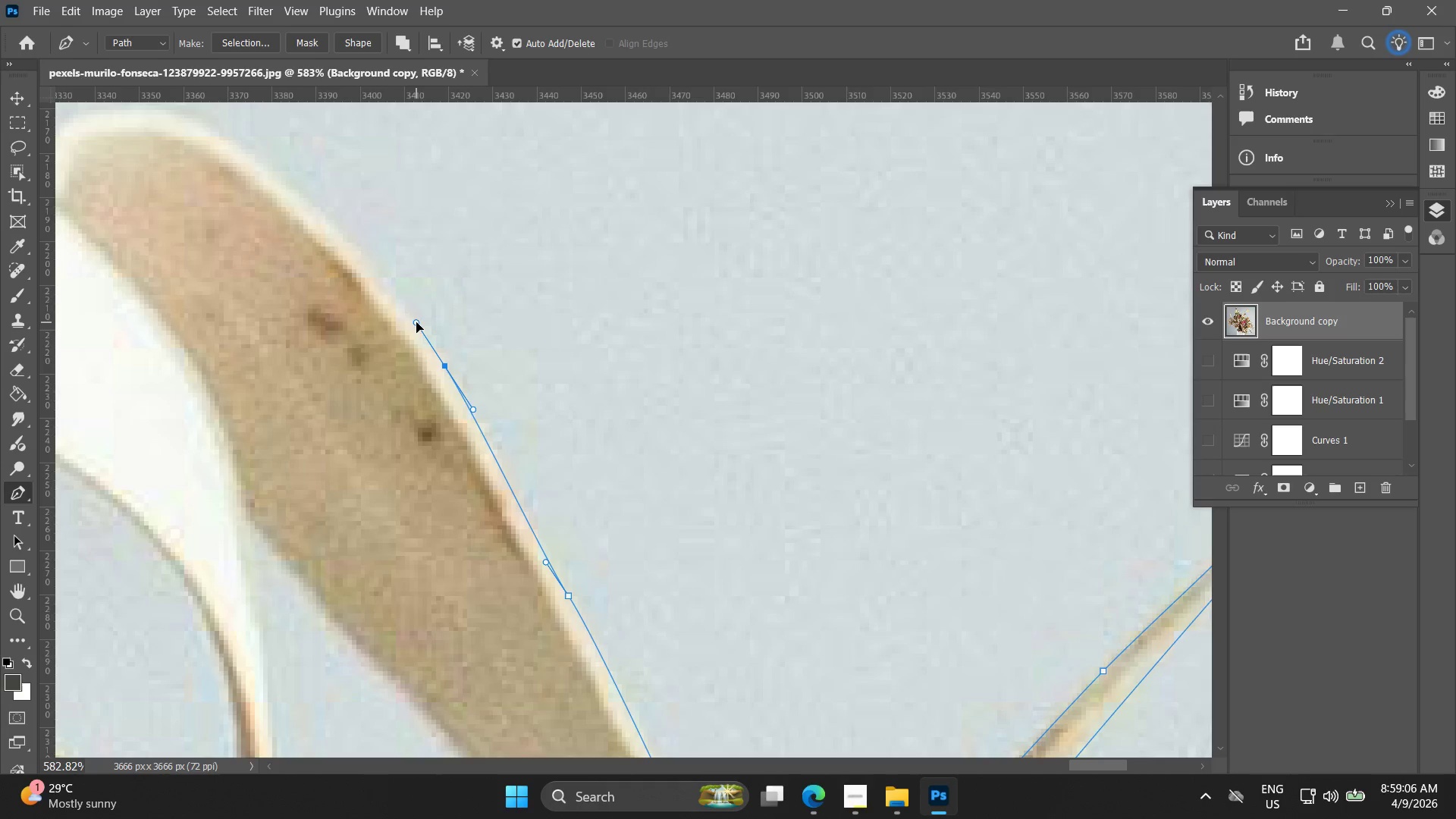 
hold_key(key=Space, duration=0.55)
 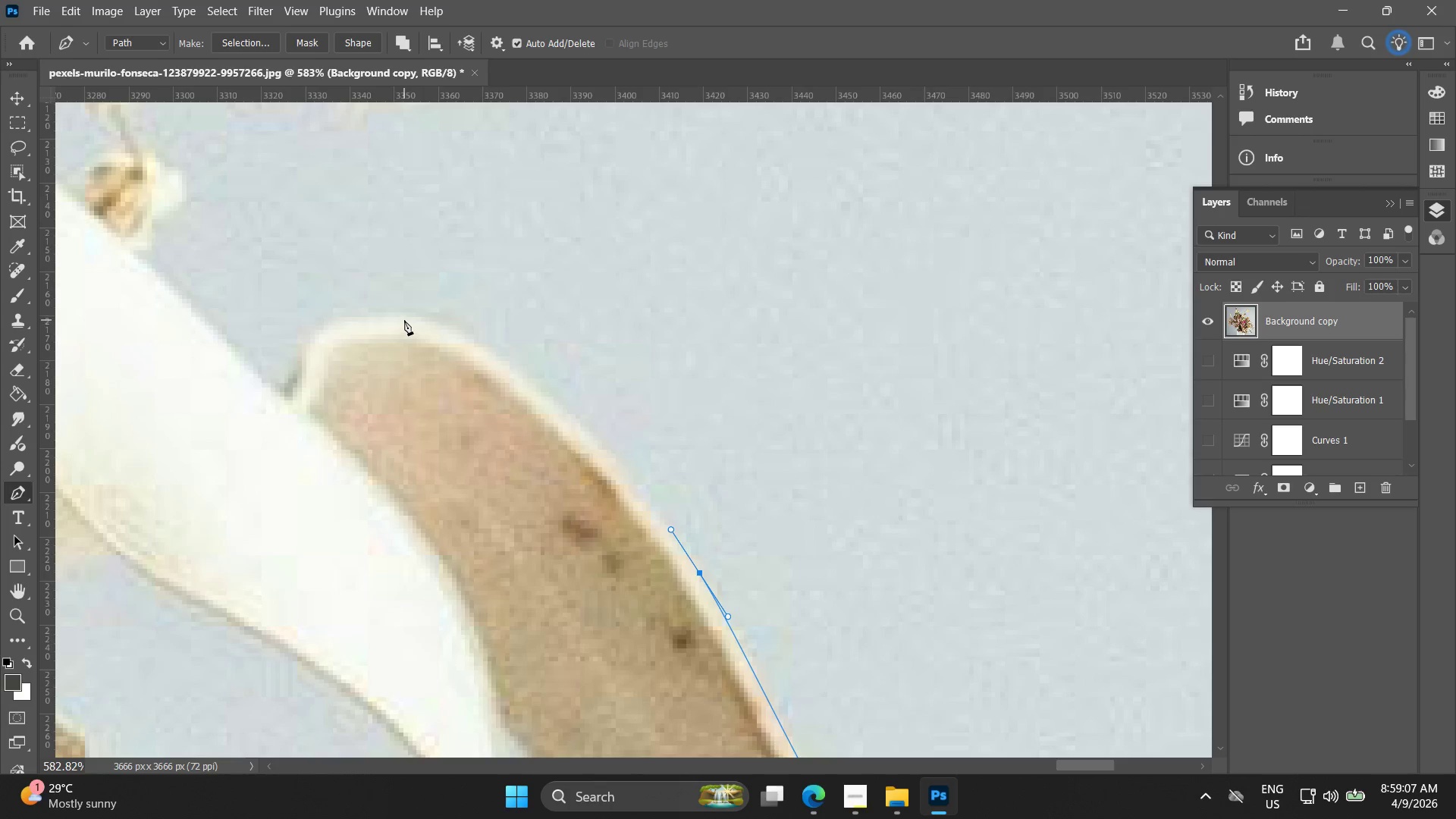 
left_click_drag(start_coordinate=[403, 309], to_coordinate=[658, 516])
 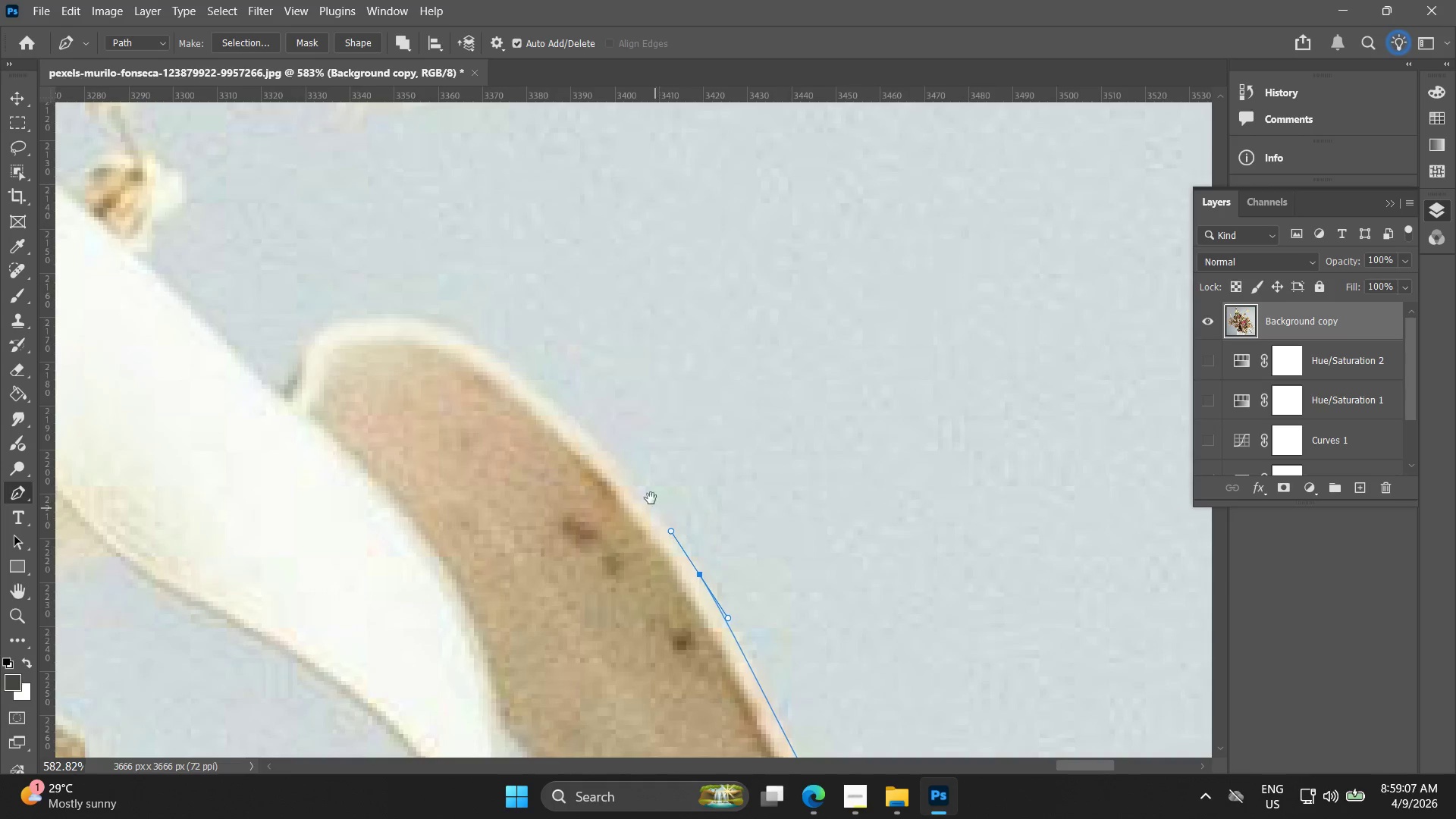 
hold_key(key=Space, duration=8.78)
 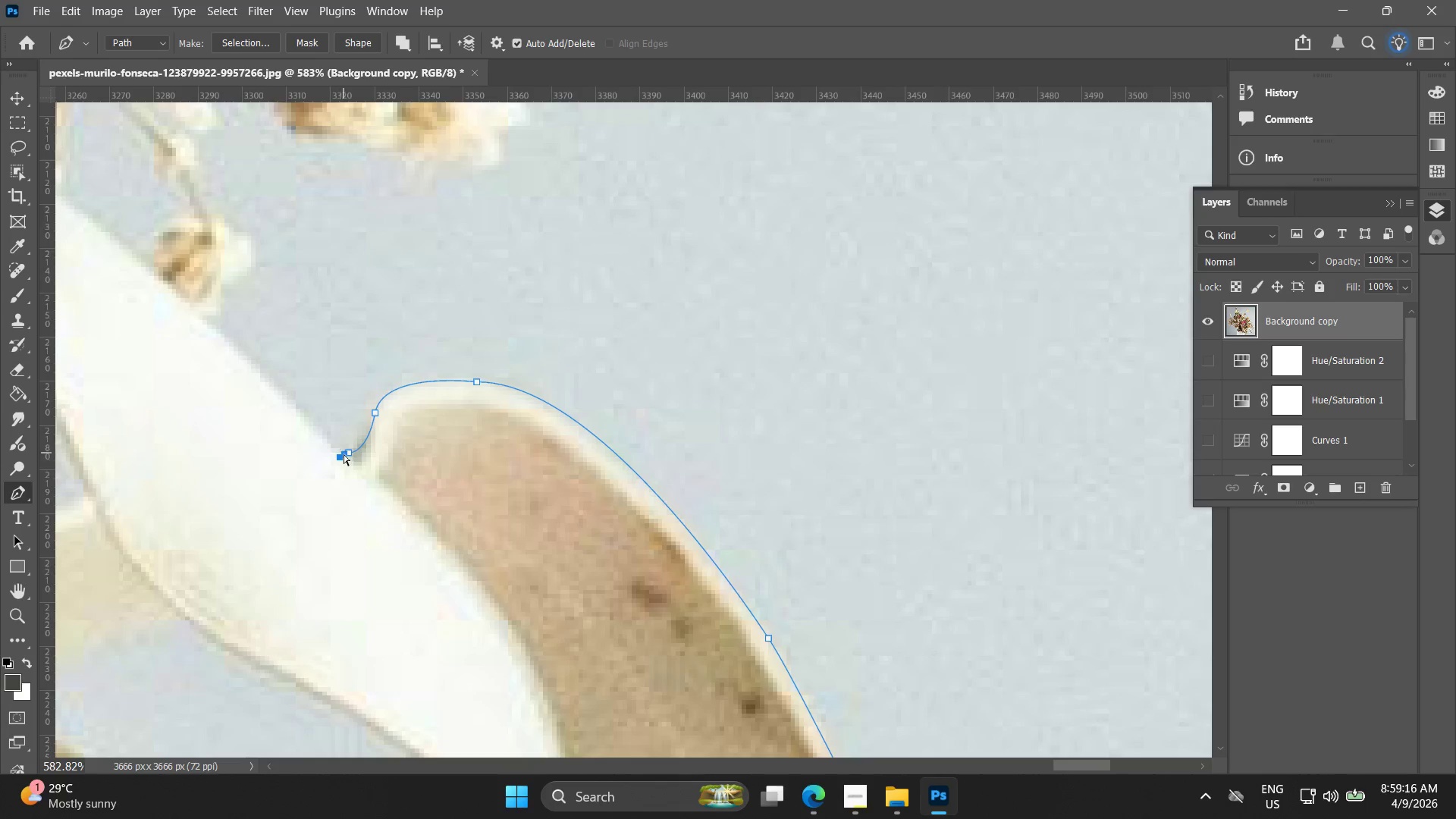 
left_click_drag(start_coordinate=[406, 315], to_coordinate=[291, 318])
 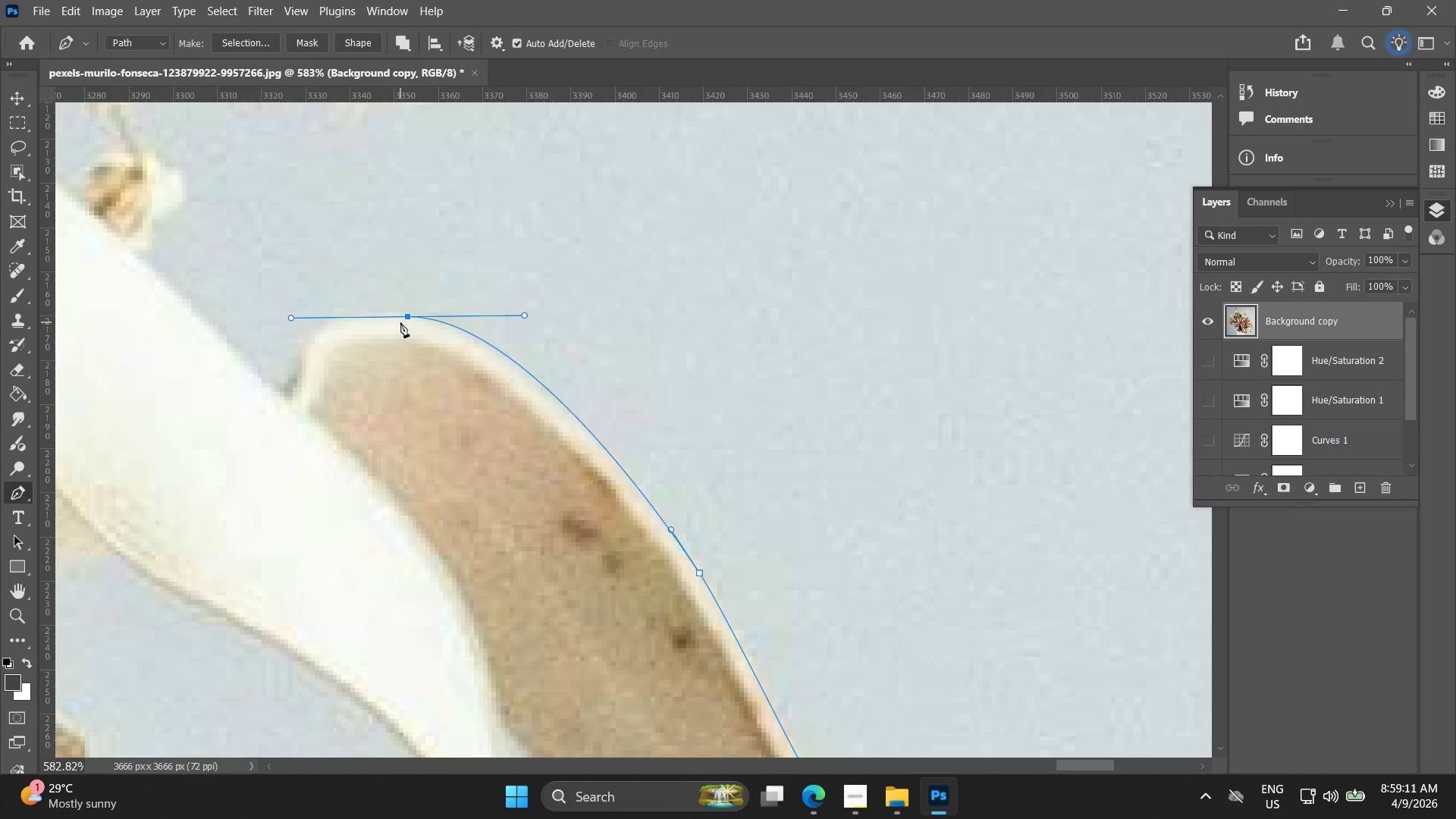 
hold_key(key=AltLeft, duration=0.61)
left_click([408, 315])
 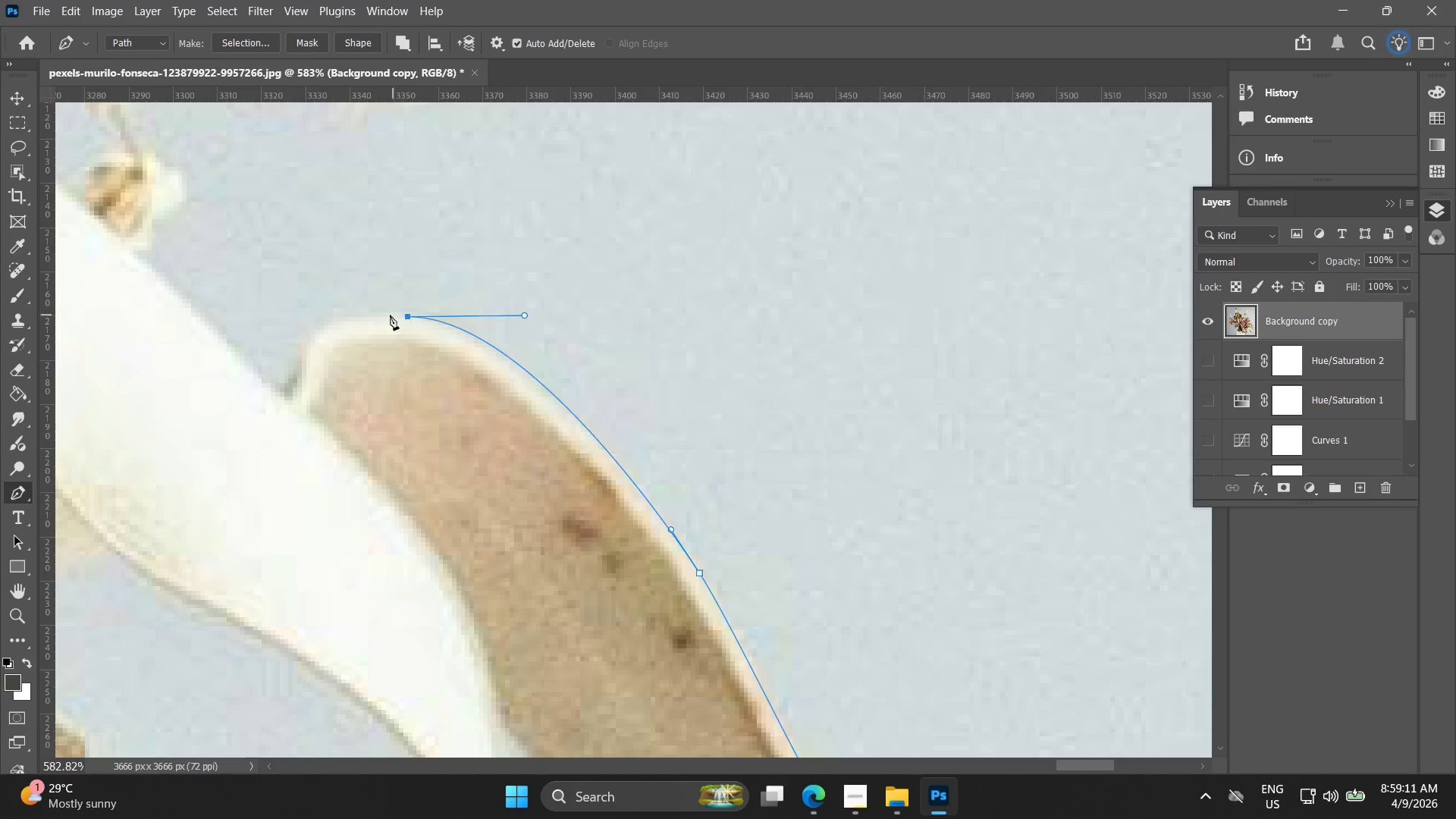 
hold_key(key=AltLeft, duration=9.75)
left_click_drag(start_coordinate=[305, 347], to_coordinate=[298, 390])
 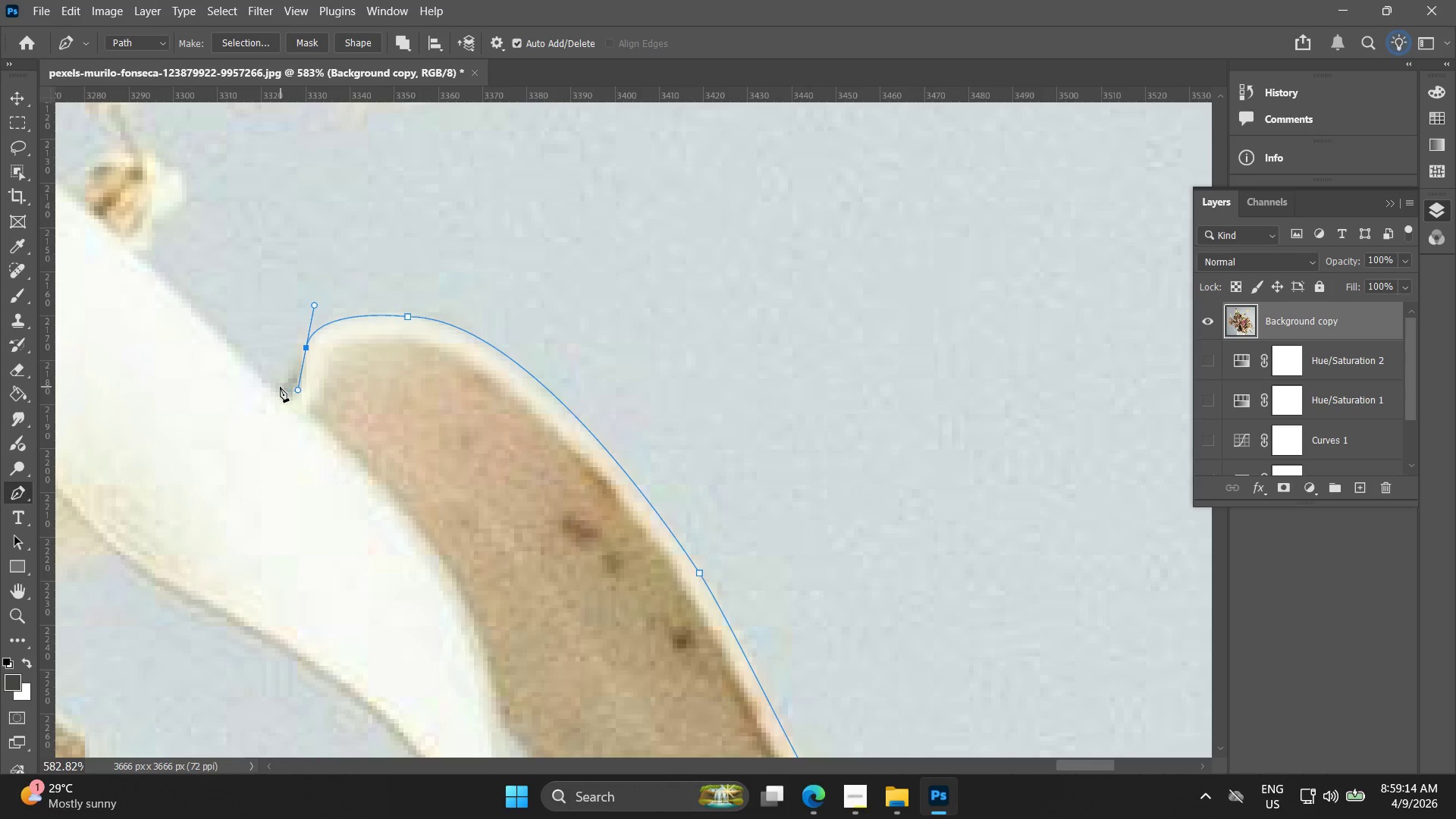 
left_click([280, 387])
 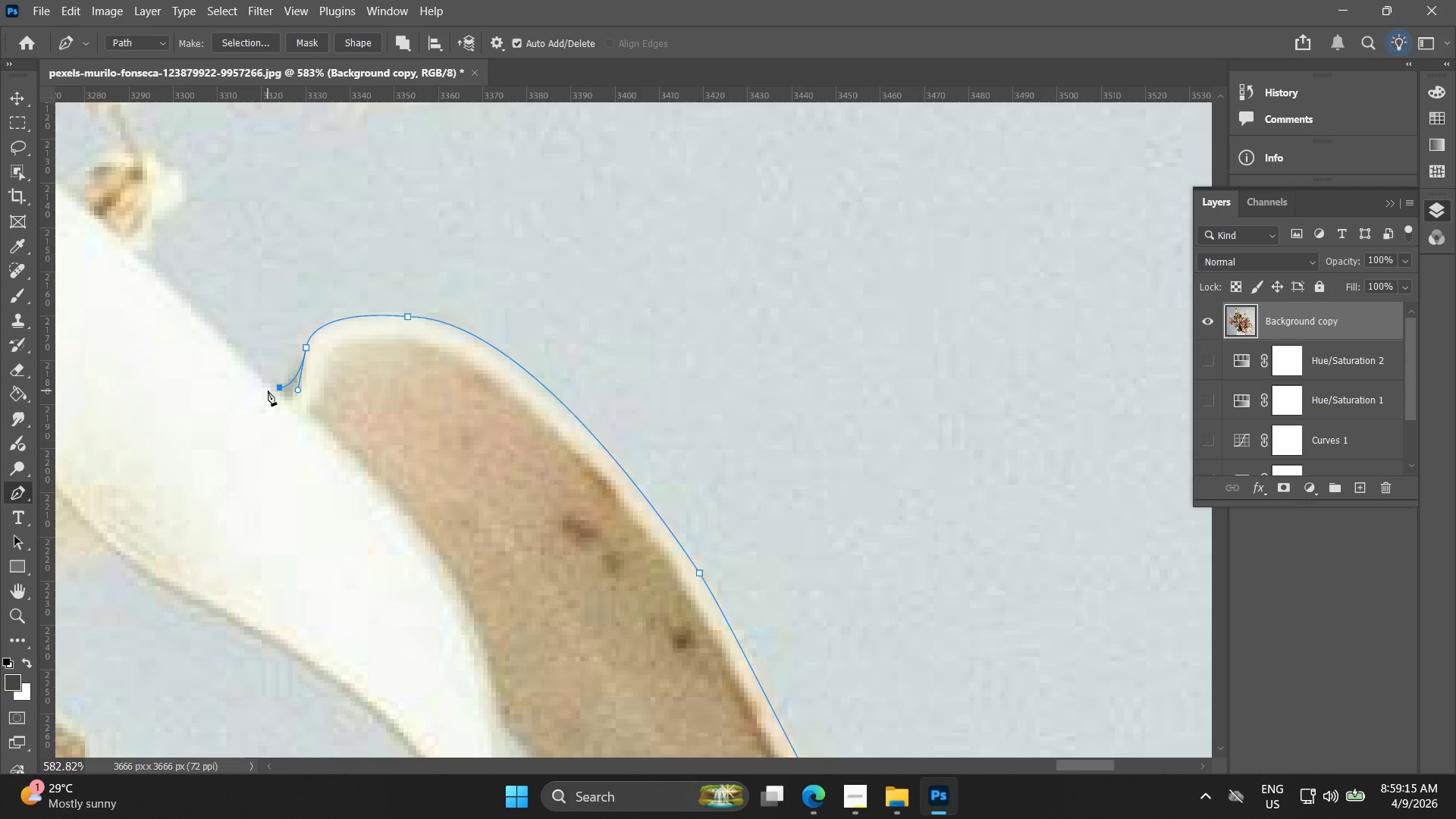 
left_click([272, 391])
 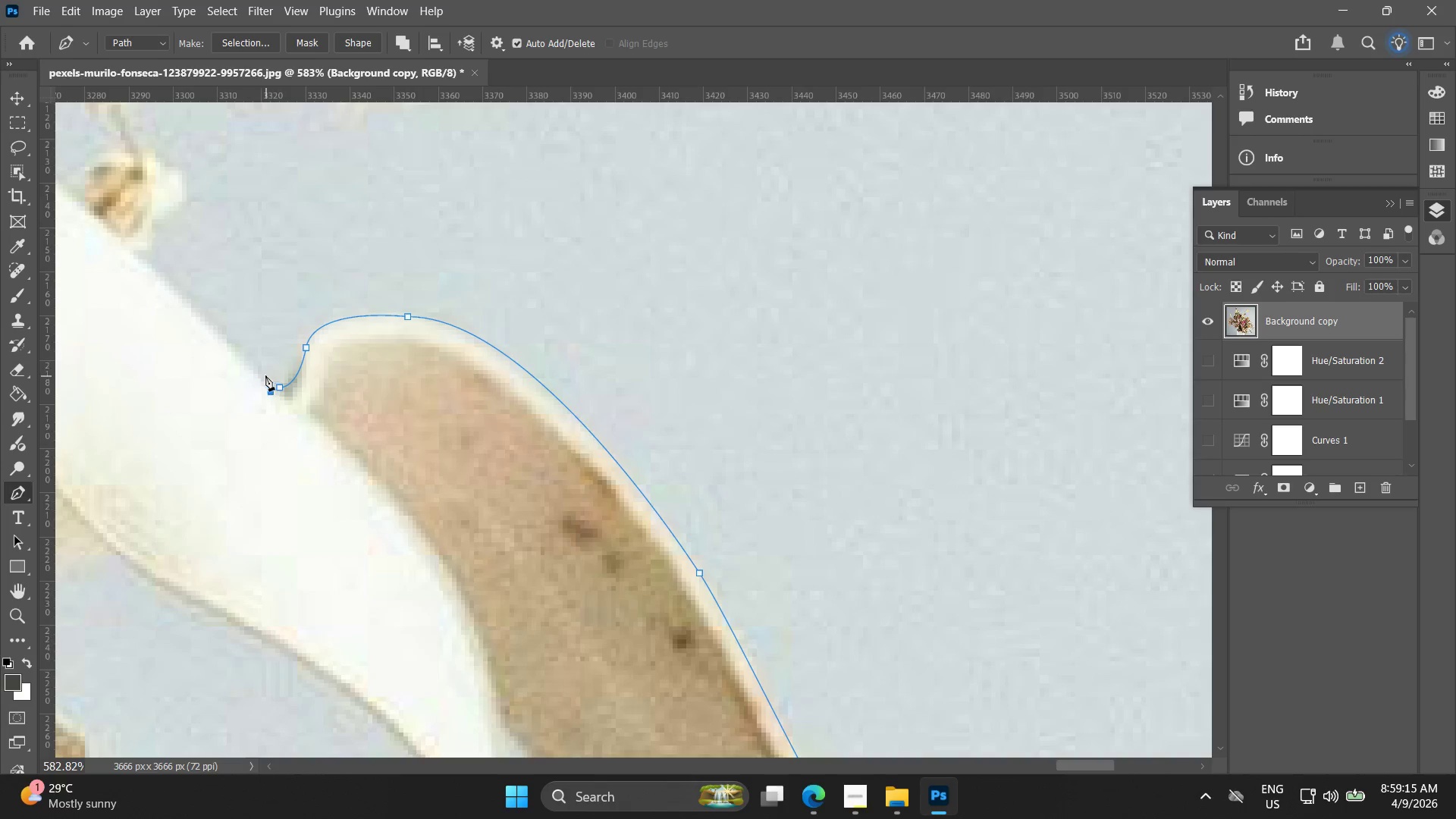 
hold_key(key=Space, duration=0.47)
 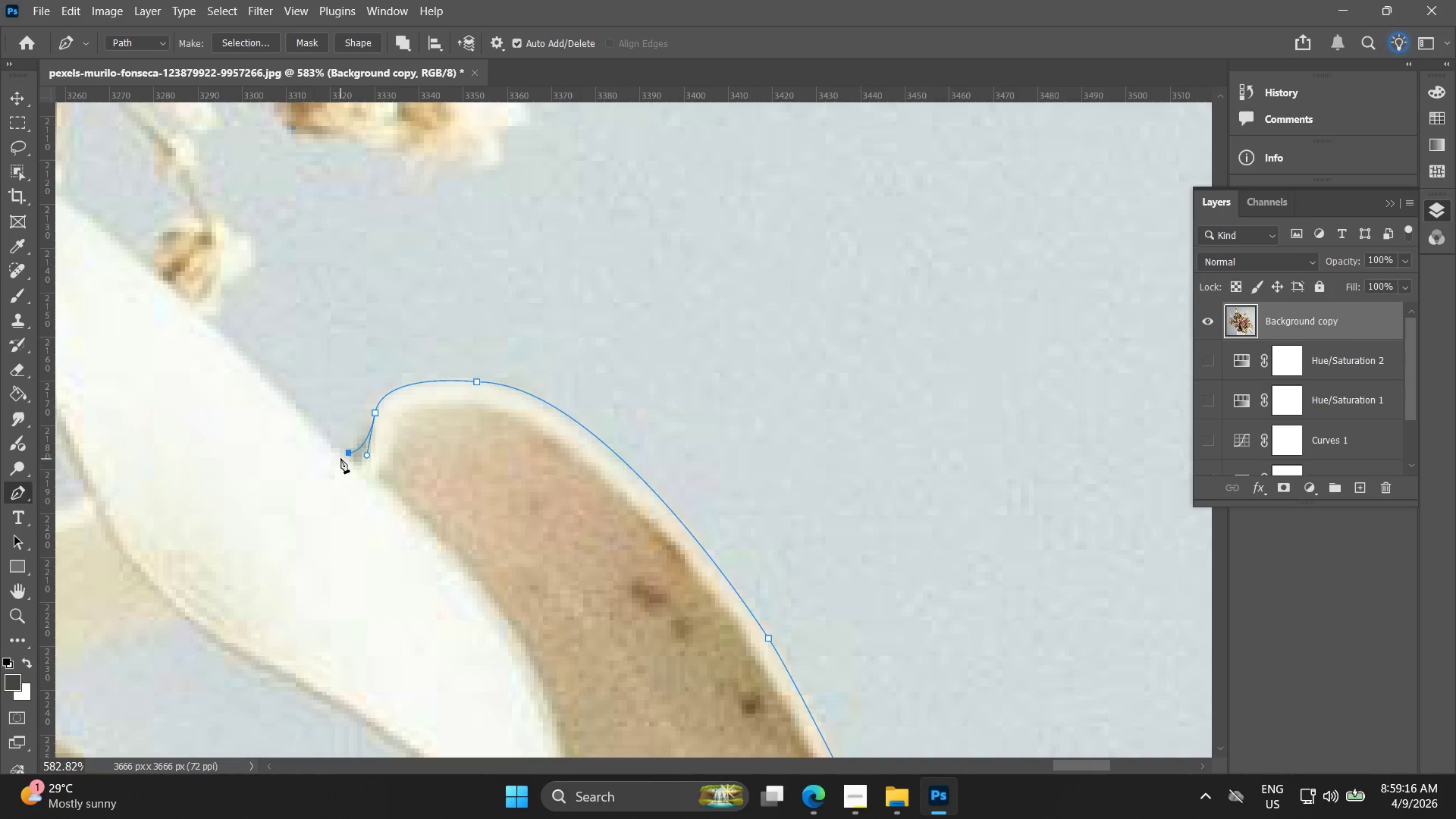 
left_click_drag(start_coordinate=[274, 381], to_coordinate=[343, 446])
 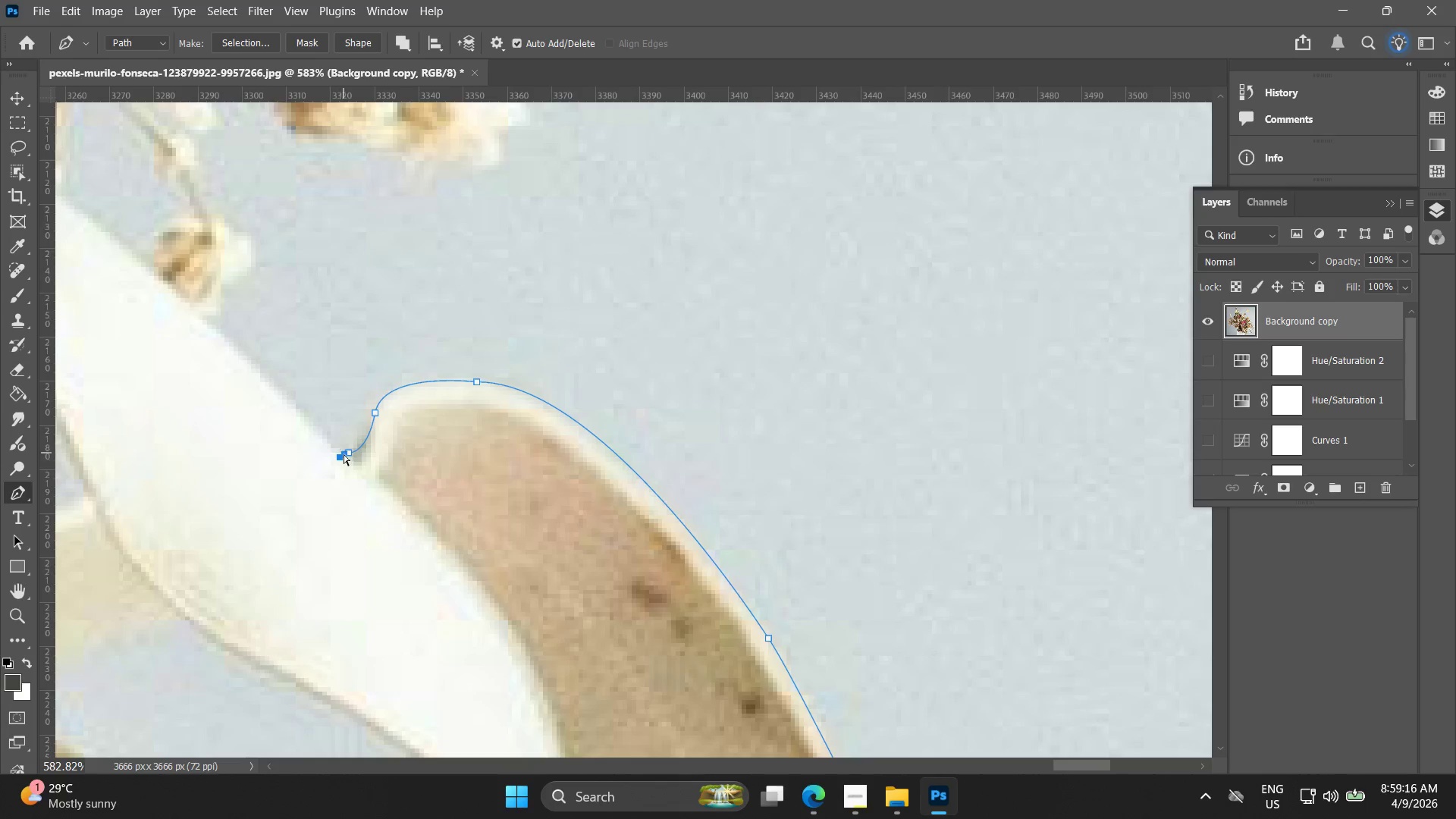 
key(Control+ControlLeft)
 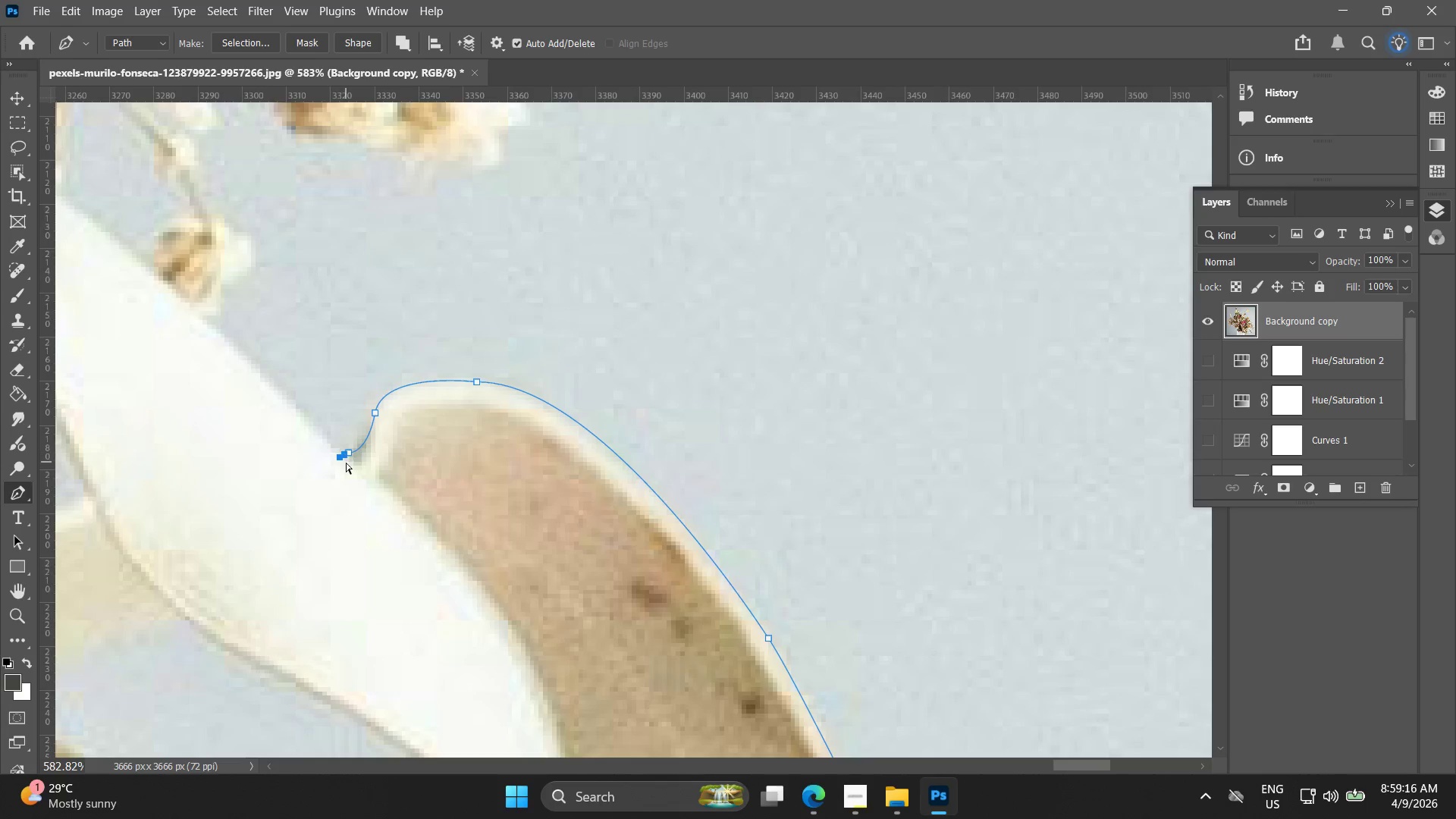 
key(Control+Z)
 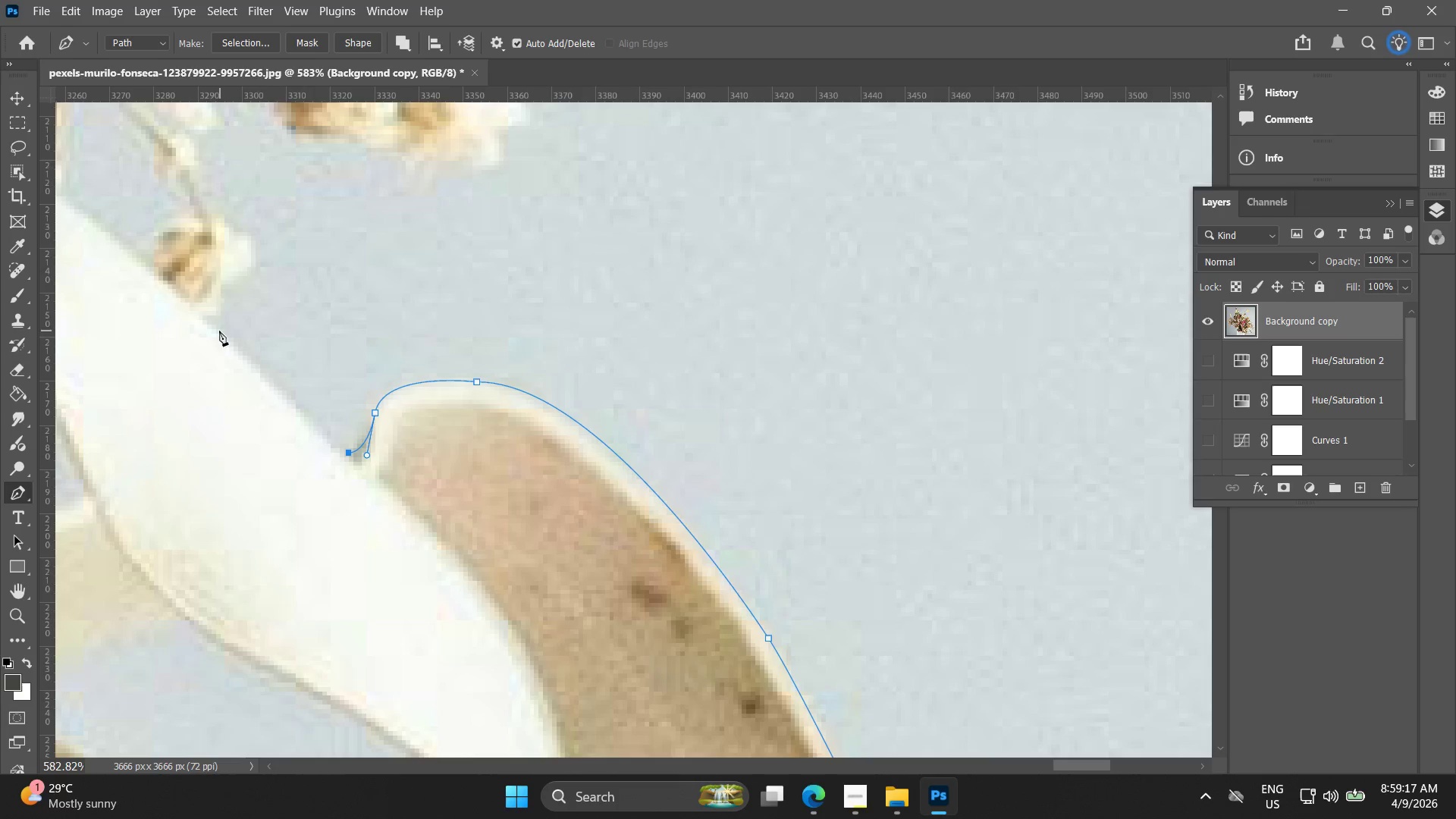 
left_click_drag(start_coordinate=[199, 318], to_coordinate=[193, 315])
 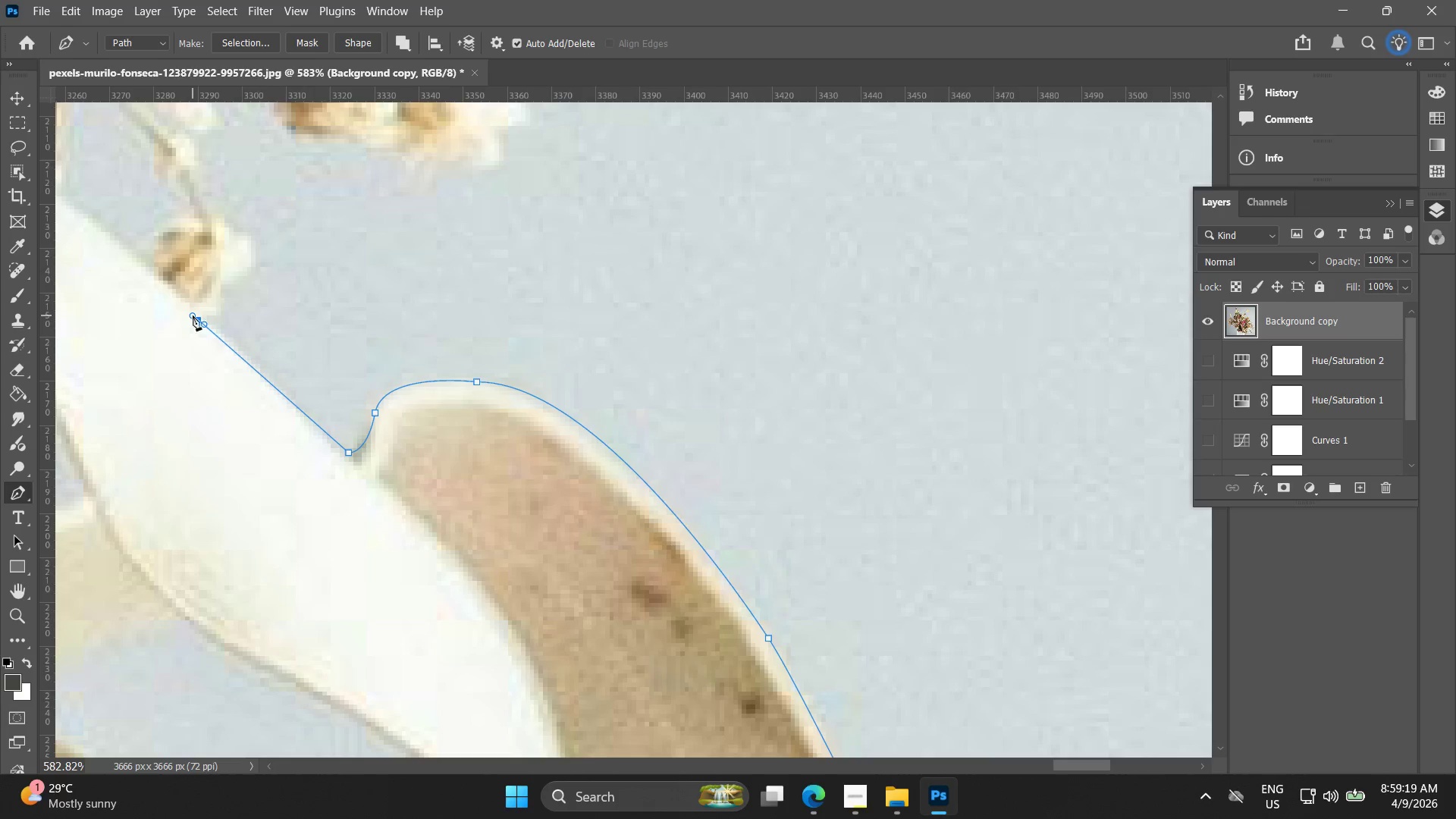 
key(Control+ControlLeft)
 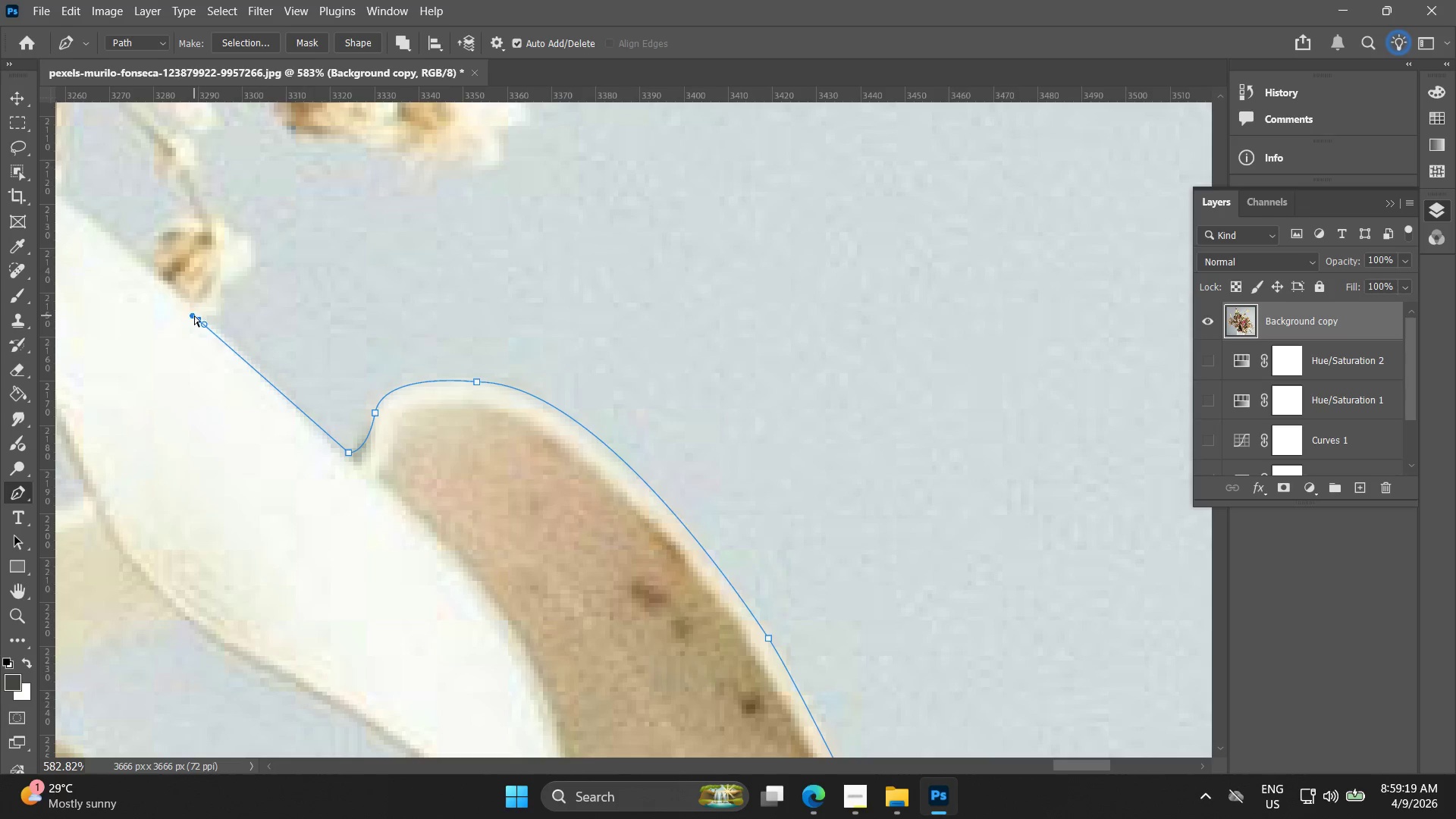 
key(Control+Z)
 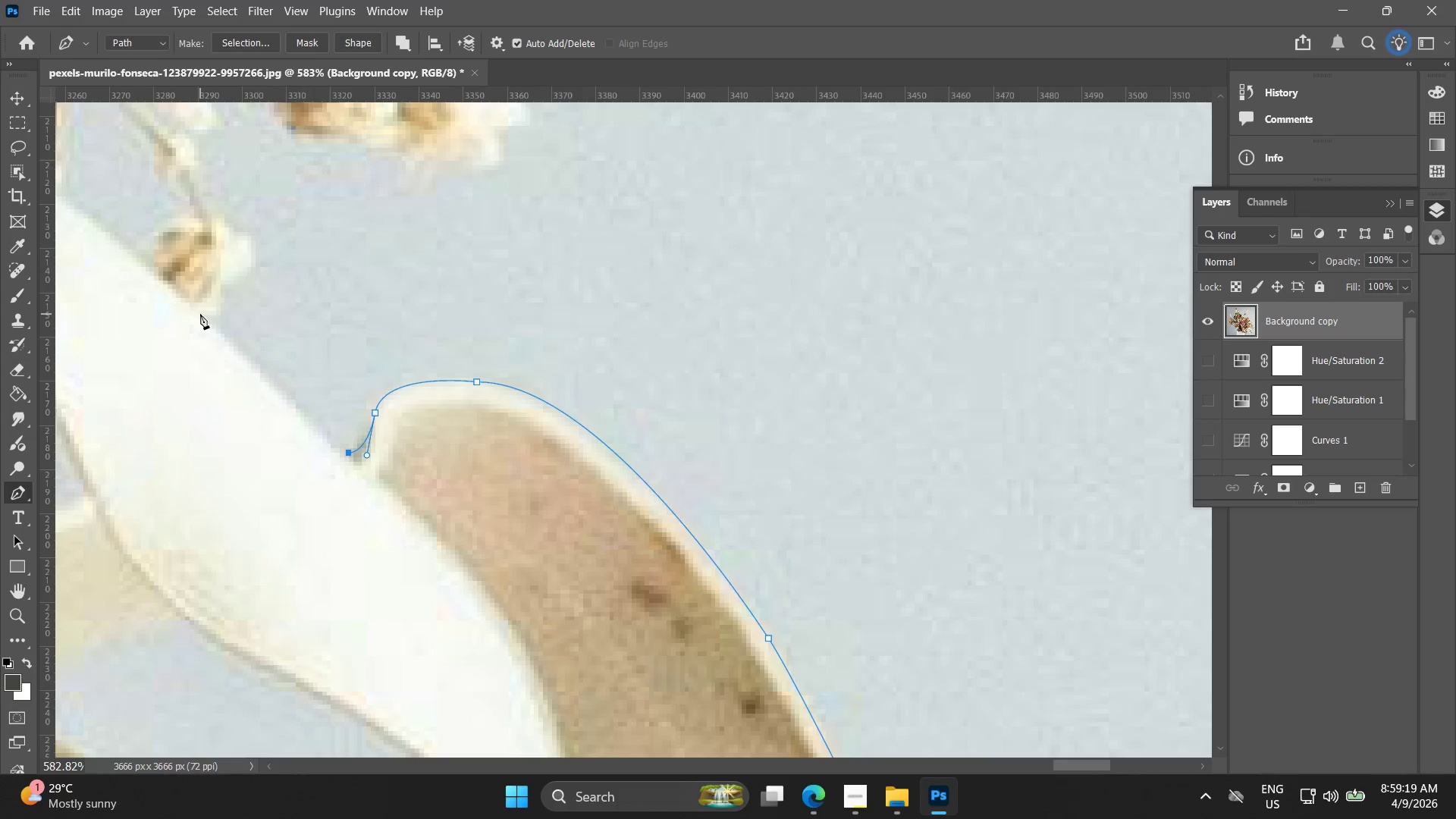 
left_click_drag(start_coordinate=[202, 311], to_coordinate=[163, 281])
 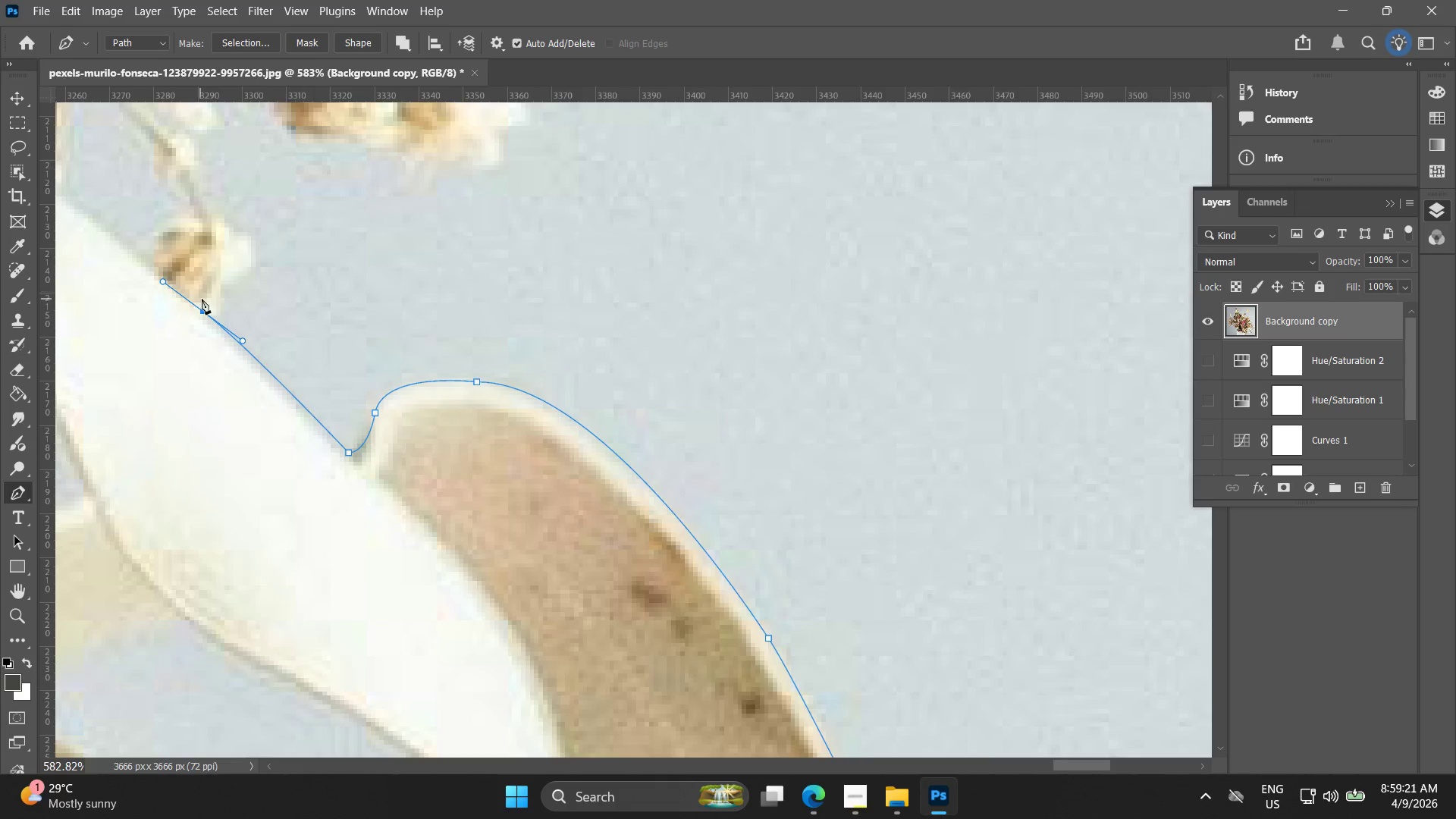 
hold_key(key=AltLeft, duration=1.08)
left_click([202, 309])
 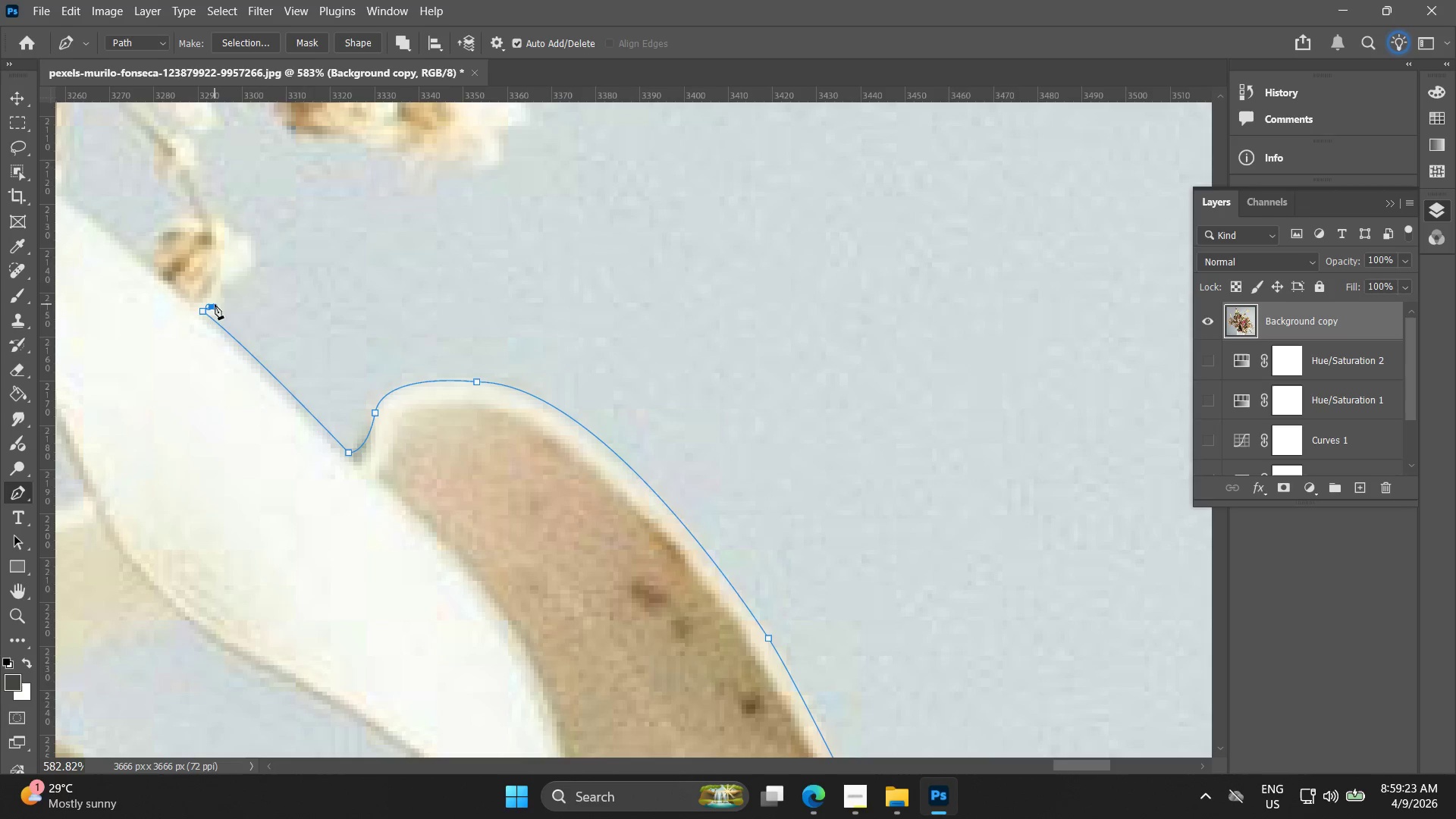 
hold_key(key=AltLeft, duration=0.94)
 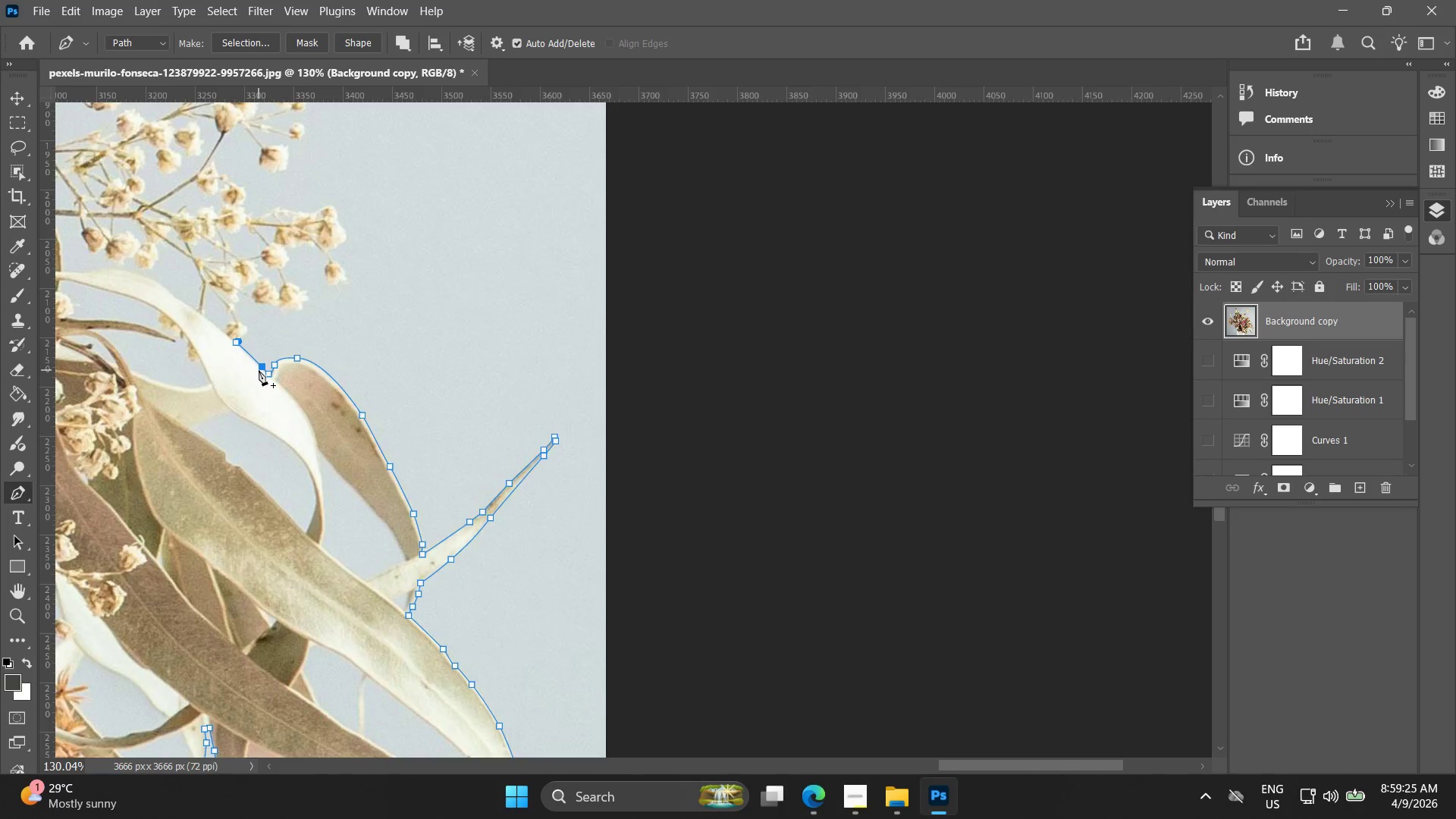 
key(Alt+AltLeft)
 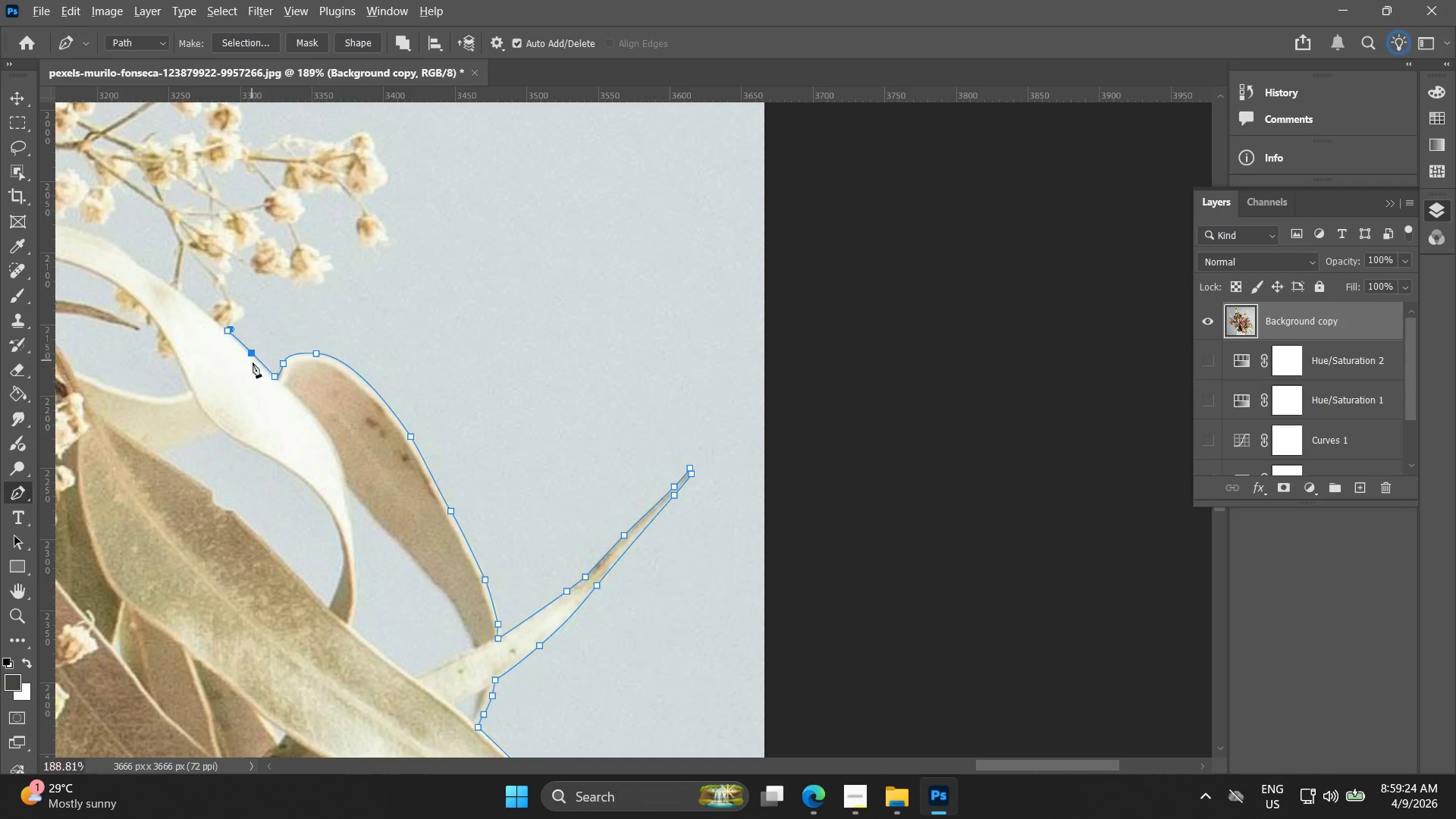 
scroll: coordinate [256, 370], scroll_direction: down, amount: 16.0
 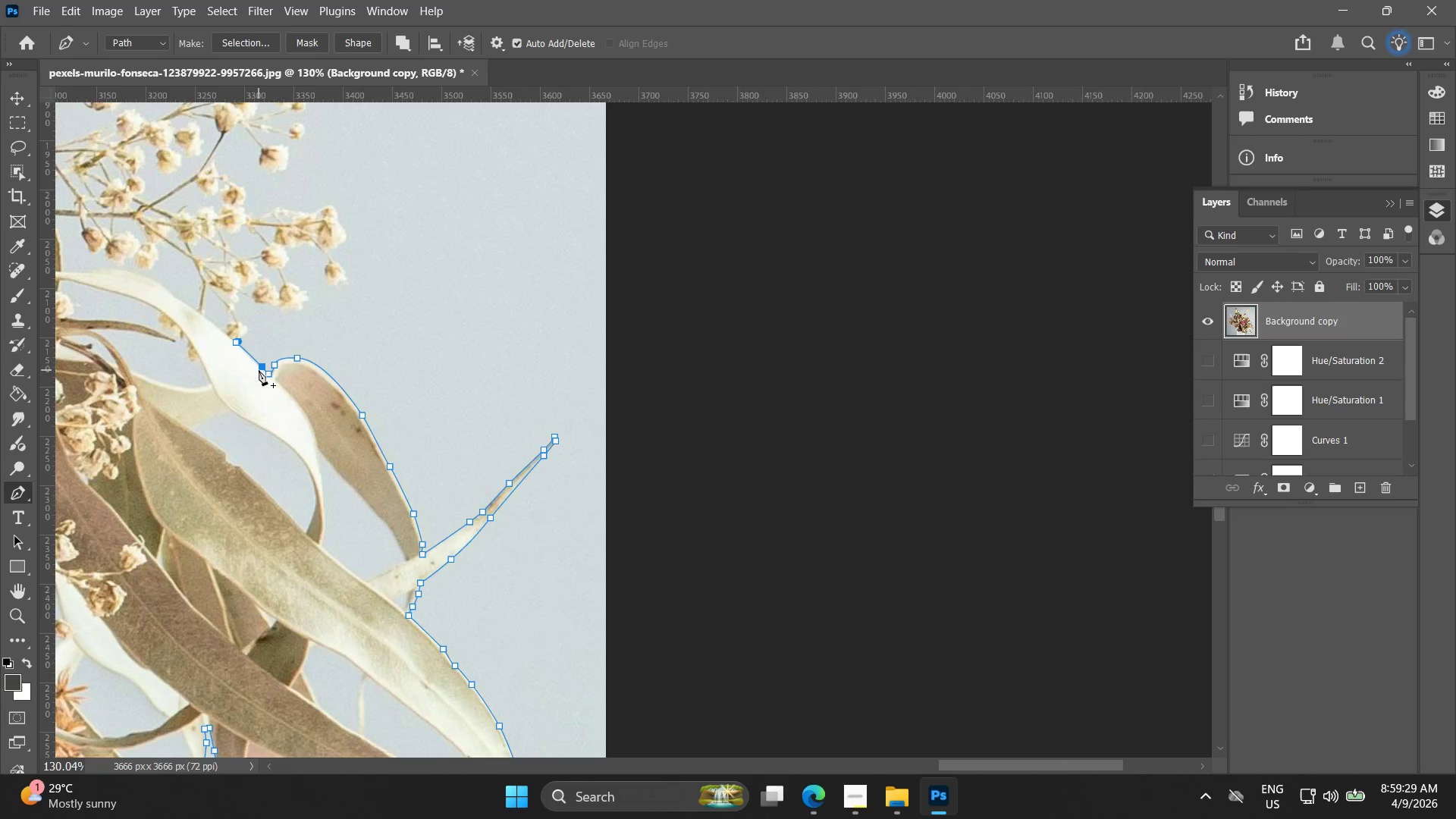 
wait(6.43)
 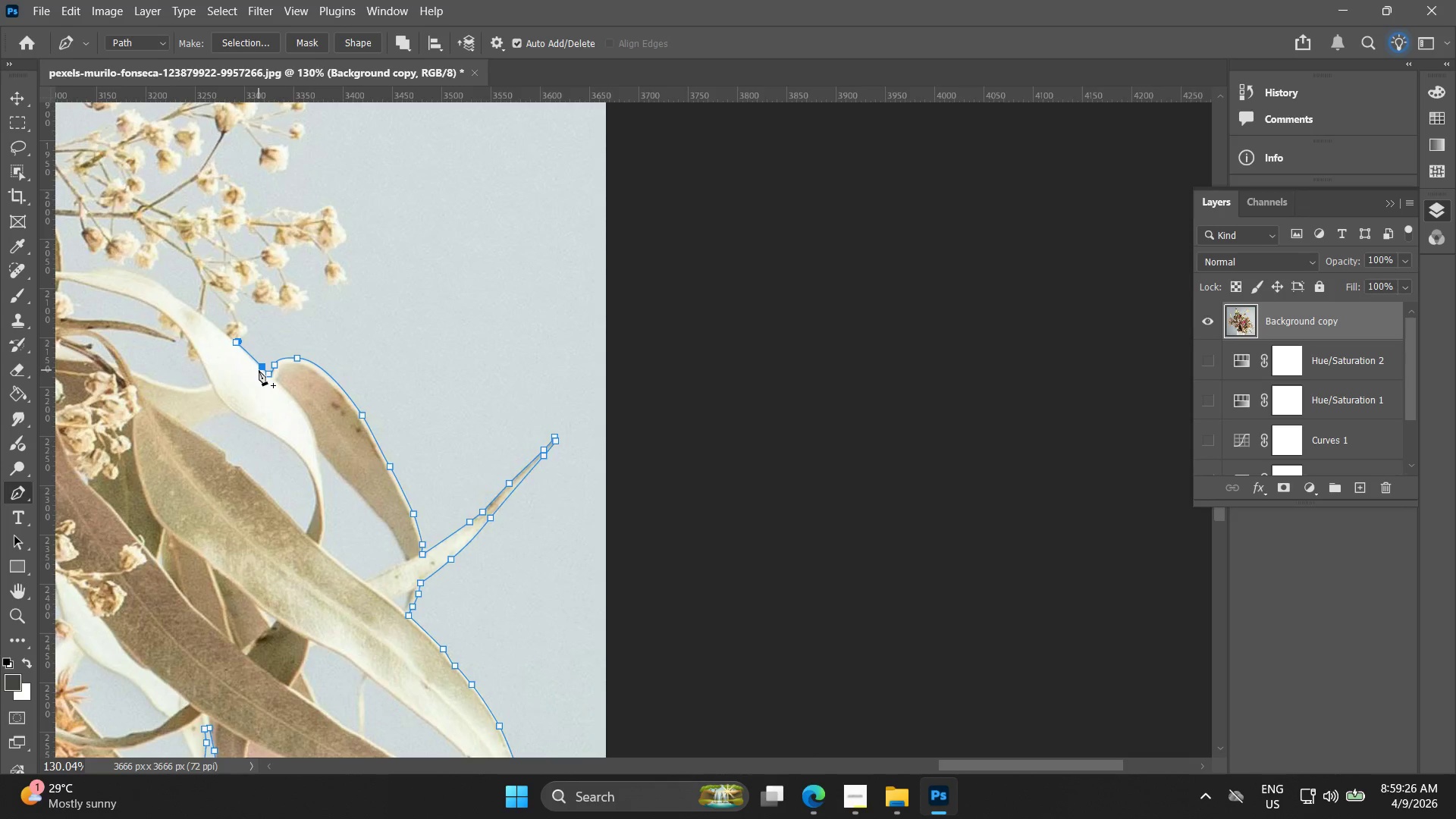 
hold_key(key=AltLeft, duration=1.5)
 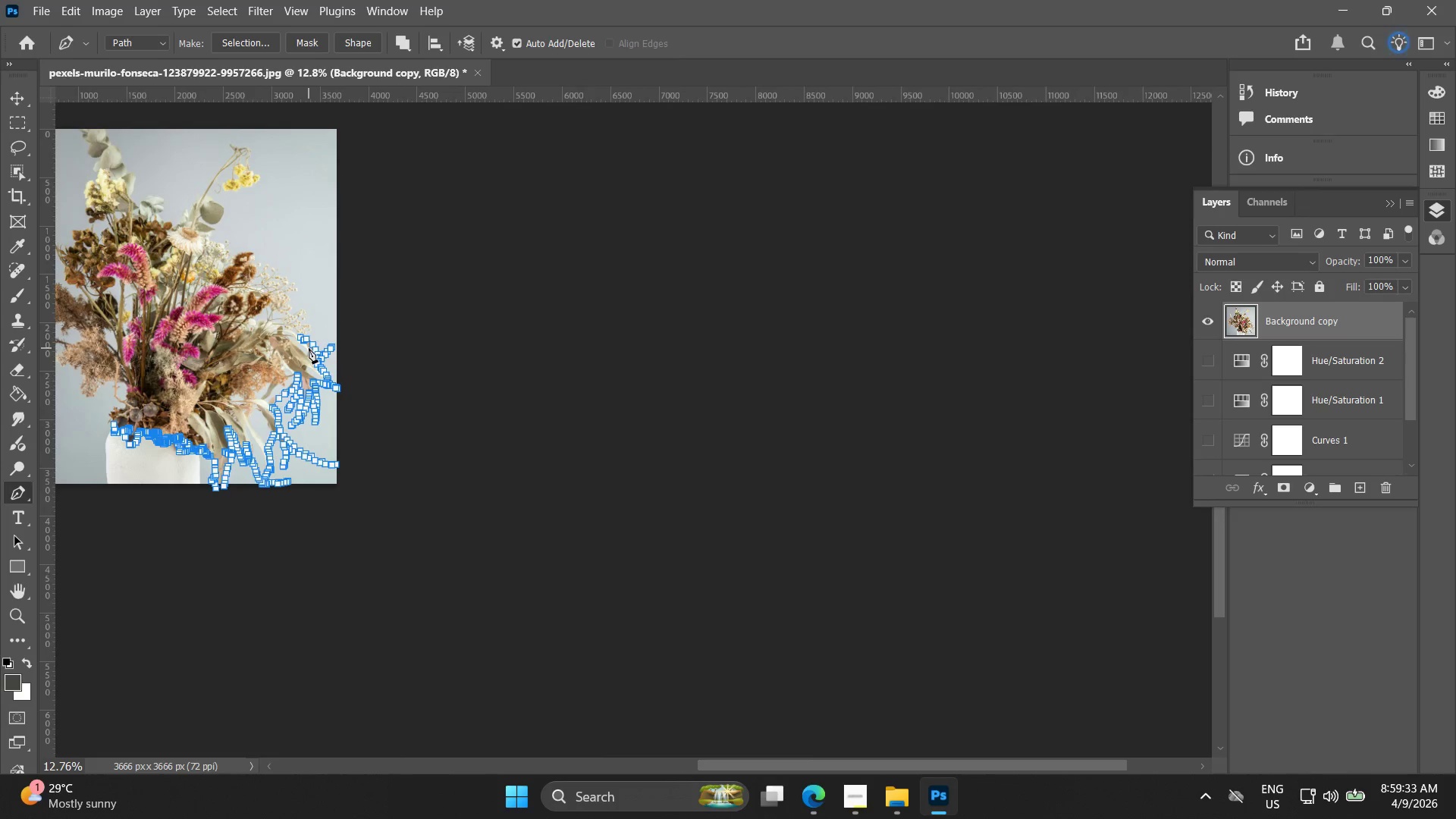 
hold_key(key=AltLeft, duration=0.94)
 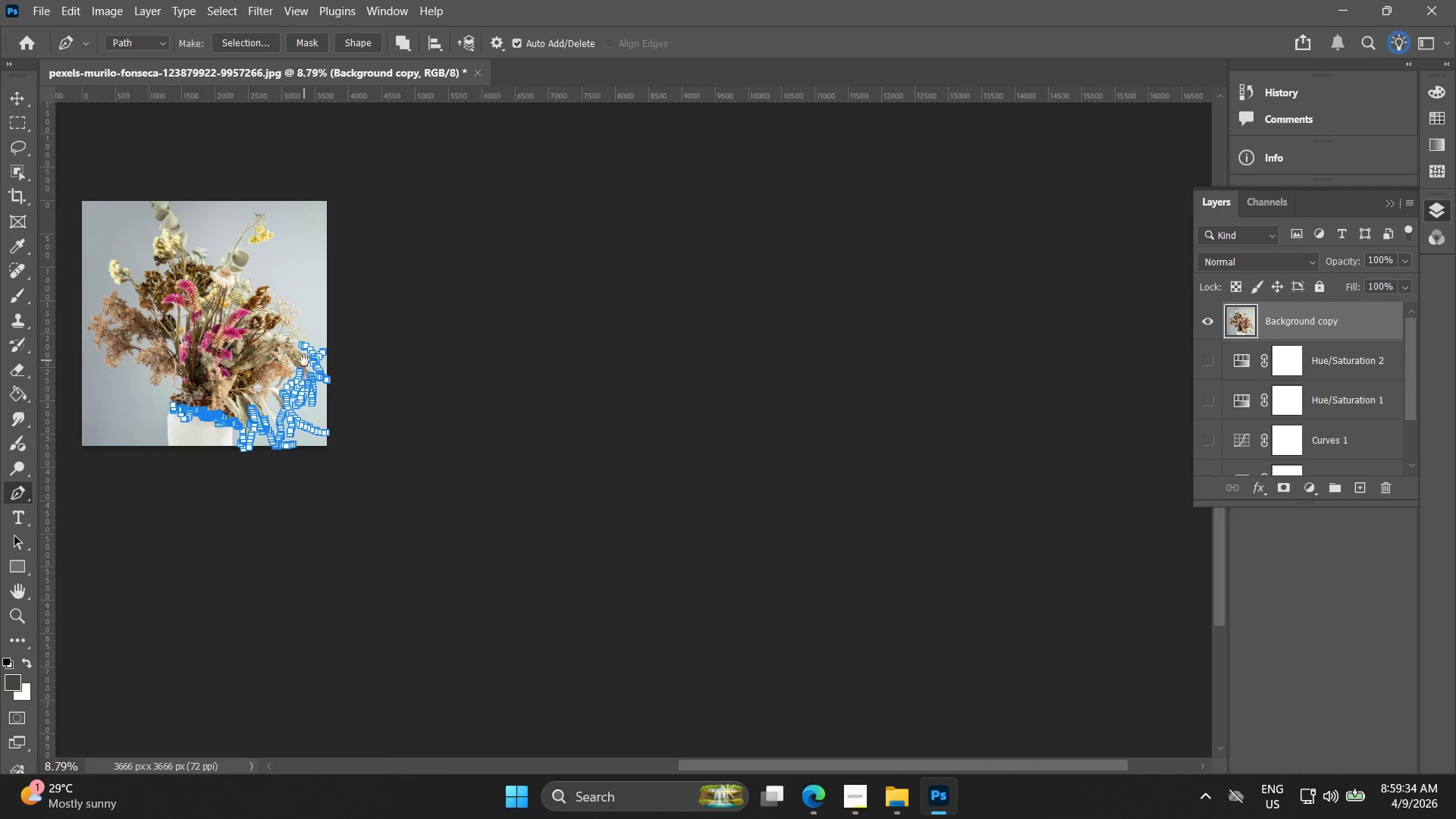 
hold_key(key=Space, duration=0.67)
 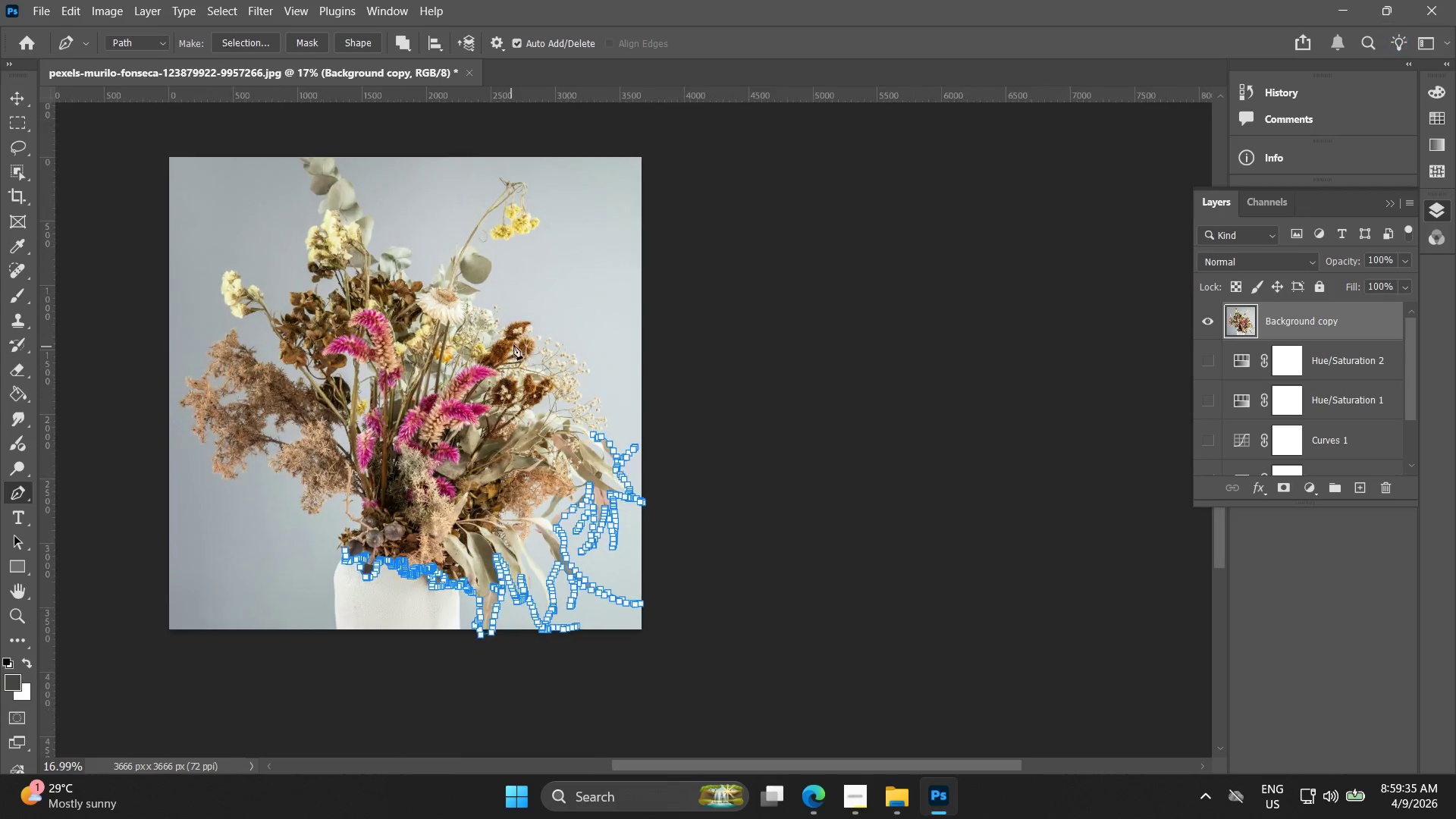 
left_click_drag(start_coordinate=[317, 366], to_coordinate=[560, 422])
 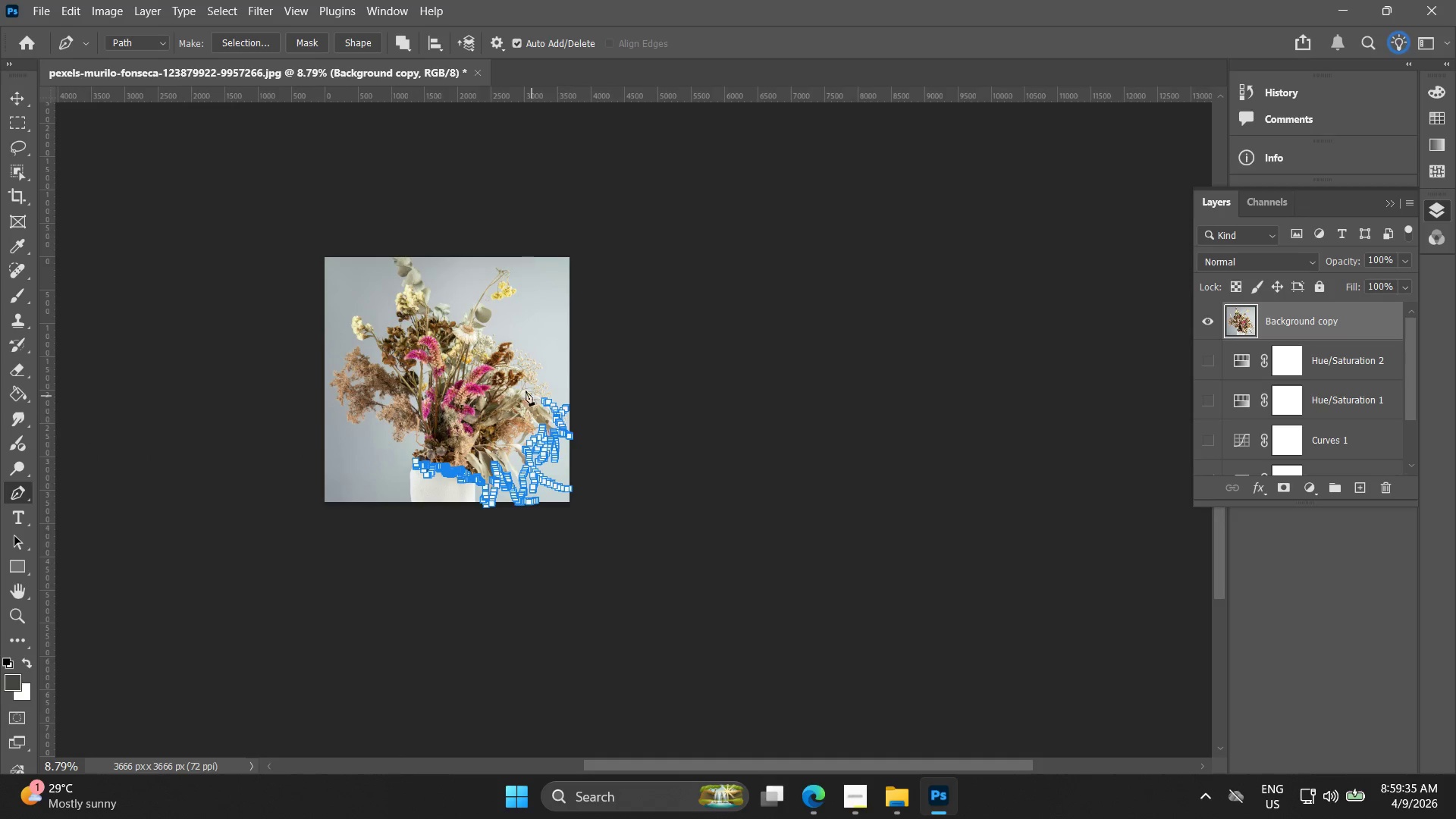 
scroll: coordinate [306, 360], scroll_direction: down, amount: 29.0
 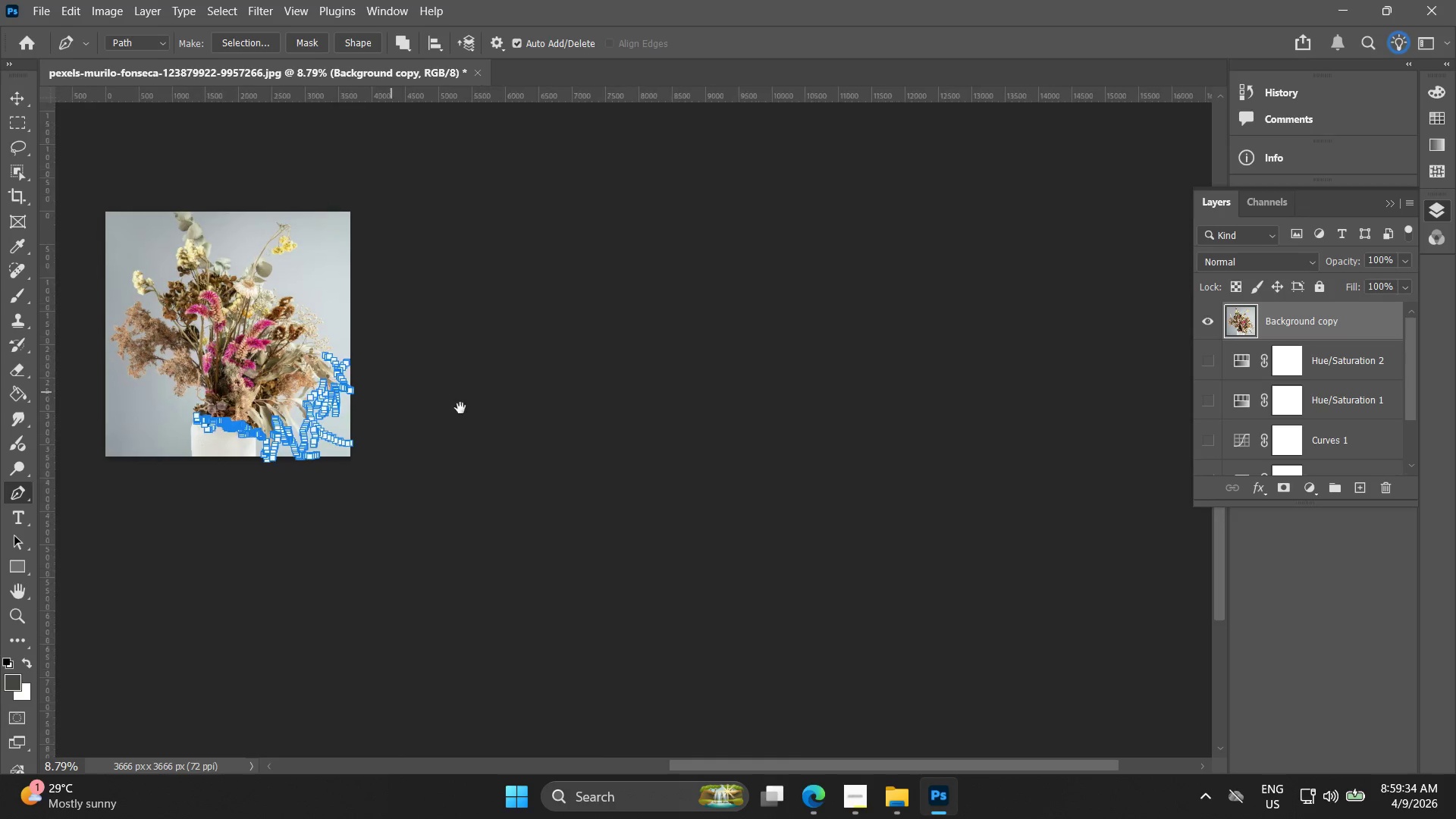 
hold_key(key=AltLeft, duration=1.52)
hold_key(key=AltLeft, duration=1.53)
scroll: coordinate [598, 466], scroll_direction: up, amount: 17.0
 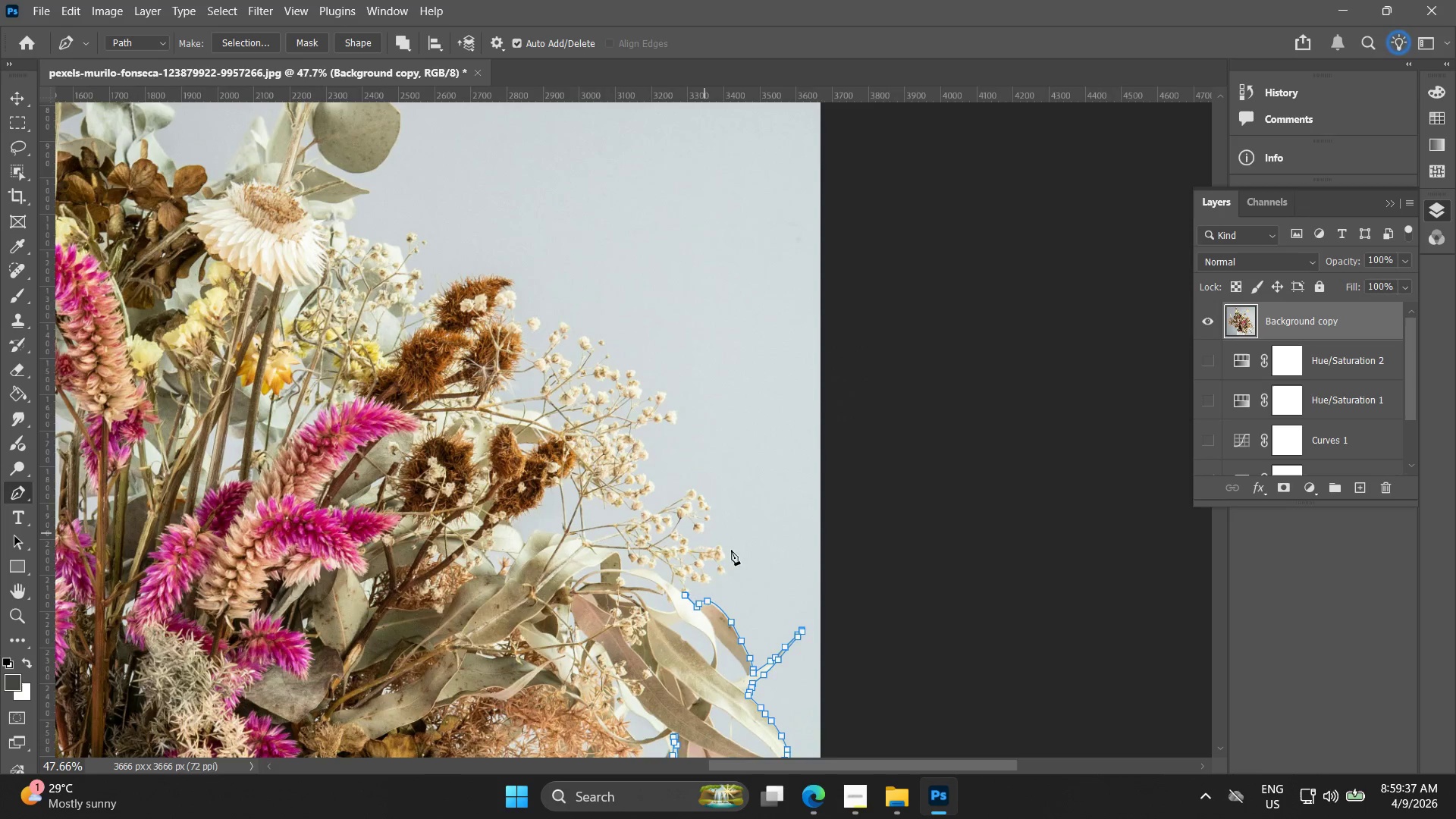 
hold_key(key=AltLeft, duration=1.52)
 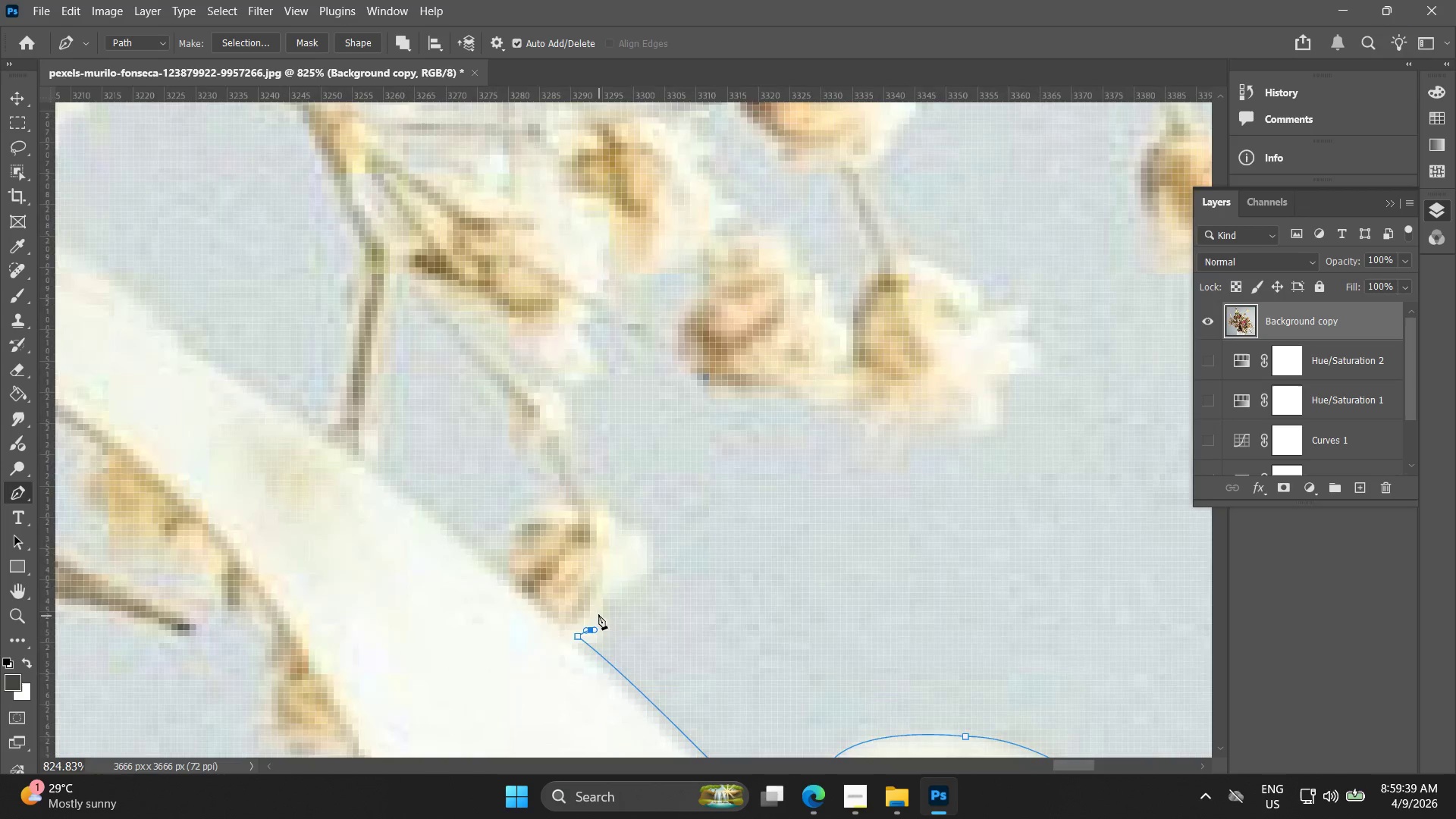 
key(Alt+AltLeft)
 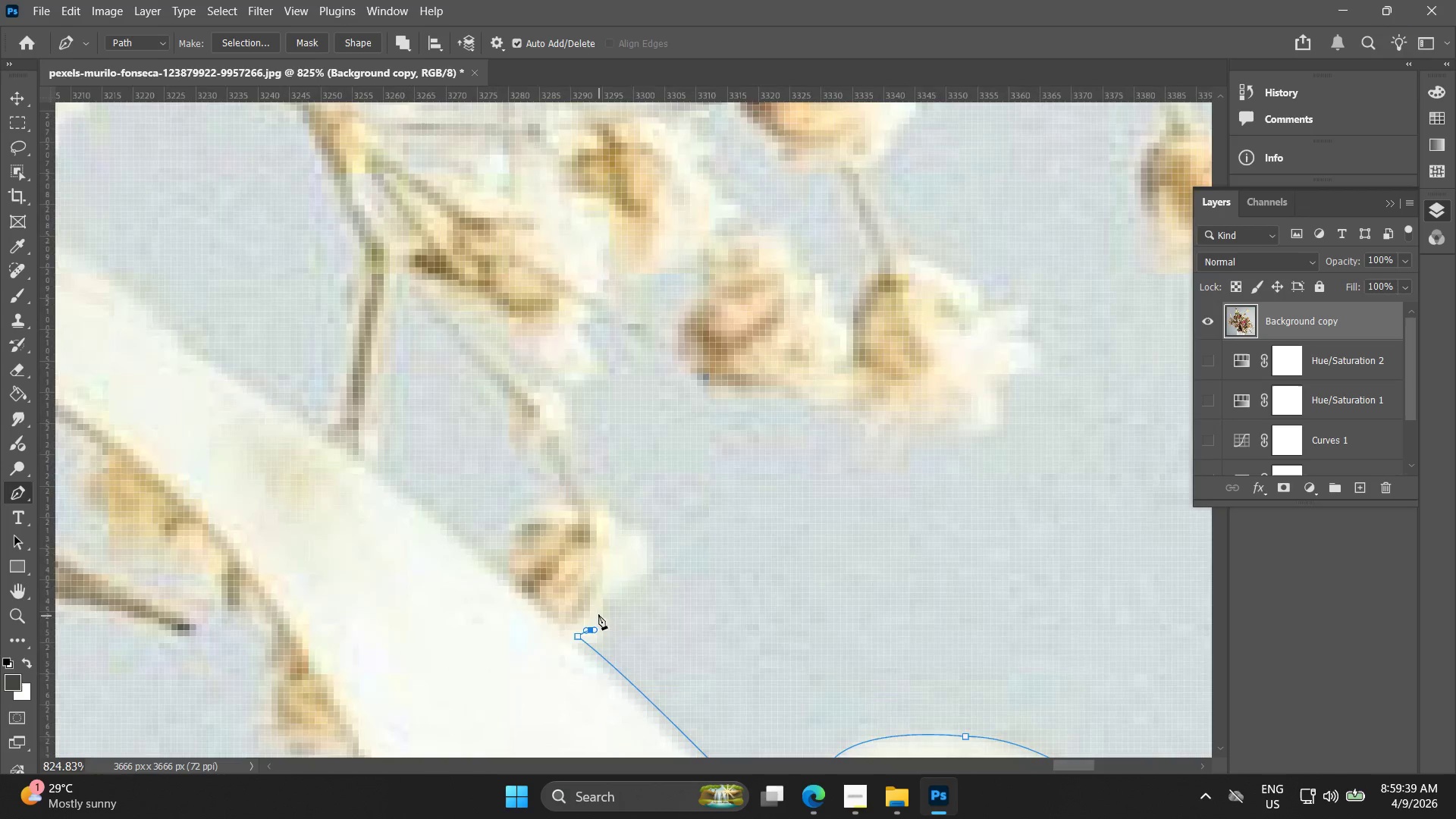 
scroll: coordinate [602, 623], scroll_direction: up, amount: 30.0
 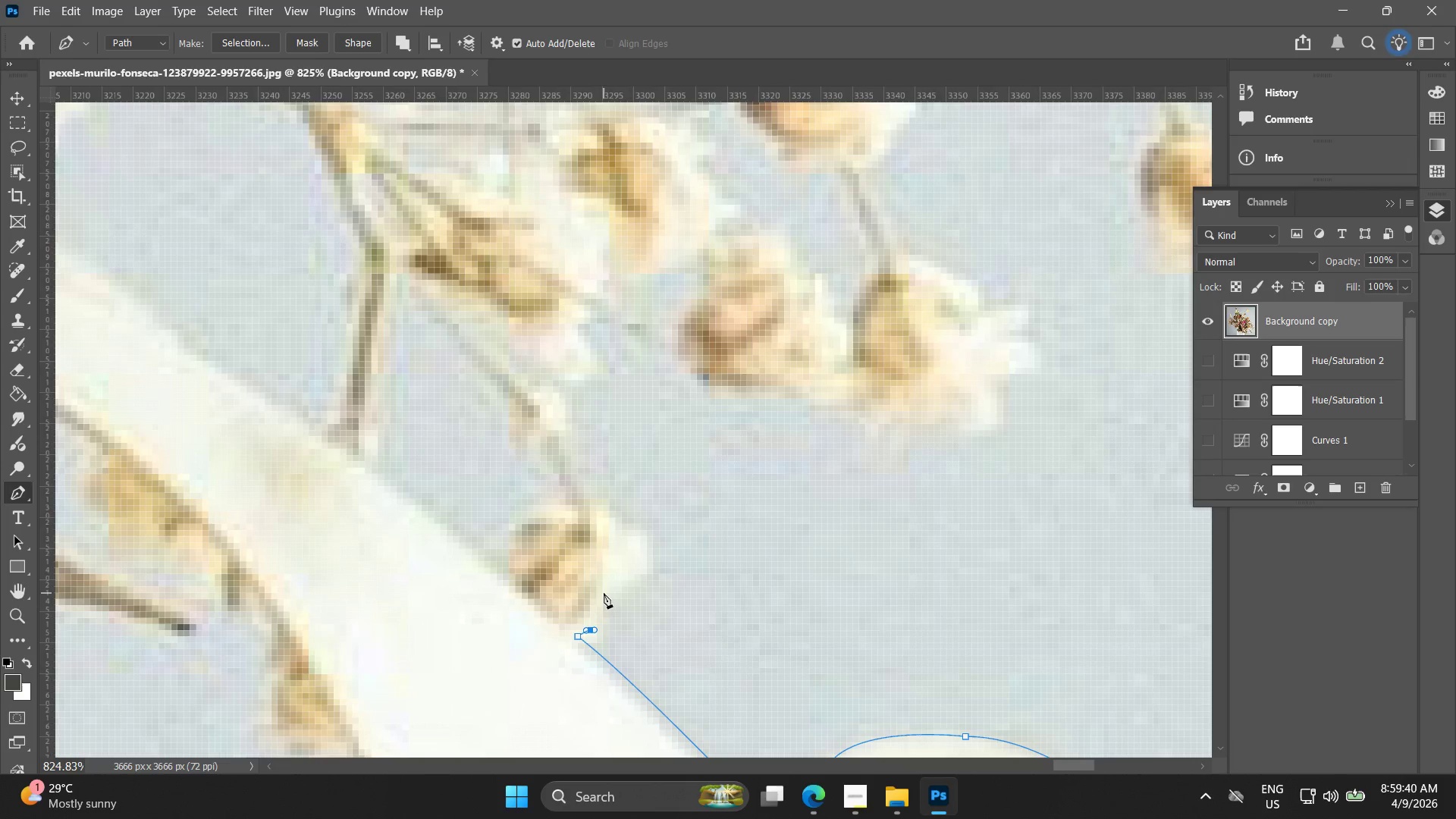 
left_click_drag(start_coordinate=[604, 593], to_coordinate=[613, 589])
 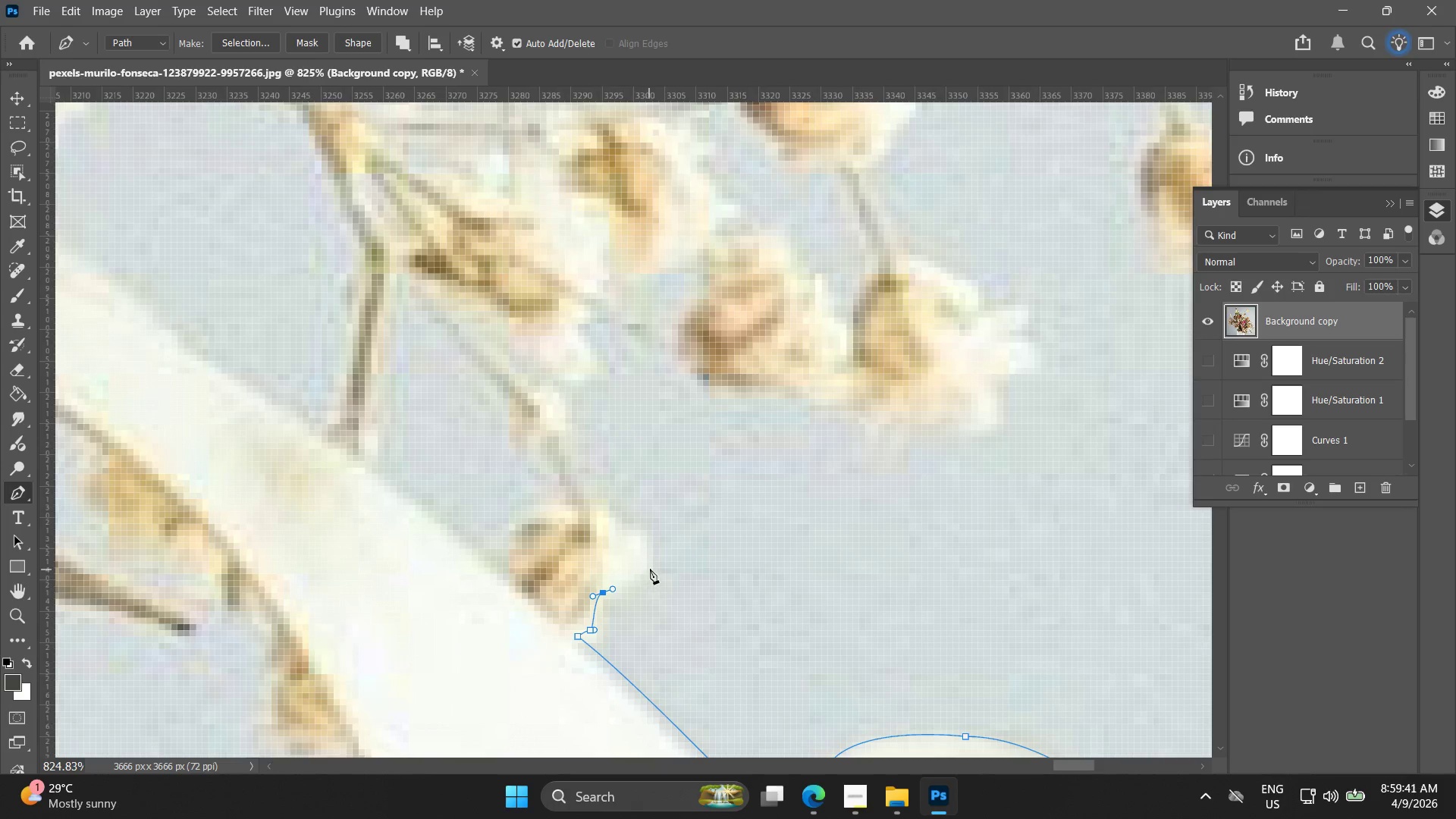 
left_click_drag(start_coordinate=[650, 569], to_coordinate=[655, 557])
 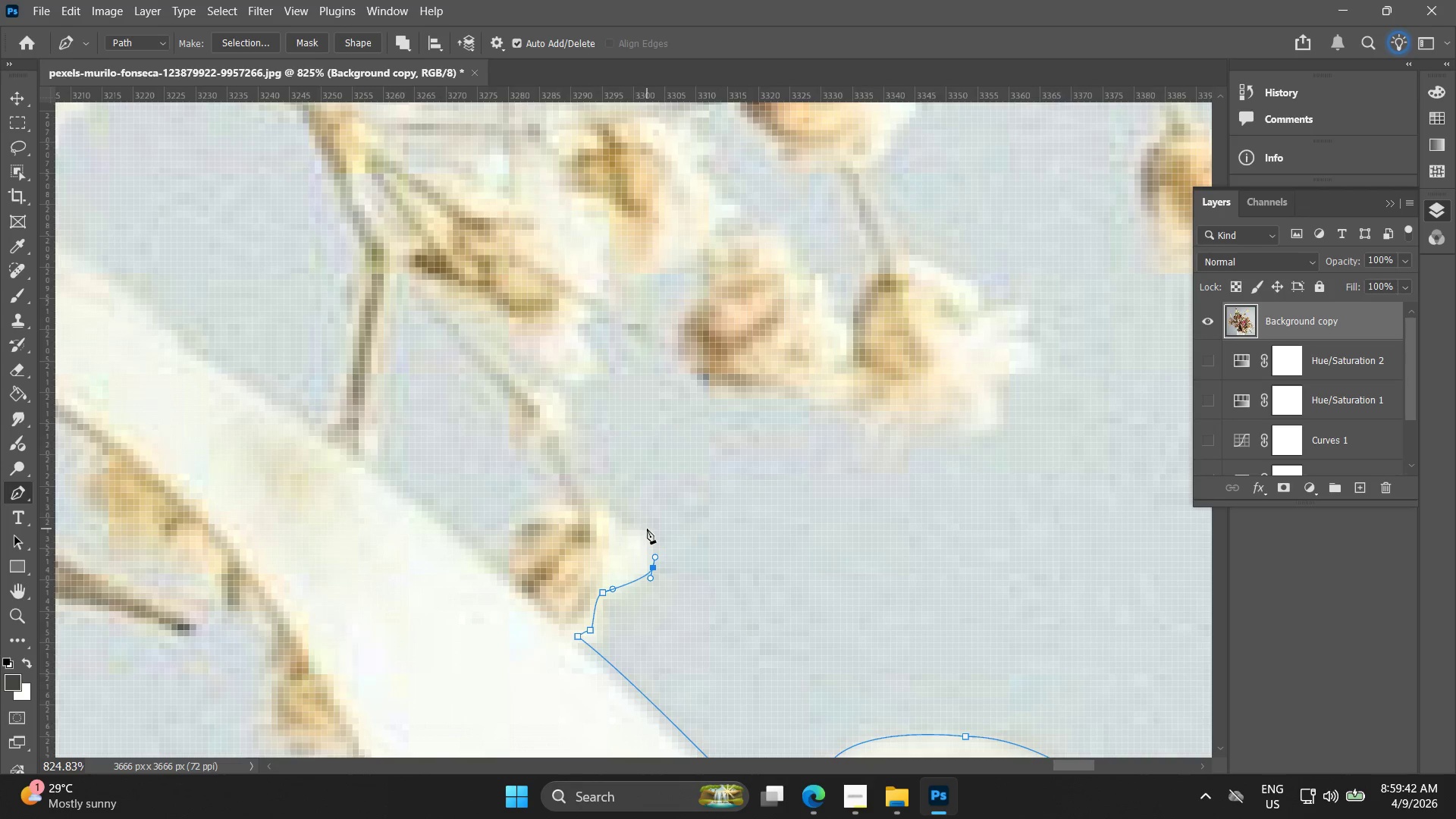 
left_click_drag(start_coordinate=[645, 526], to_coordinate=[625, 521])
 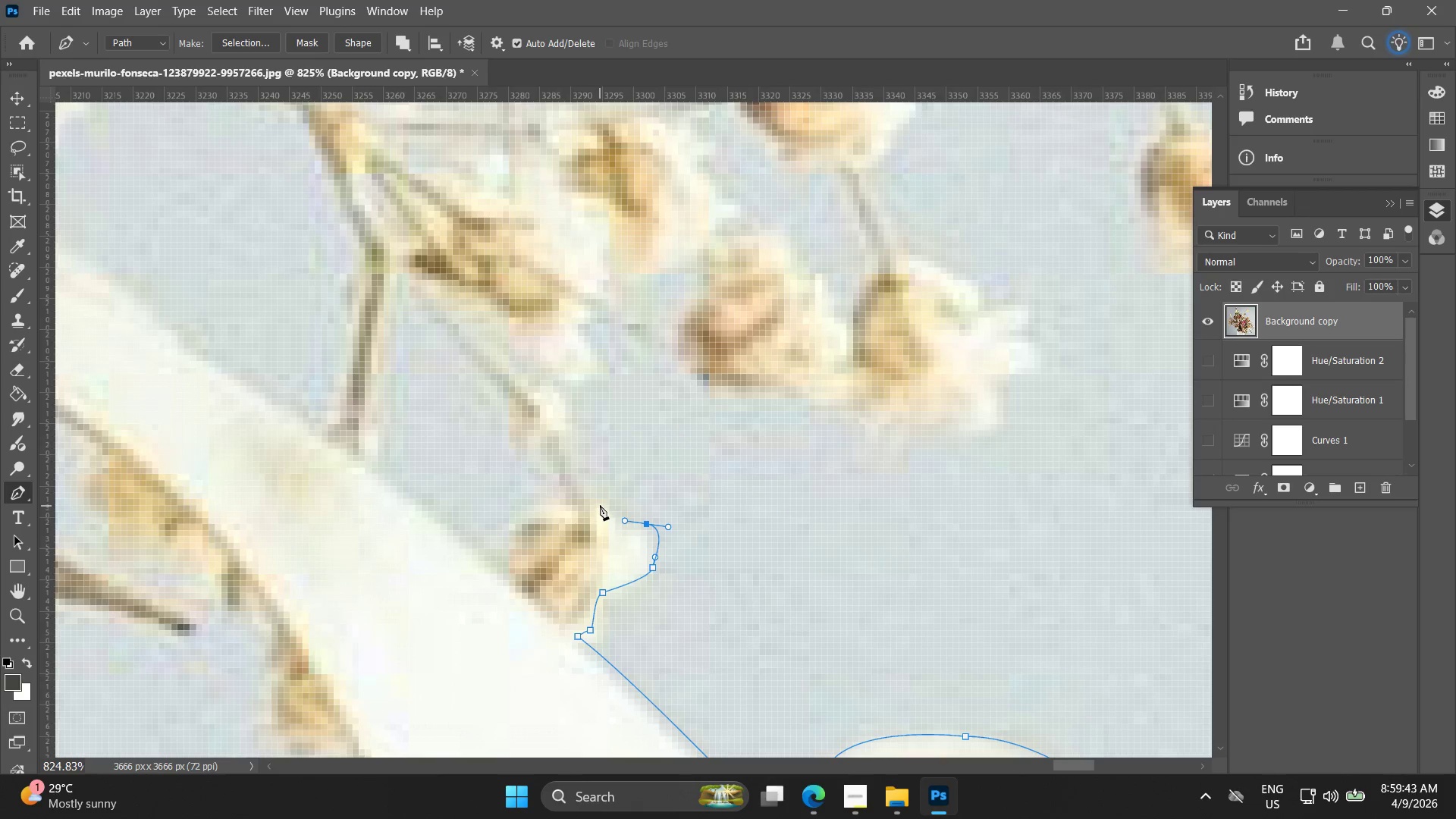 
left_click_drag(start_coordinate=[600, 505], to_coordinate=[598, 501])
 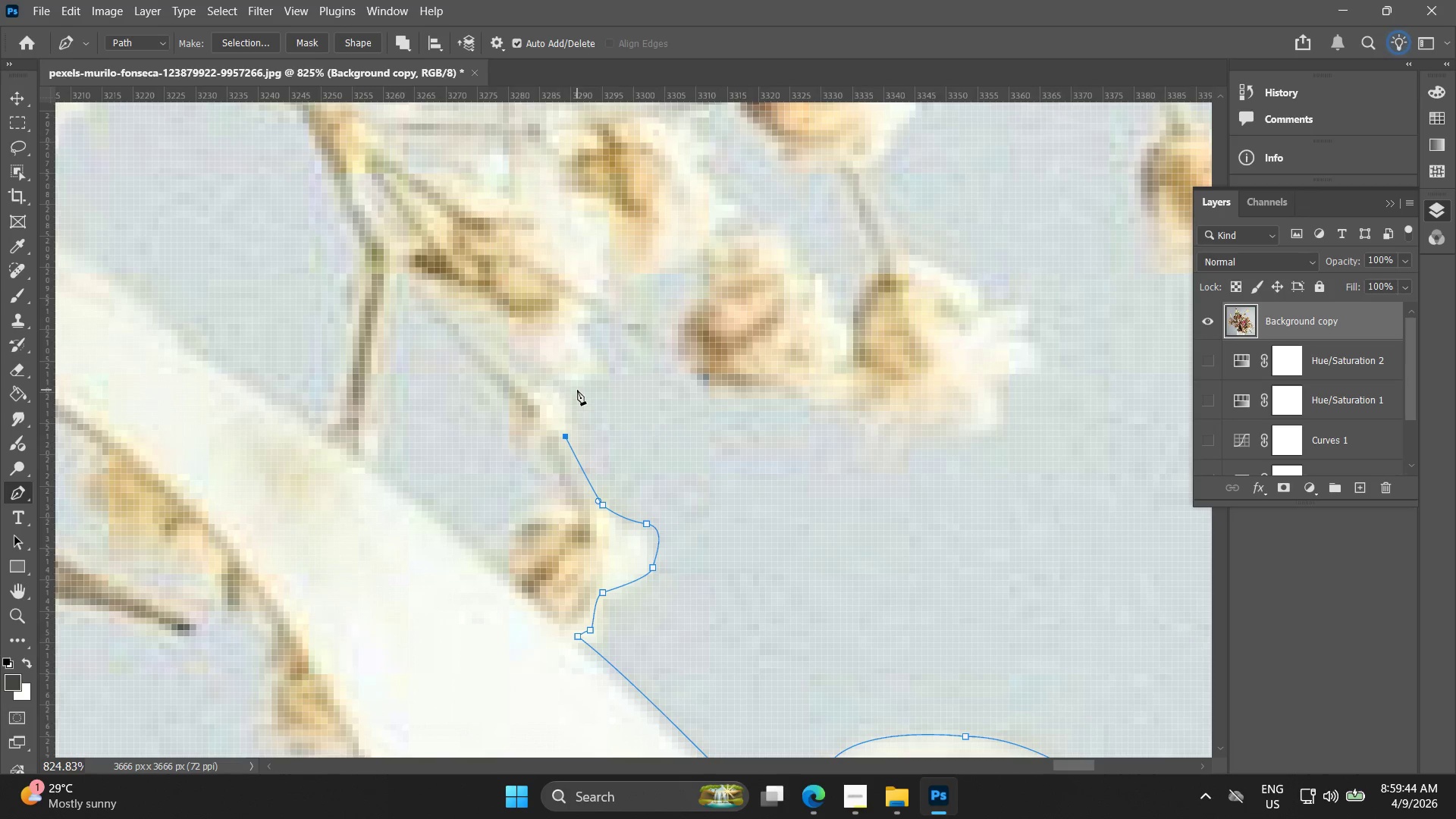 
left_click_drag(start_coordinate=[573, 400], to_coordinate=[567, 384])
 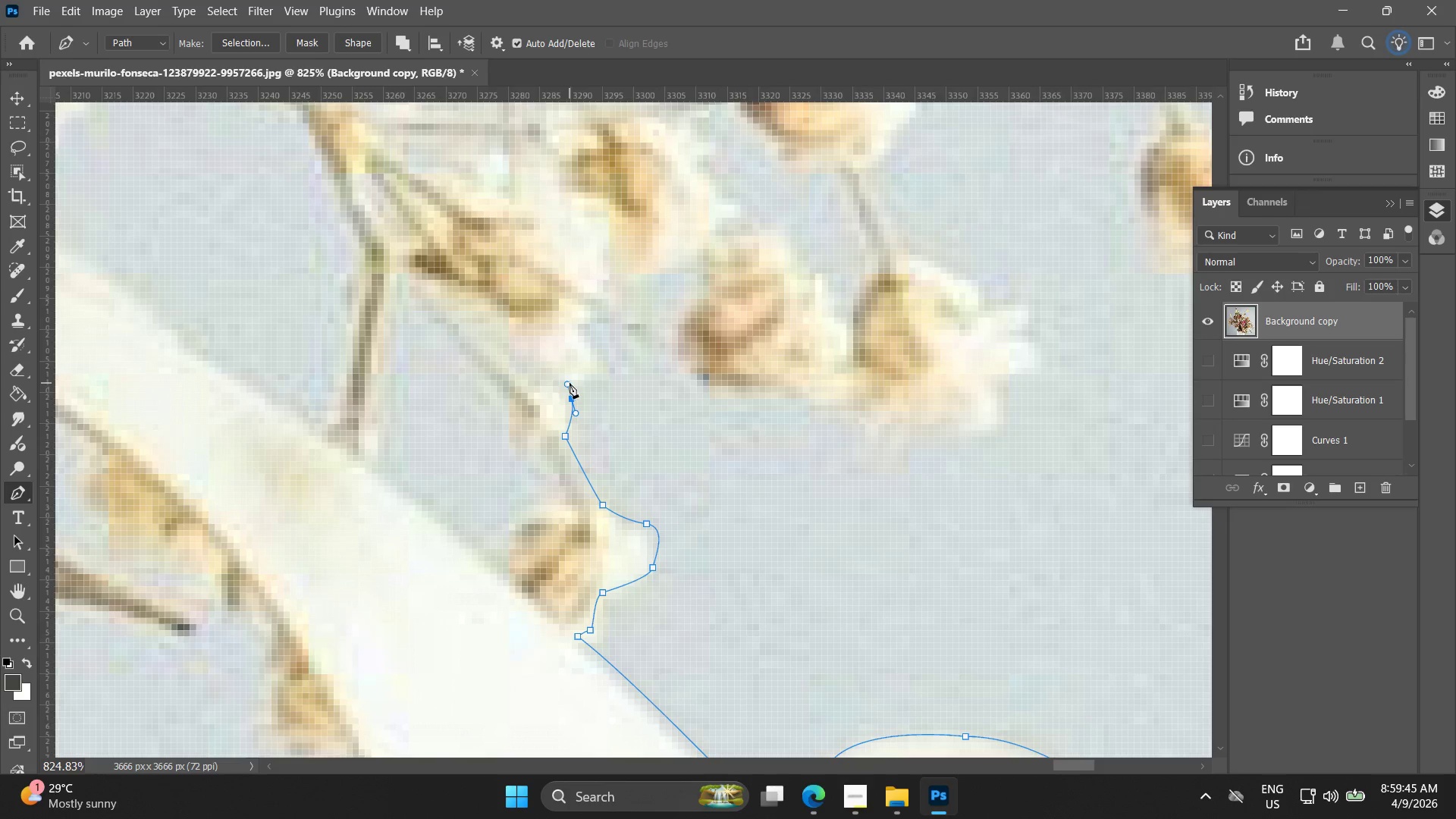 
left_click_drag(start_coordinate=[579, 381], to_coordinate=[605, 377])
 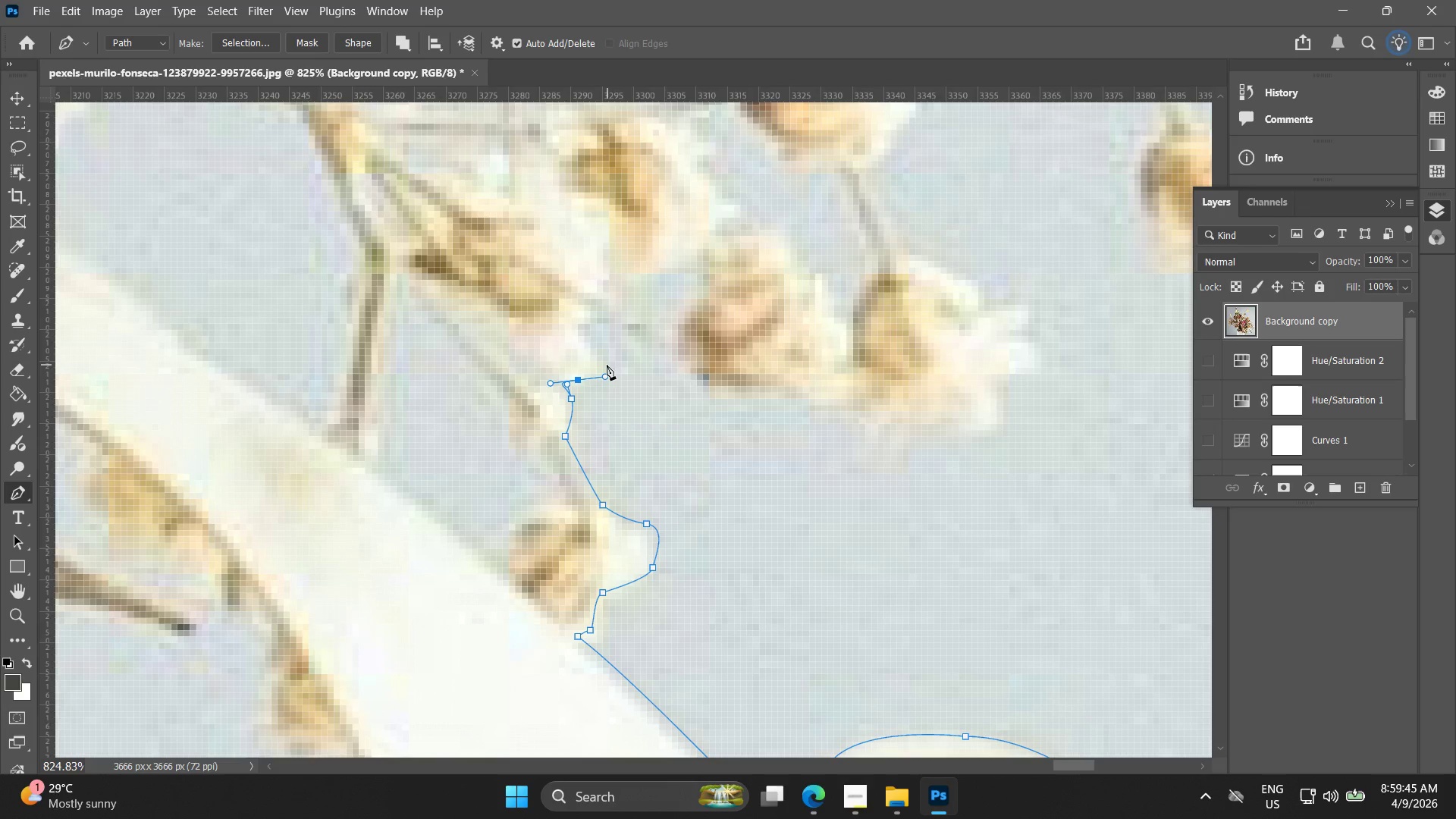 
left_click([605, 365])
 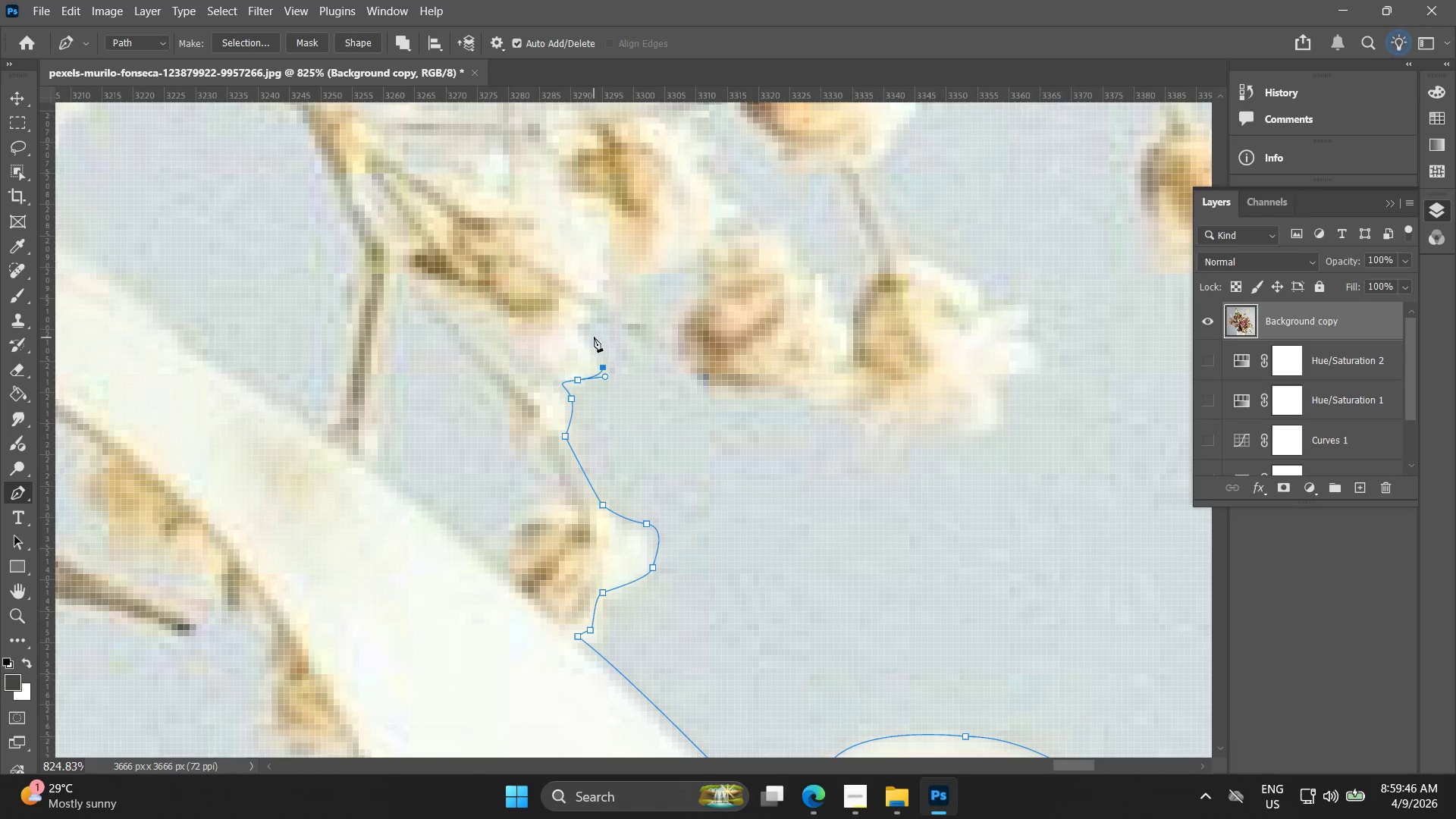 
left_click([592, 326])
 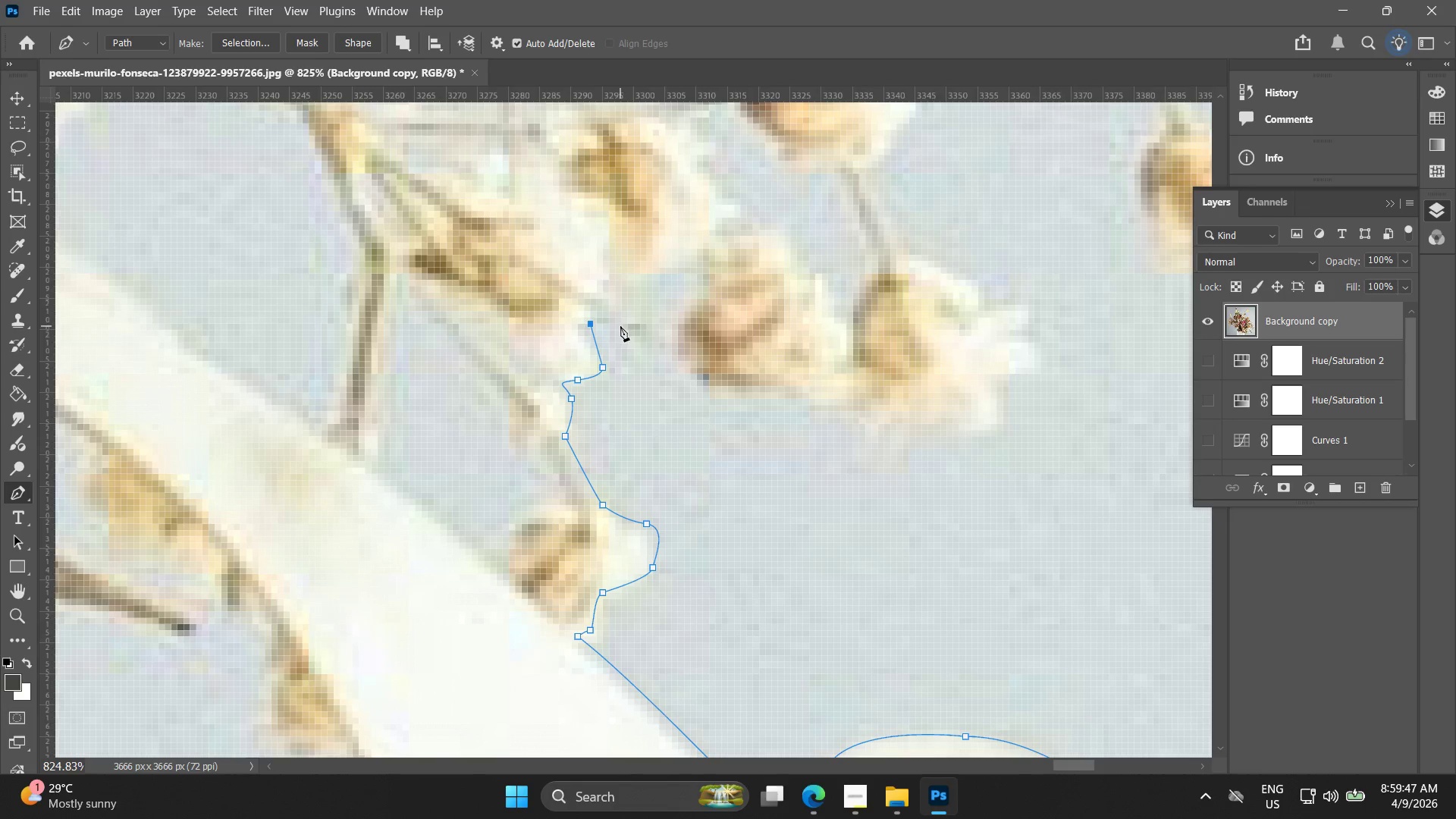 
left_click_drag(start_coordinate=[623, 328], to_coordinate=[642, 337])
 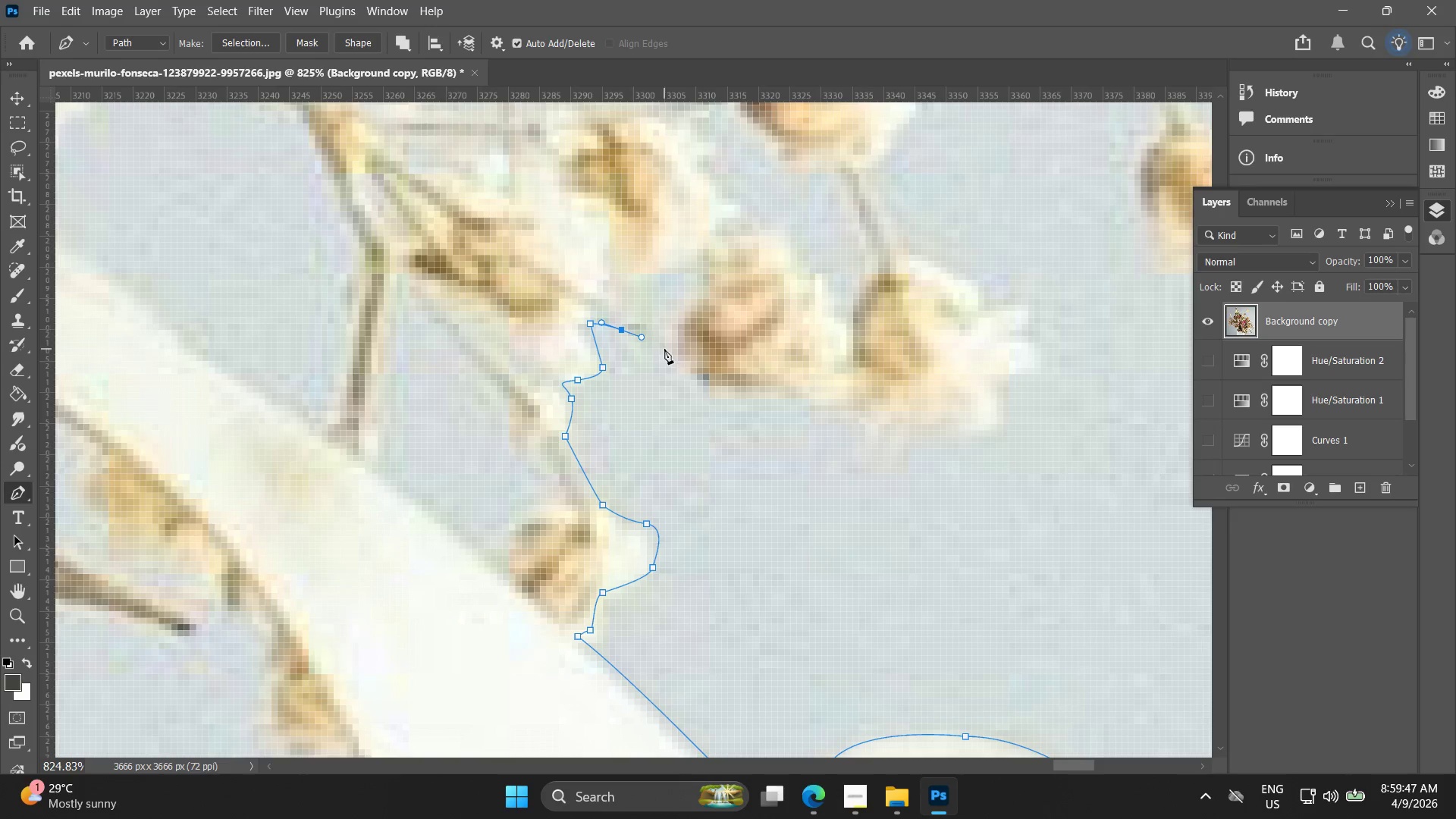 
left_click_drag(start_coordinate=[673, 352], to_coordinate=[678, 354])
 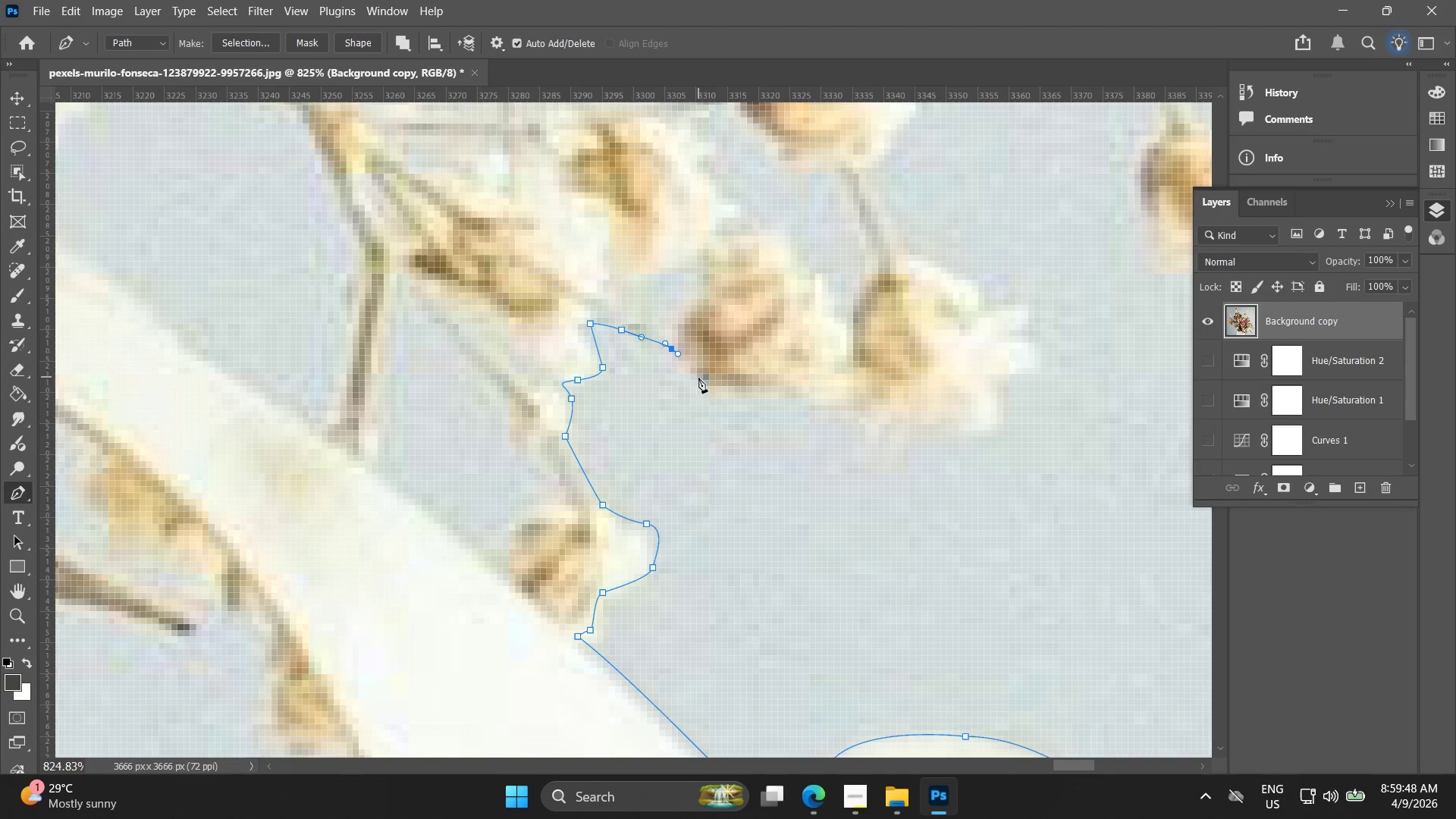 
left_click_drag(start_coordinate=[708, 385], to_coordinate=[733, 397])
 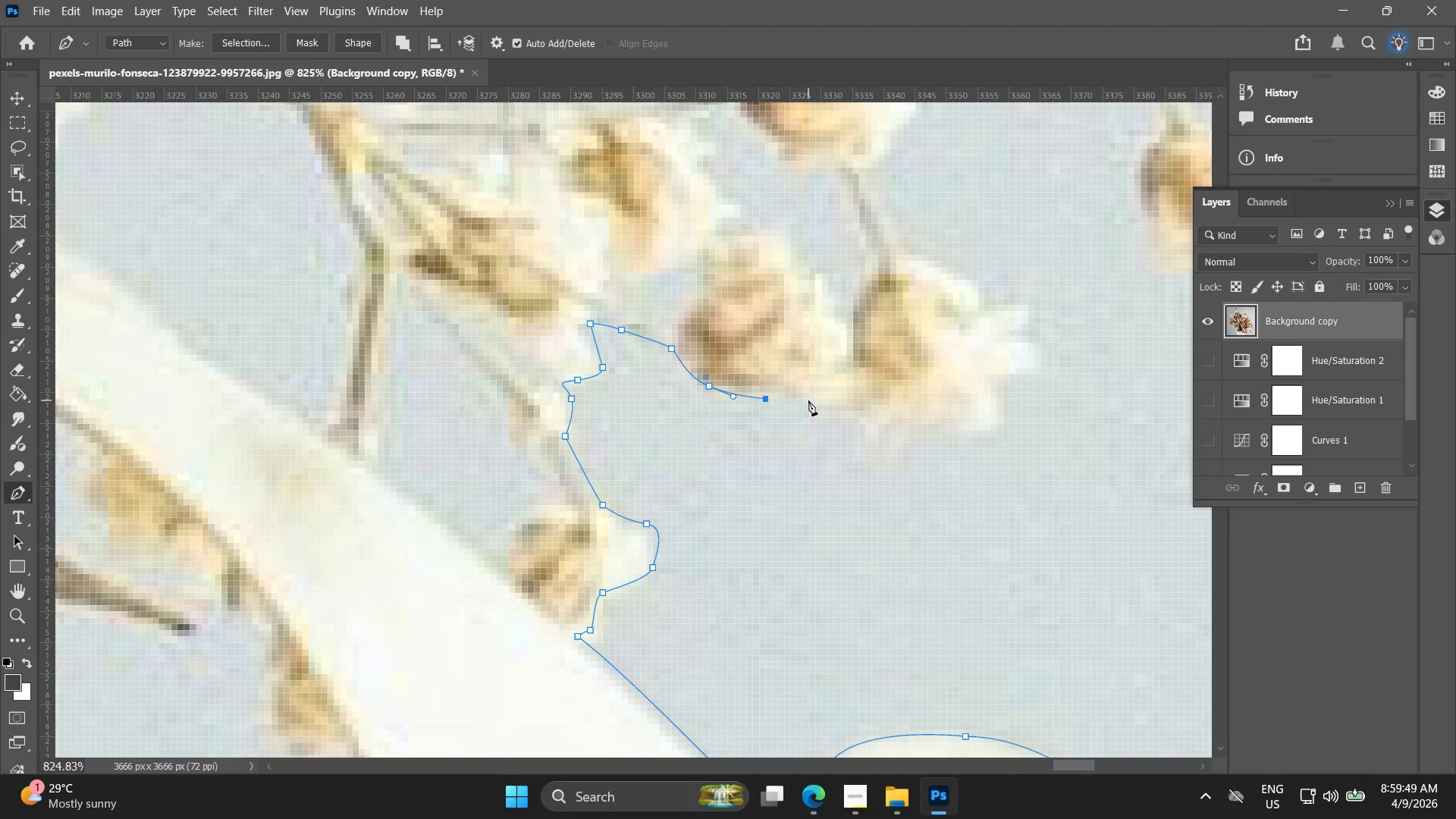 
left_click_drag(start_coordinate=[809, 400], to_coordinate=[814, 402])
 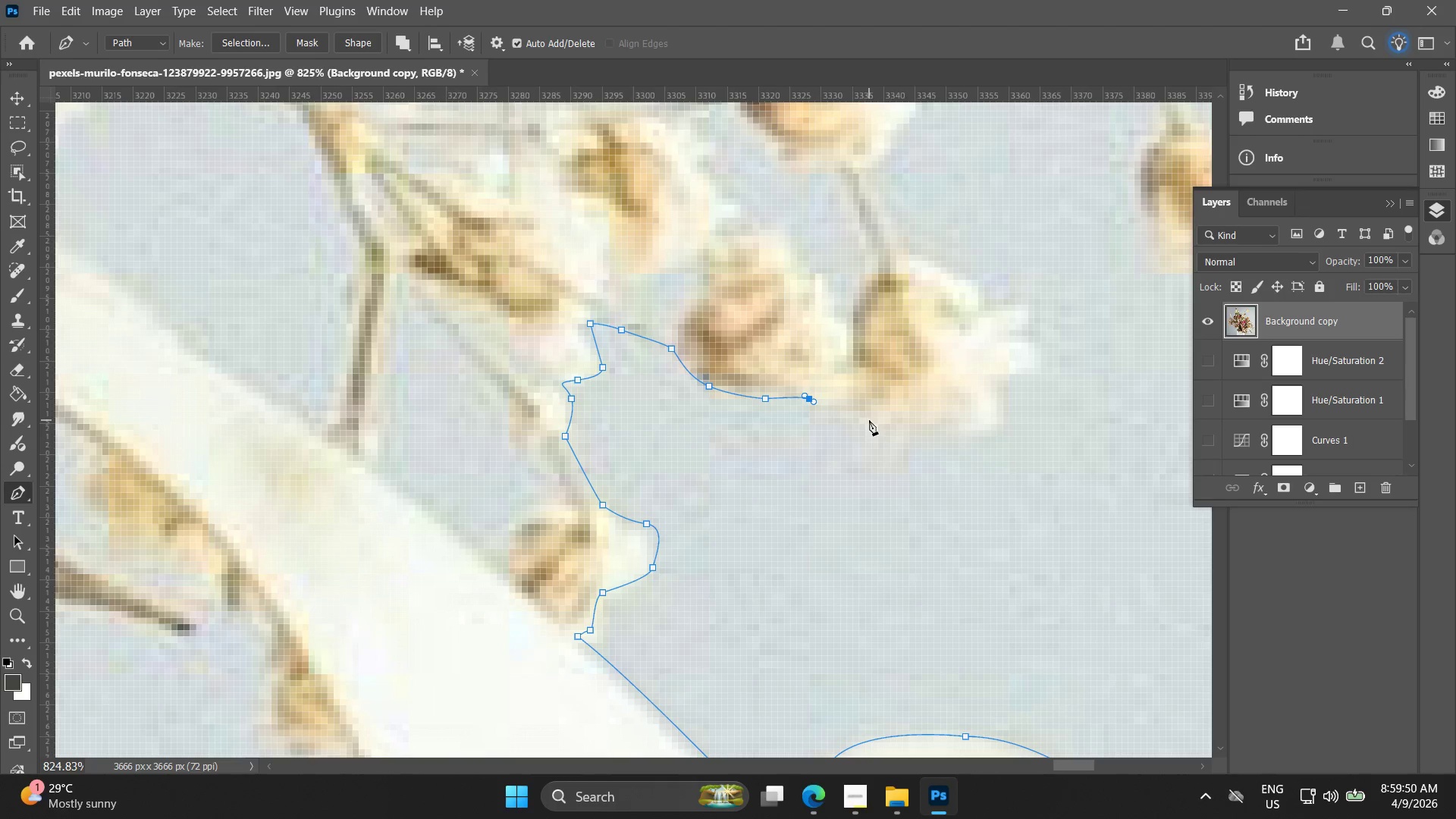 
left_click_drag(start_coordinate=[874, 424], to_coordinate=[899, 431])
 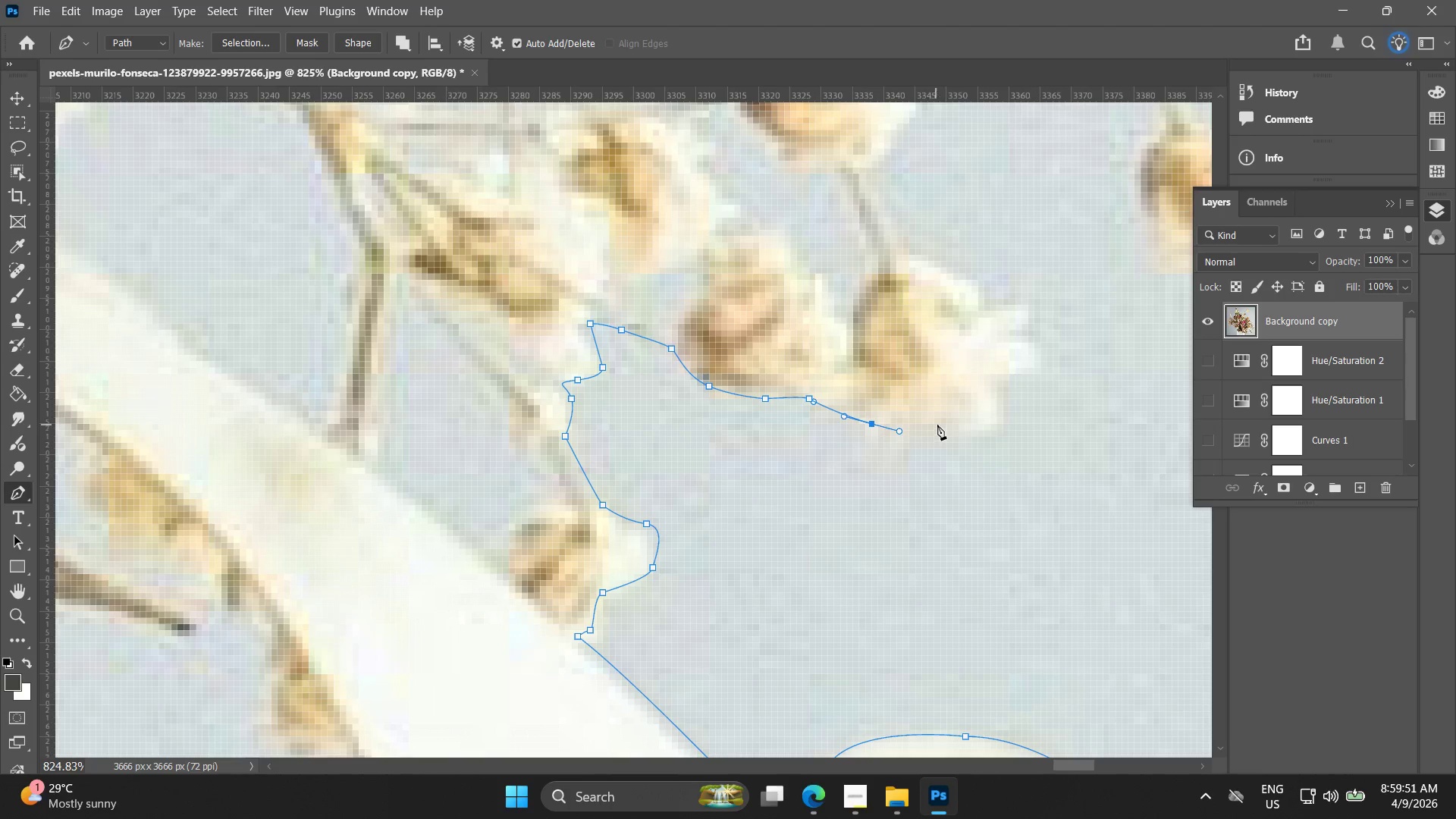 
left_click_drag(start_coordinate=[939, 424], to_coordinate=[943, 424])
 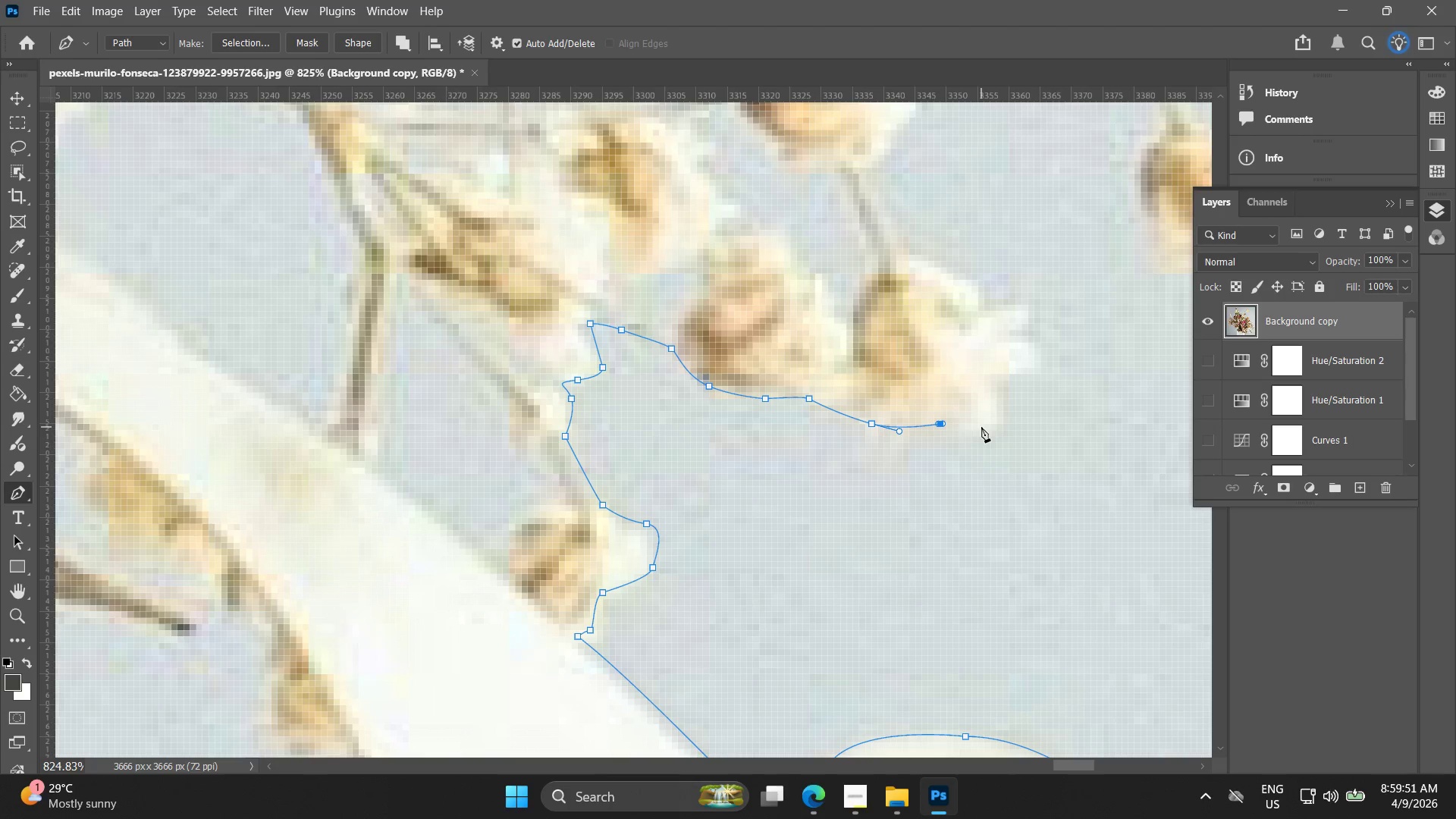 
left_click_drag(start_coordinate=[983, 427], to_coordinate=[990, 430])
 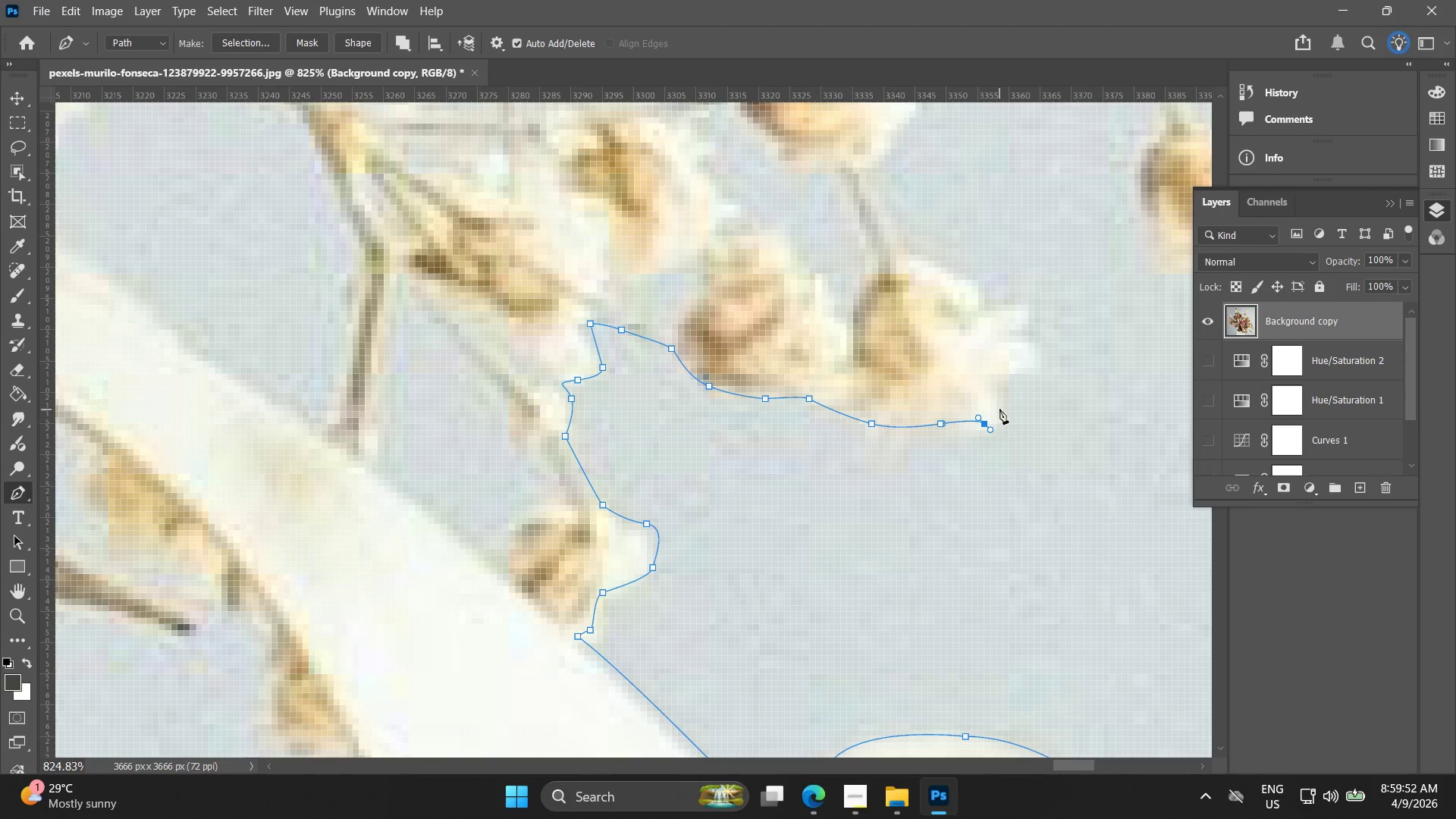 
left_click_drag(start_coordinate=[999, 407], to_coordinate=[1001, 384])
 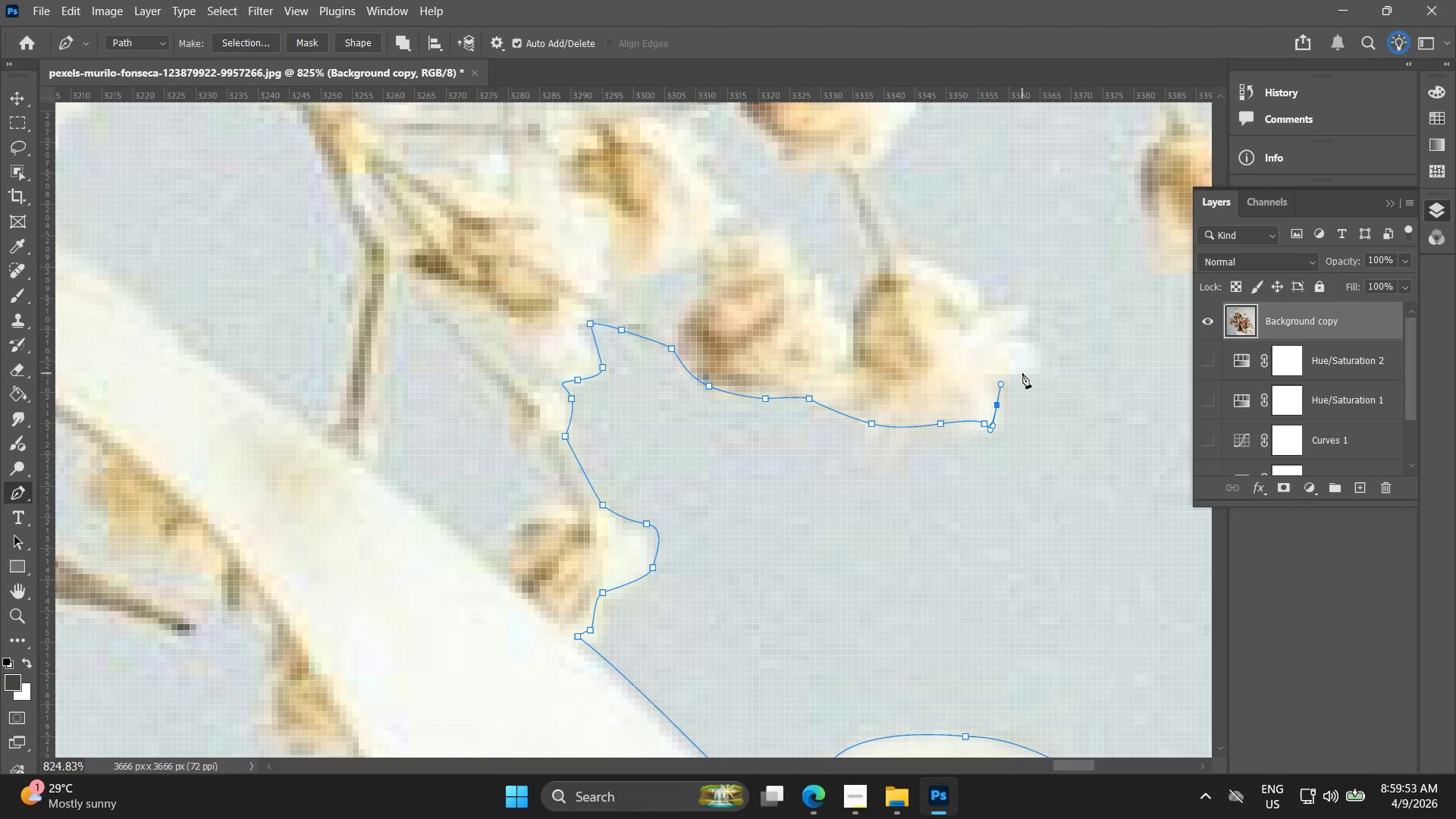 
left_click_drag(start_coordinate=[1025, 373], to_coordinate=[1040, 365])
 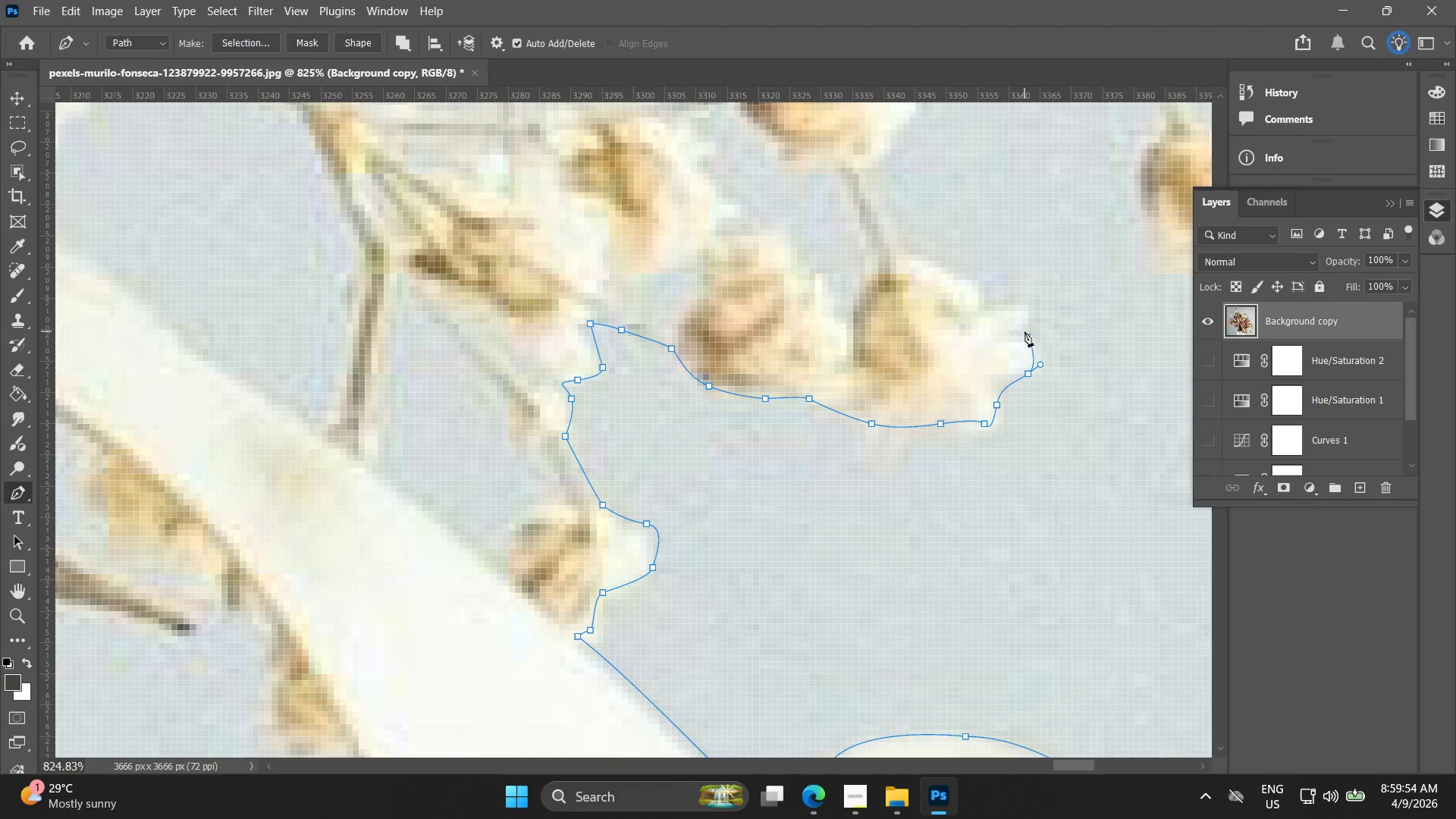 
left_click_drag(start_coordinate=[1028, 320], to_coordinate=[1027, 308])
 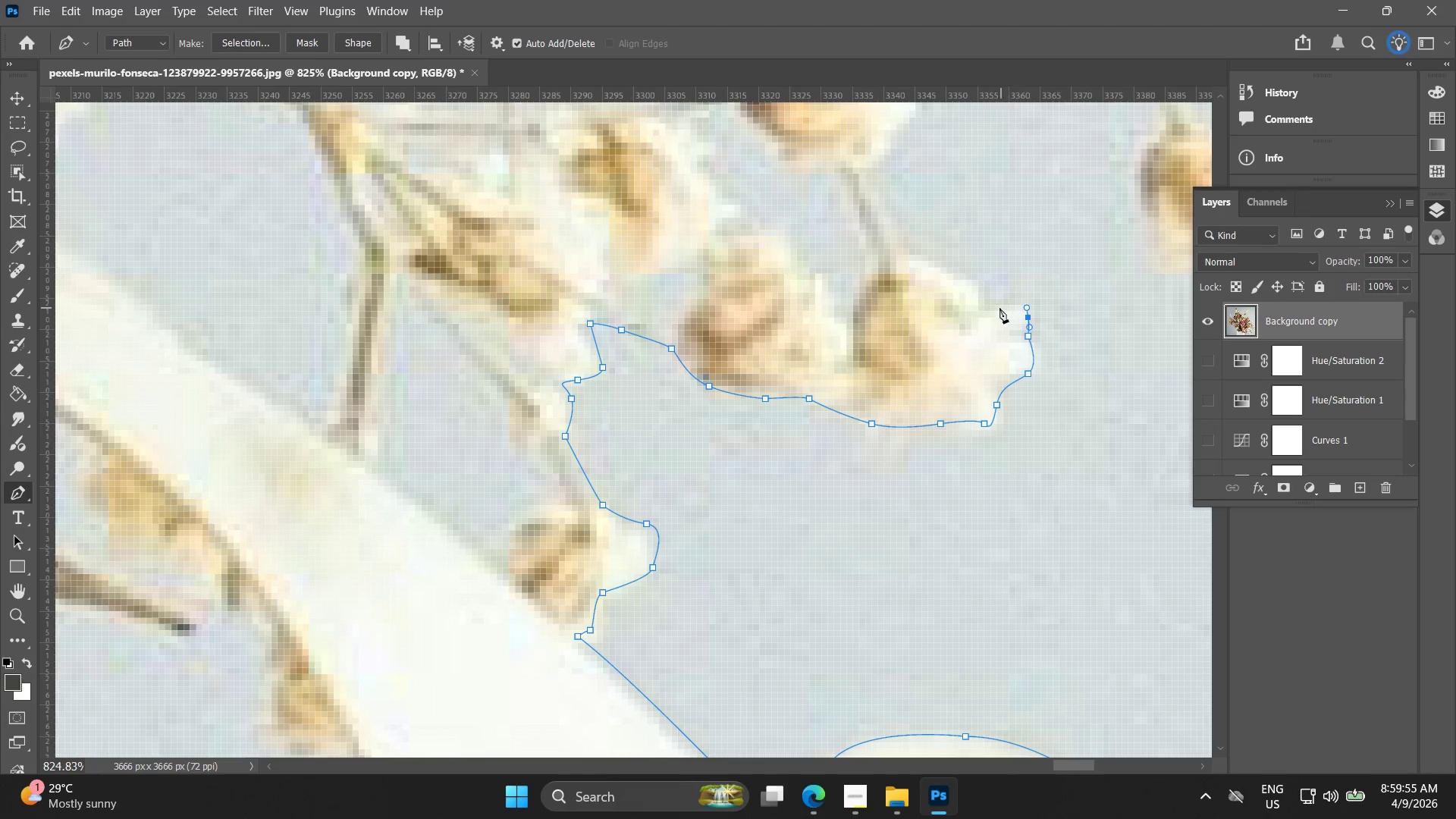 
left_click_drag(start_coordinate=[990, 305], to_coordinate=[978, 305])
 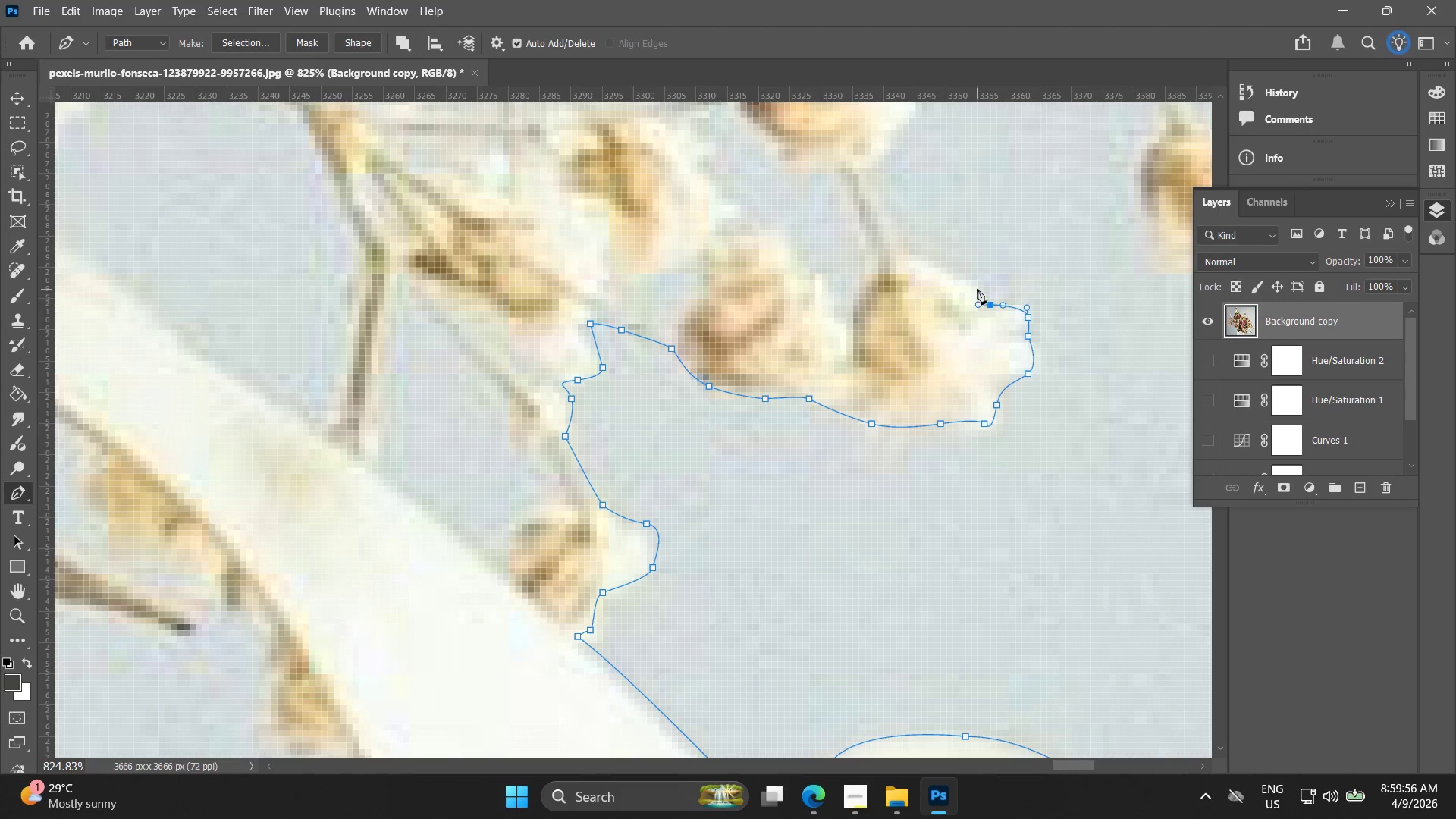 
left_click([977, 288])
 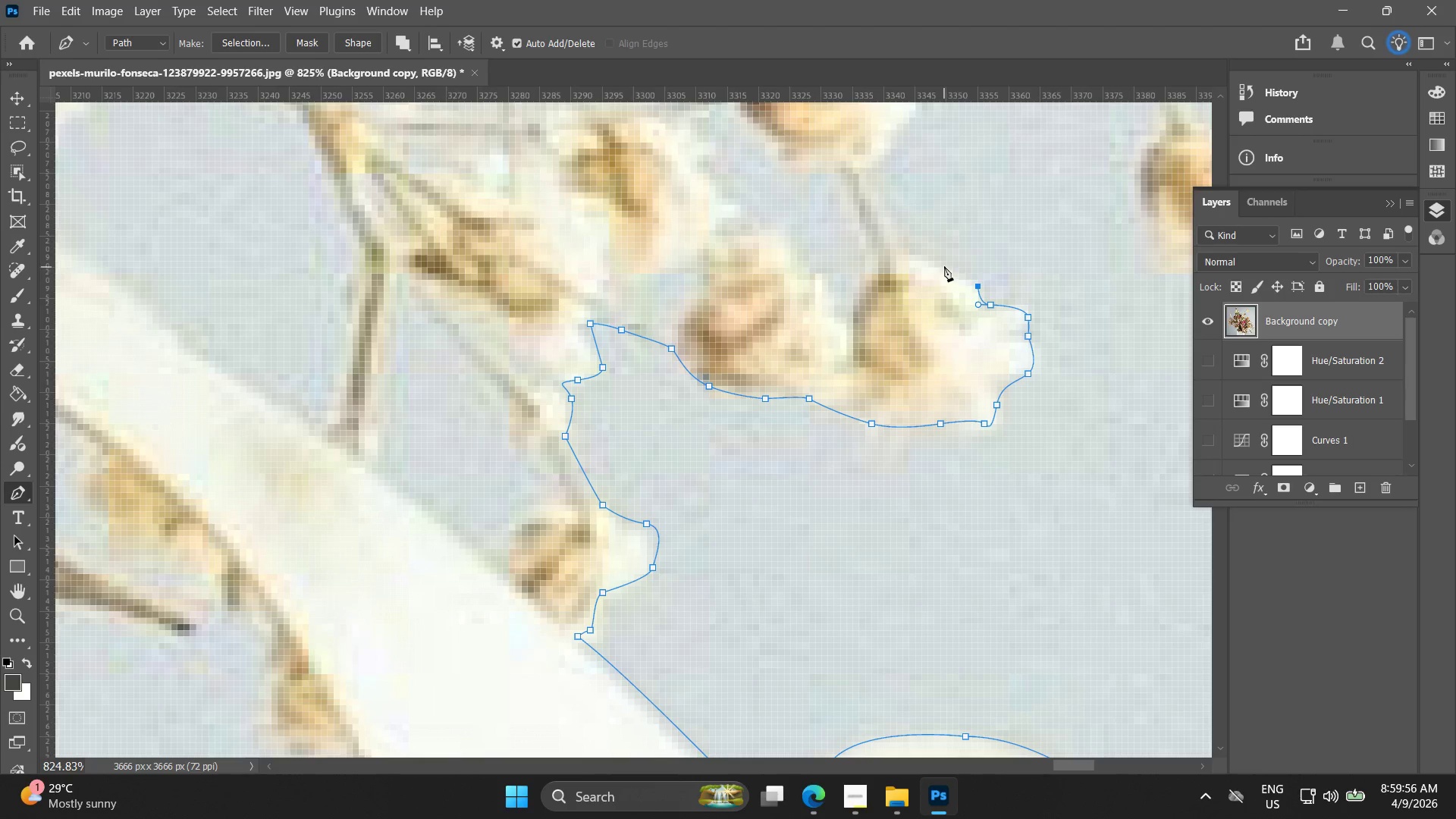 
left_click_drag(start_coordinate=[930, 262], to_coordinate=[905, 247])
 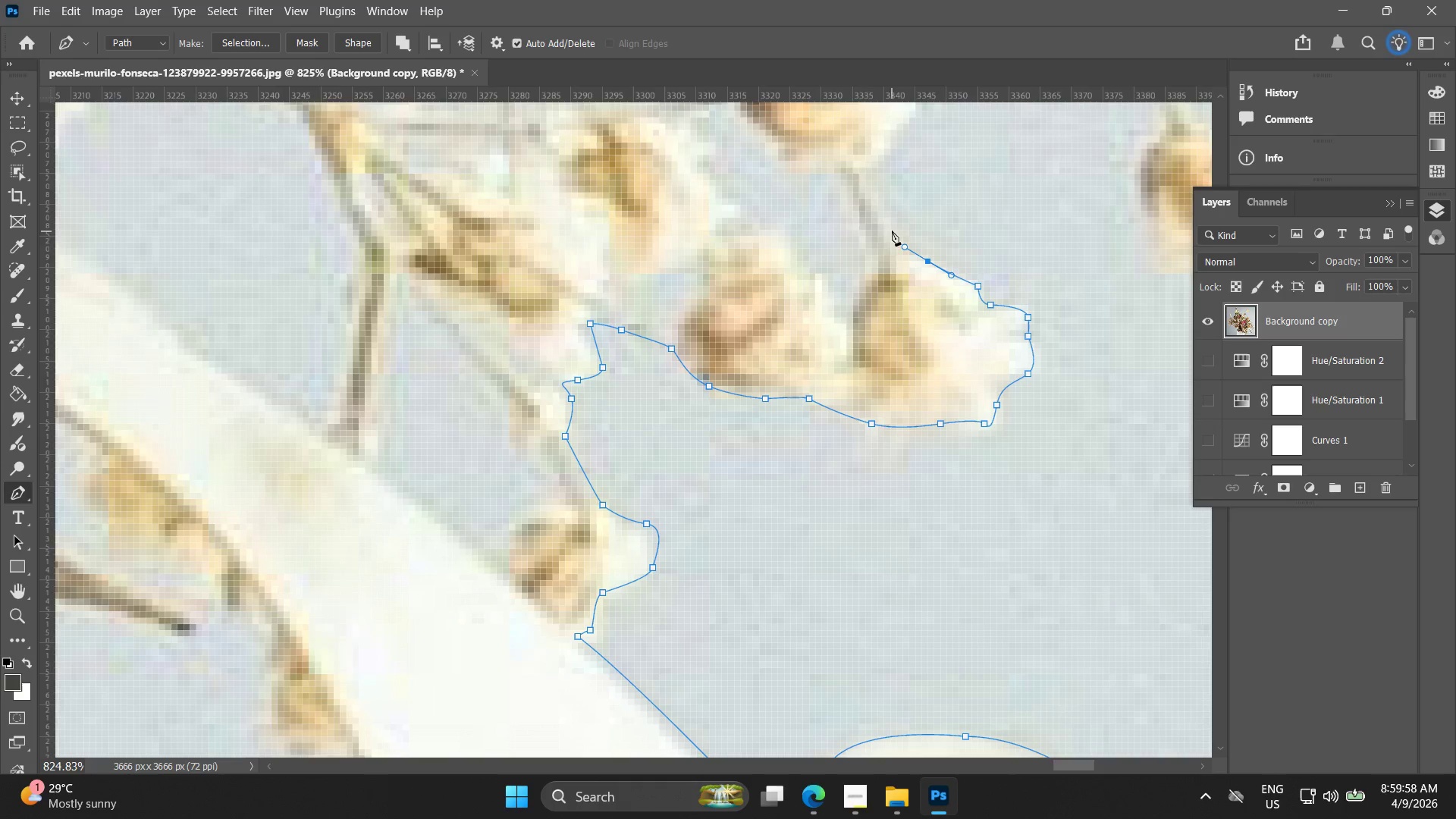 
hold_key(key=Space, duration=0.45)
 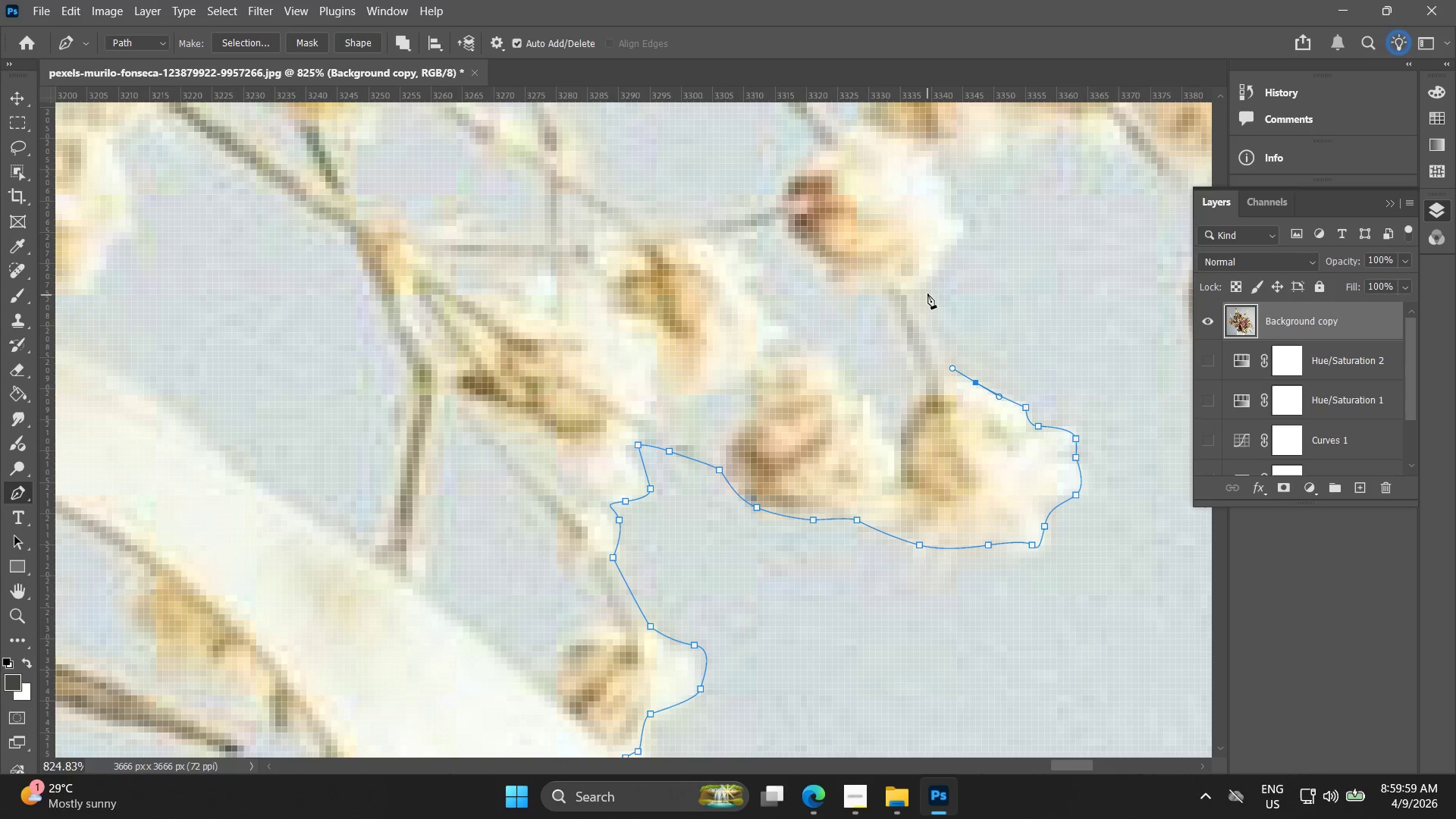 
left_click_drag(start_coordinate=[916, 315], to_coordinate=[964, 436])
 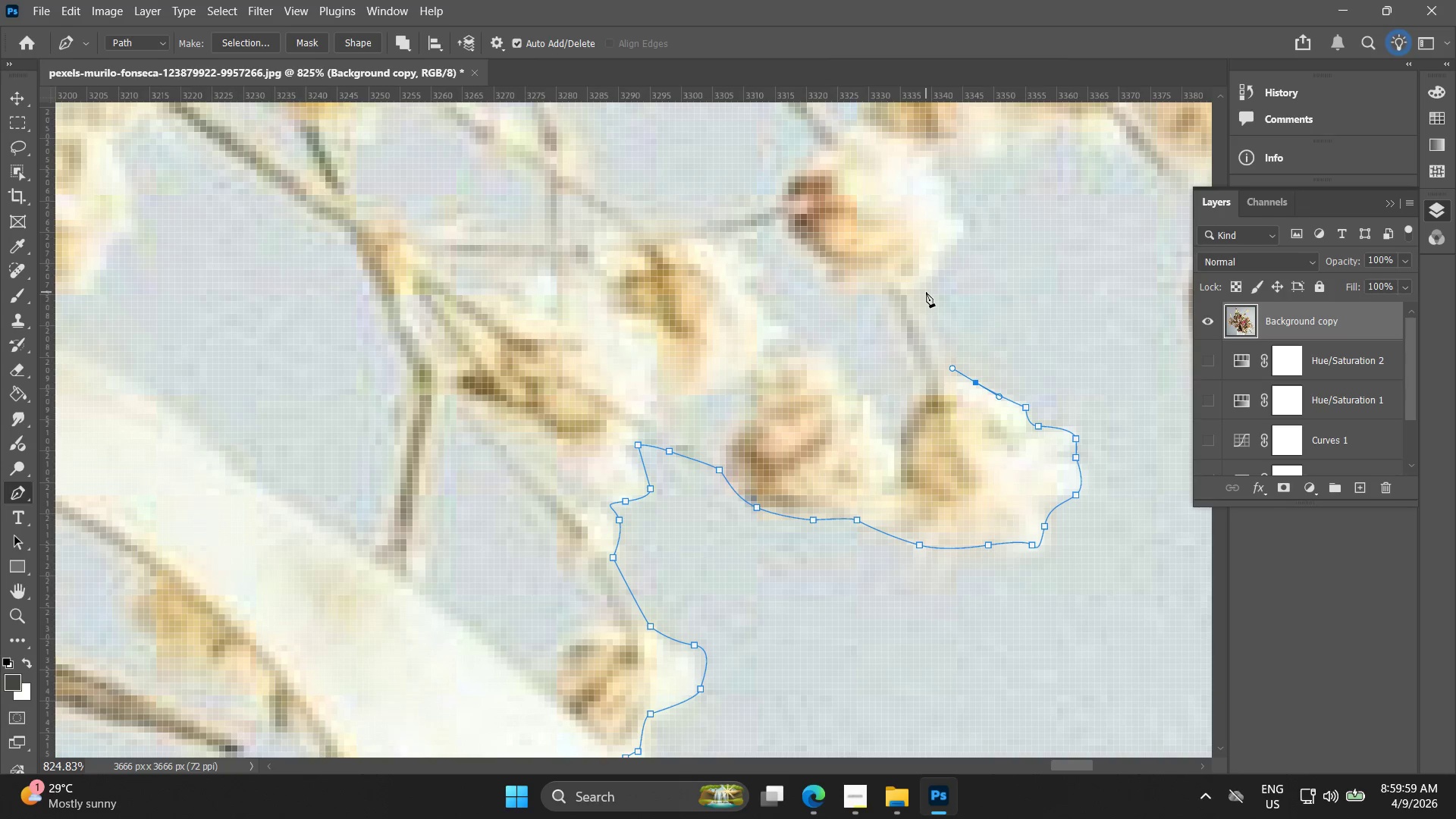 
left_click([920, 292])
 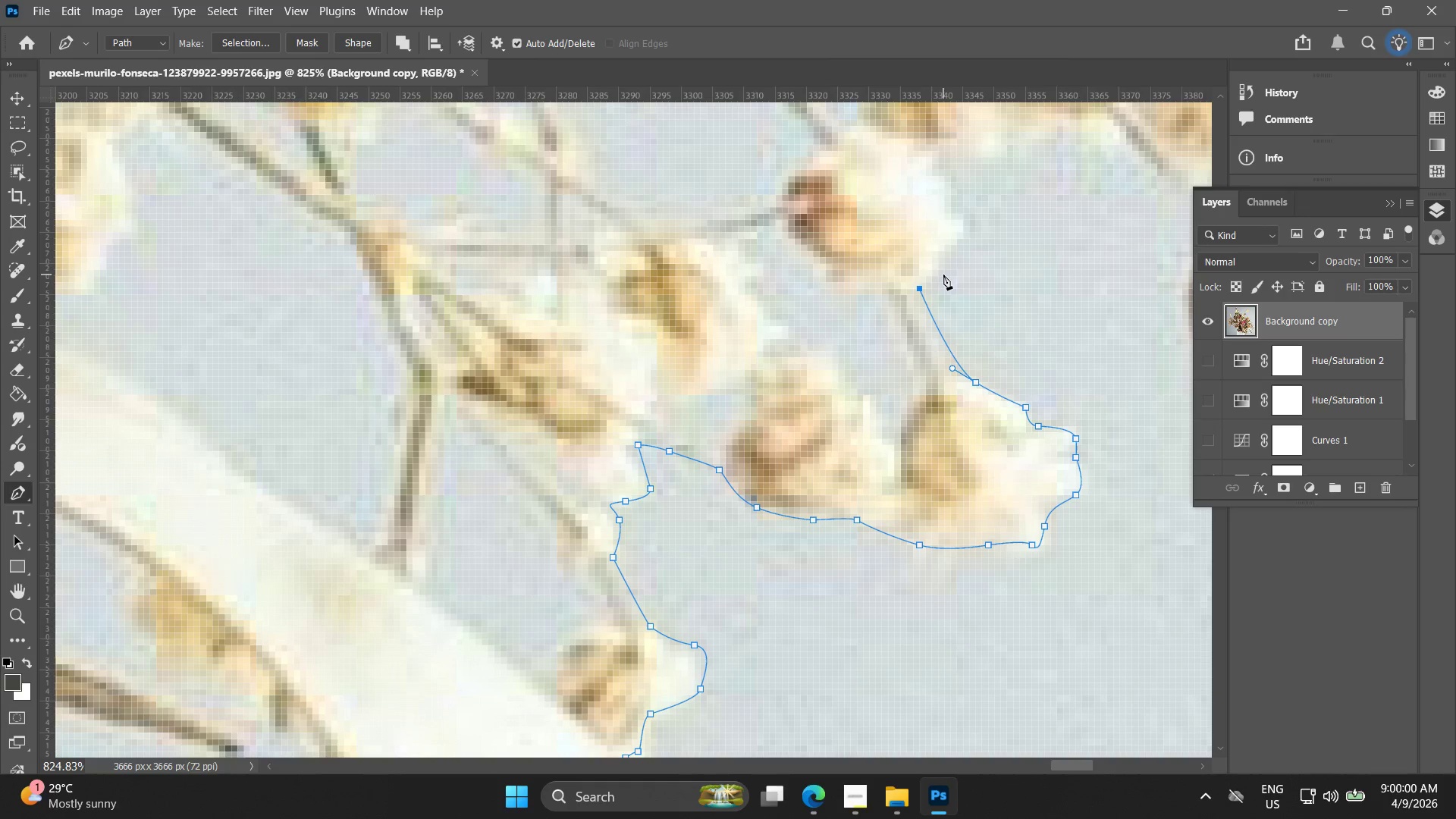 
left_click_drag(start_coordinate=[943, 271], to_coordinate=[947, 258])
 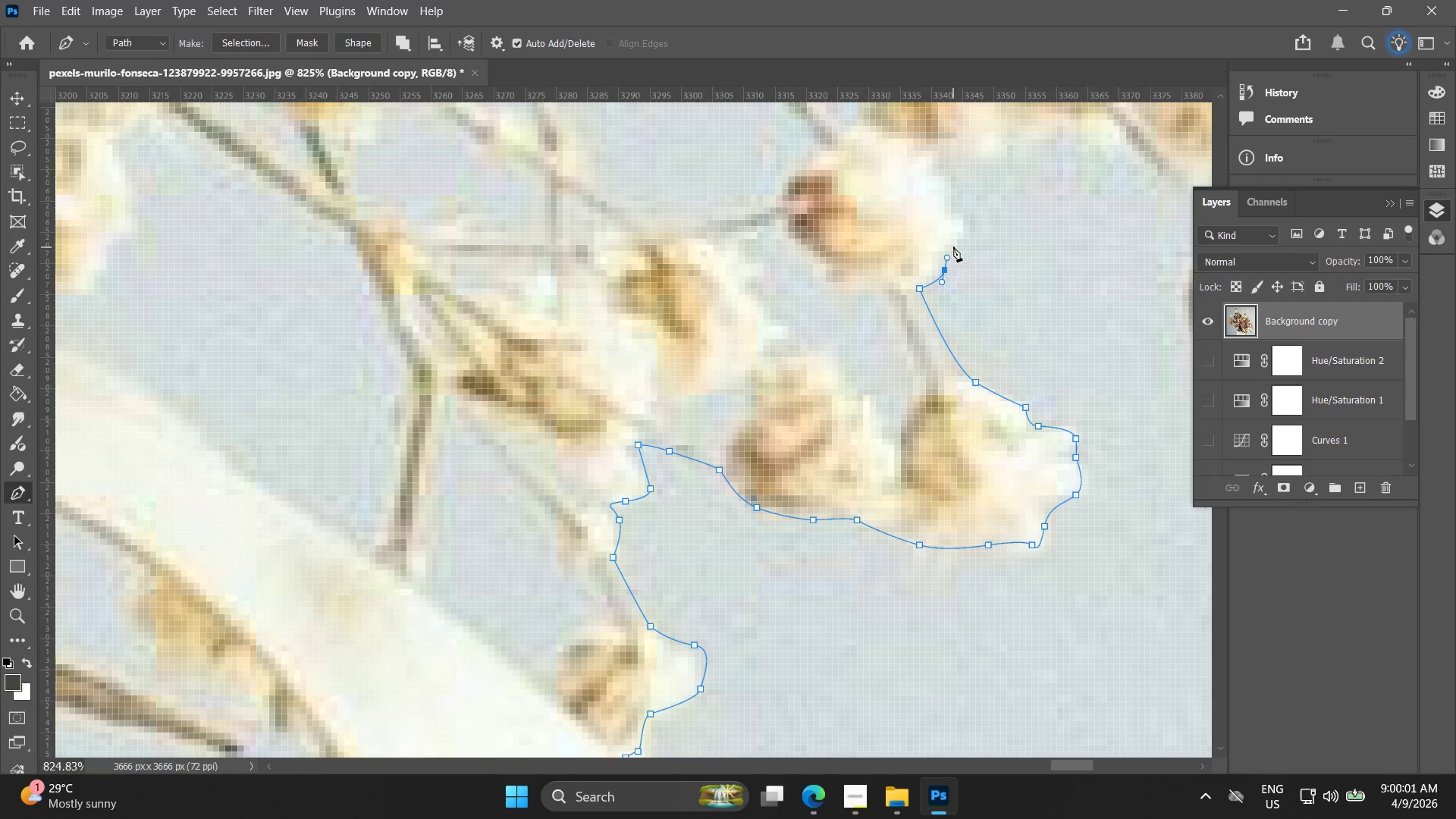 
left_click_drag(start_coordinate=[961, 240], to_coordinate=[972, 236])
 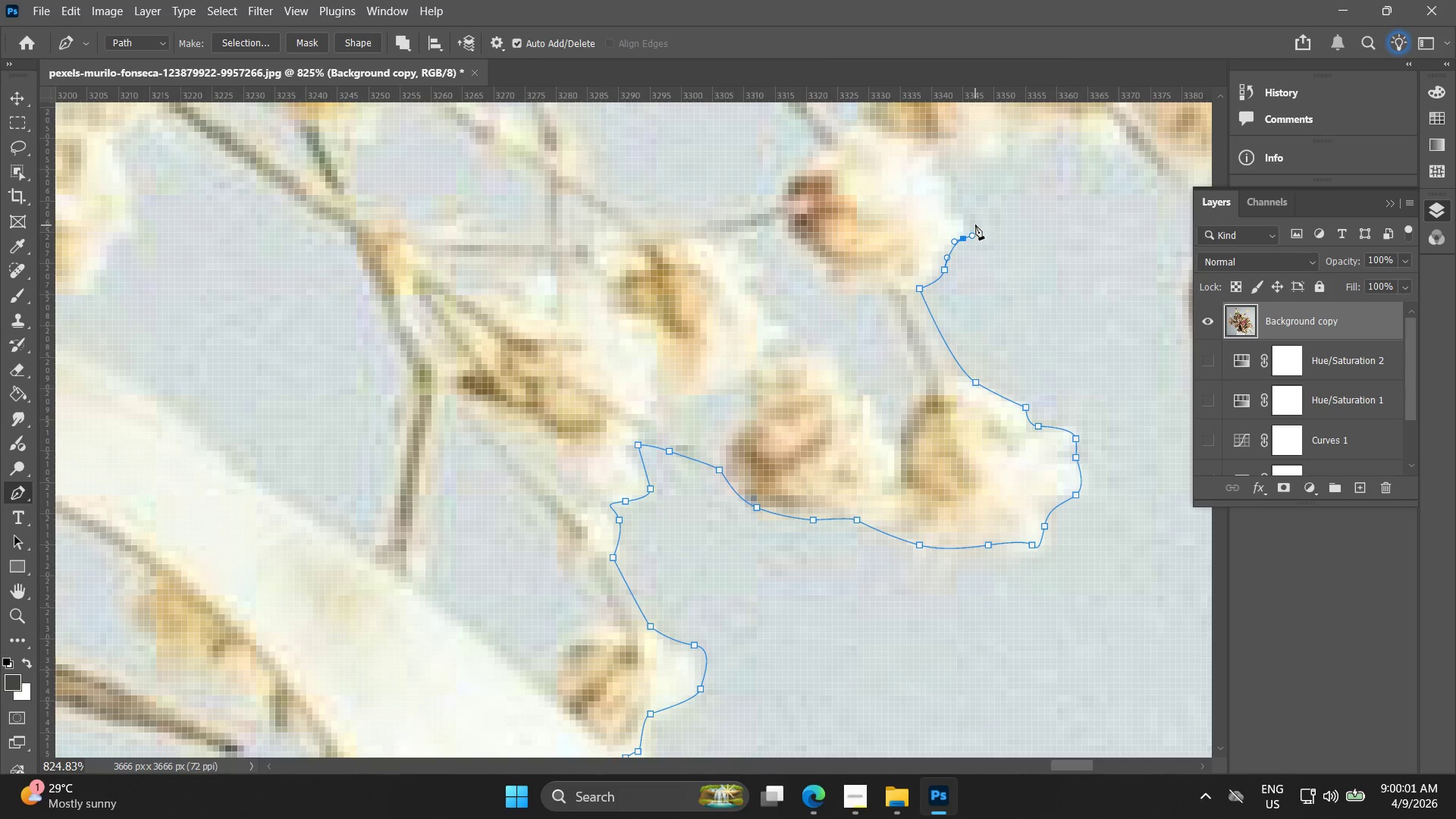 
left_click([974, 224])
 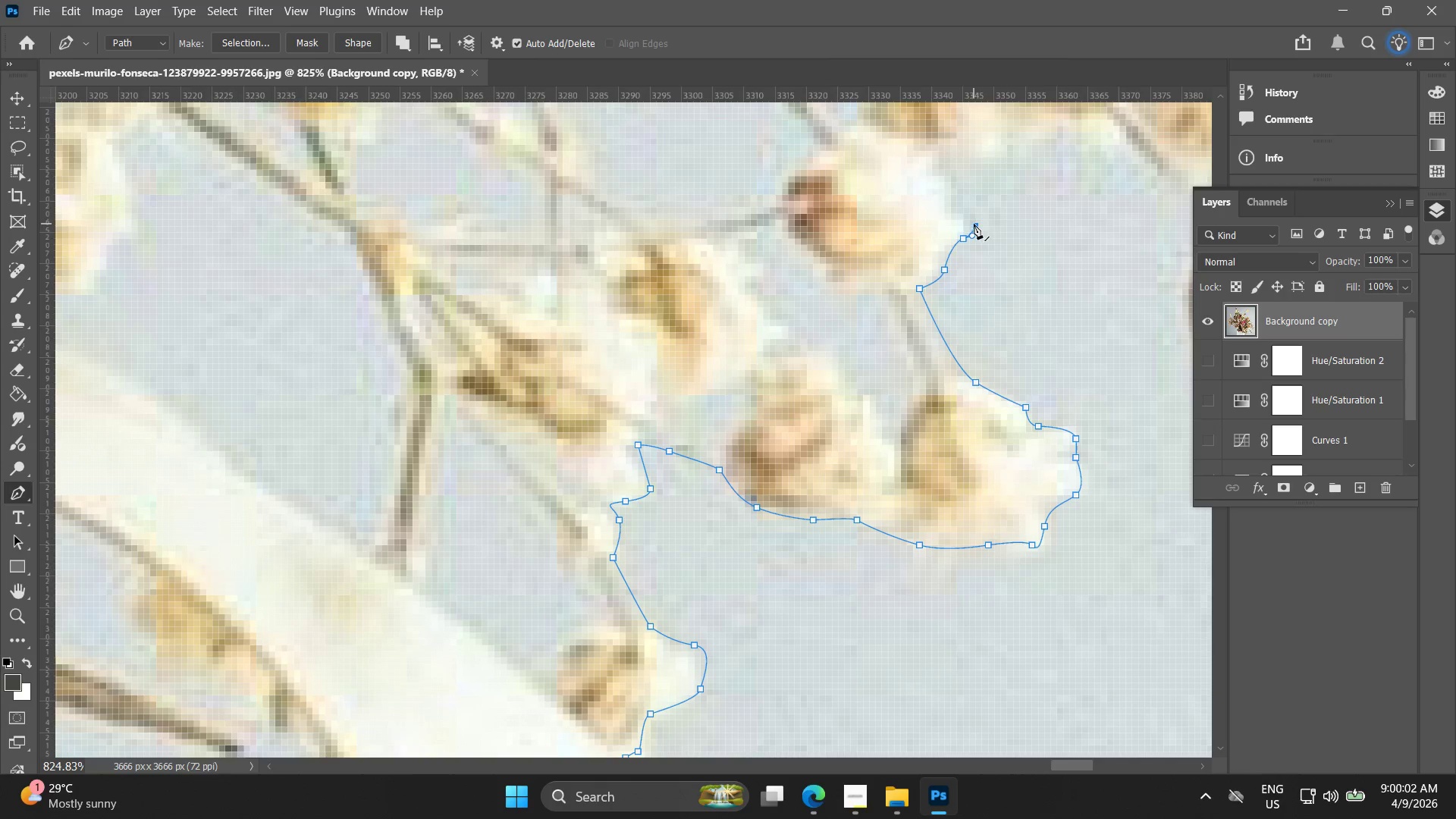 
hold_key(key=Space, duration=0.55)
 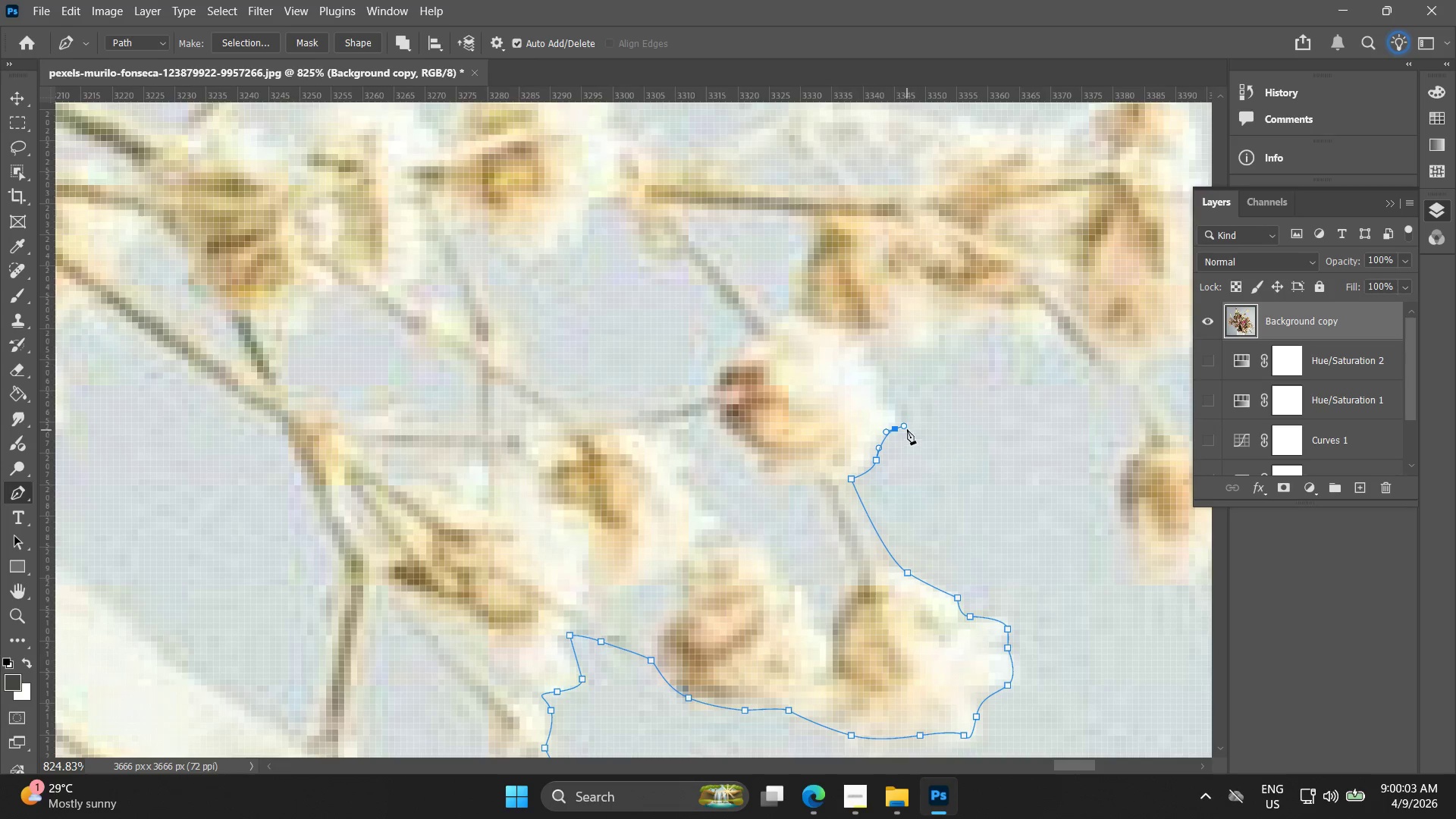 
left_click_drag(start_coordinate=[934, 215], to_coordinate=[869, 388])
 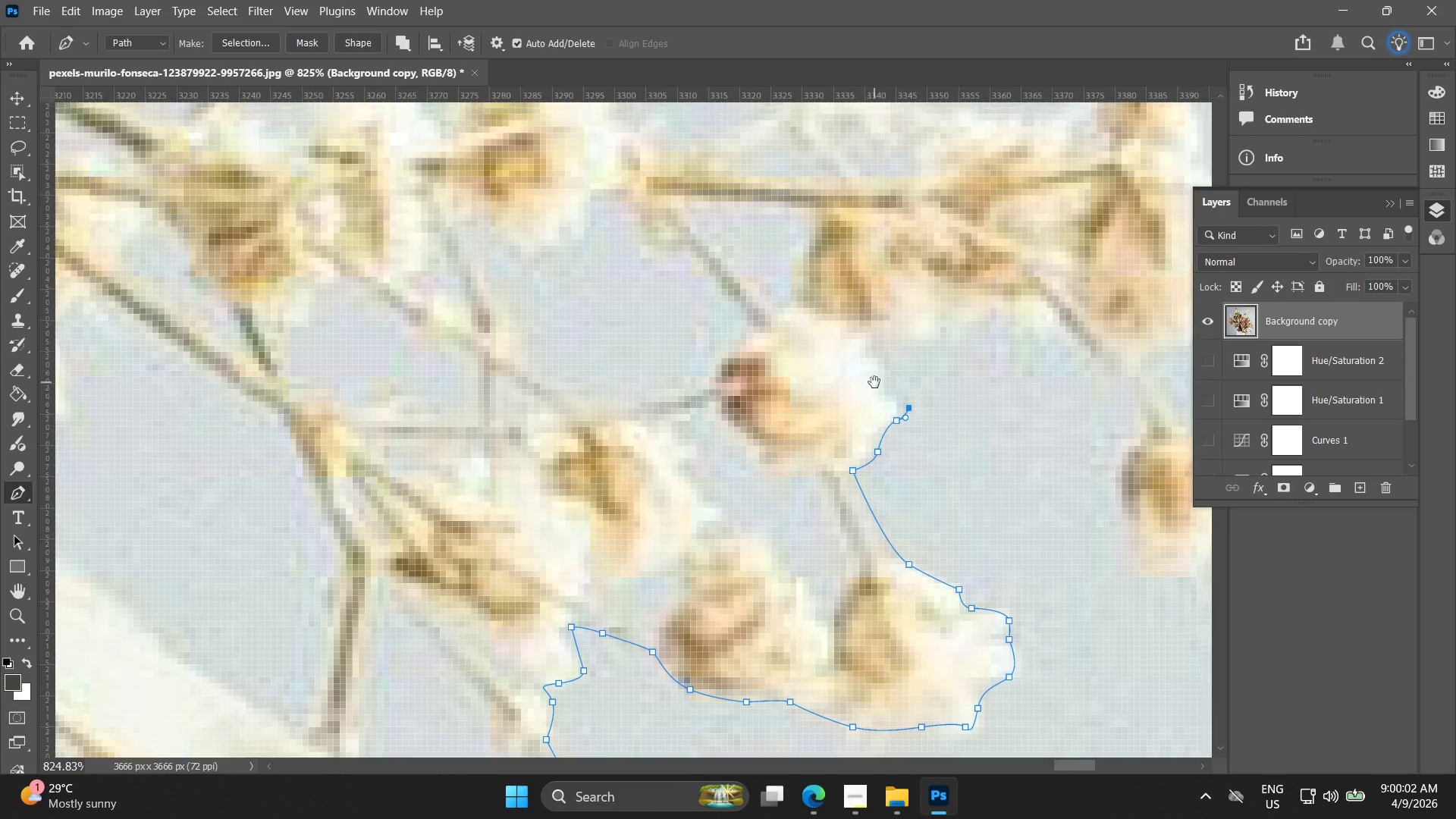 
key(Control+ControlLeft)
 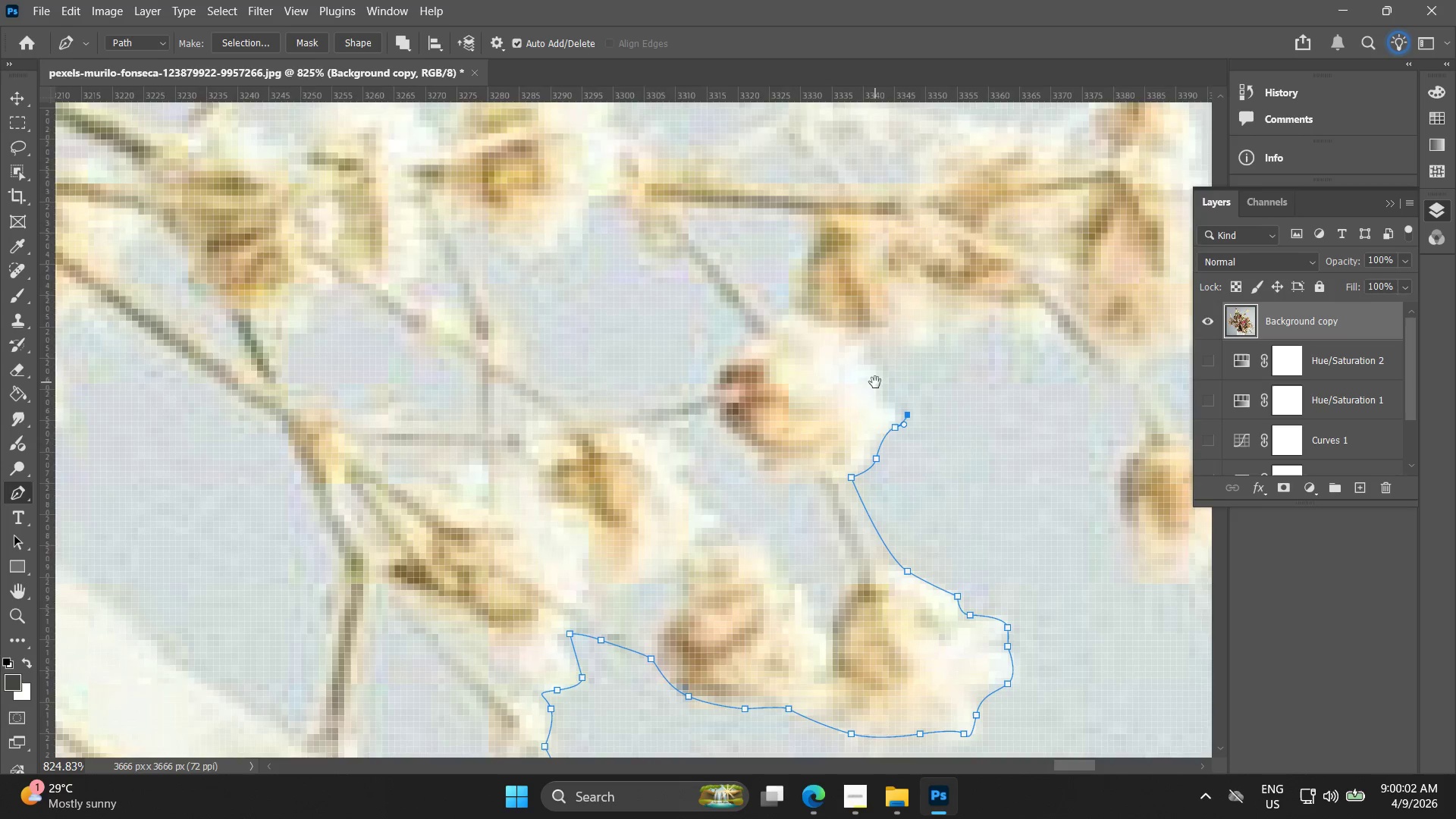 
key(Control+Z)
 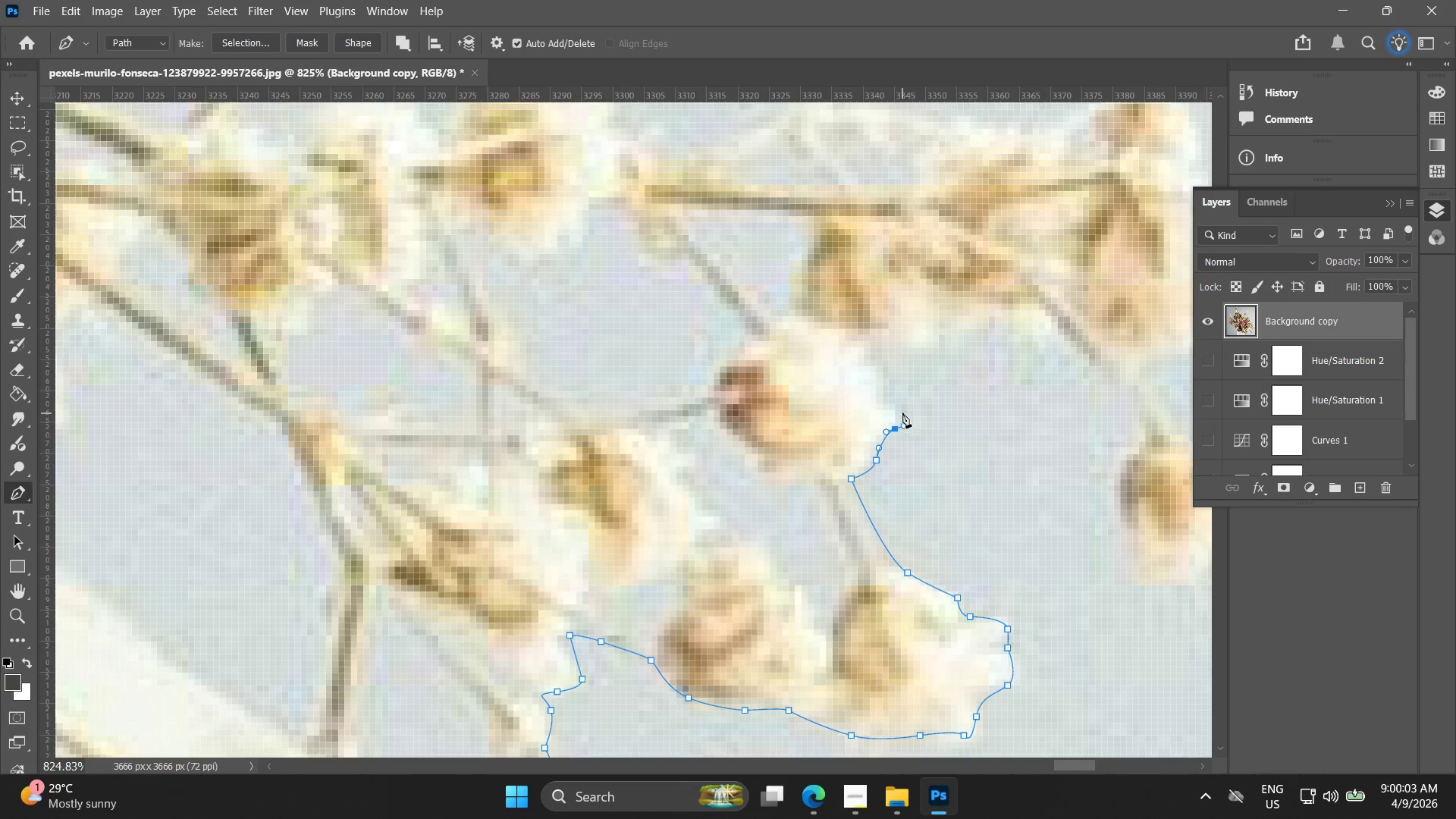 
left_click_drag(start_coordinate=[896, 409], to_coordinate=[893, 400])
 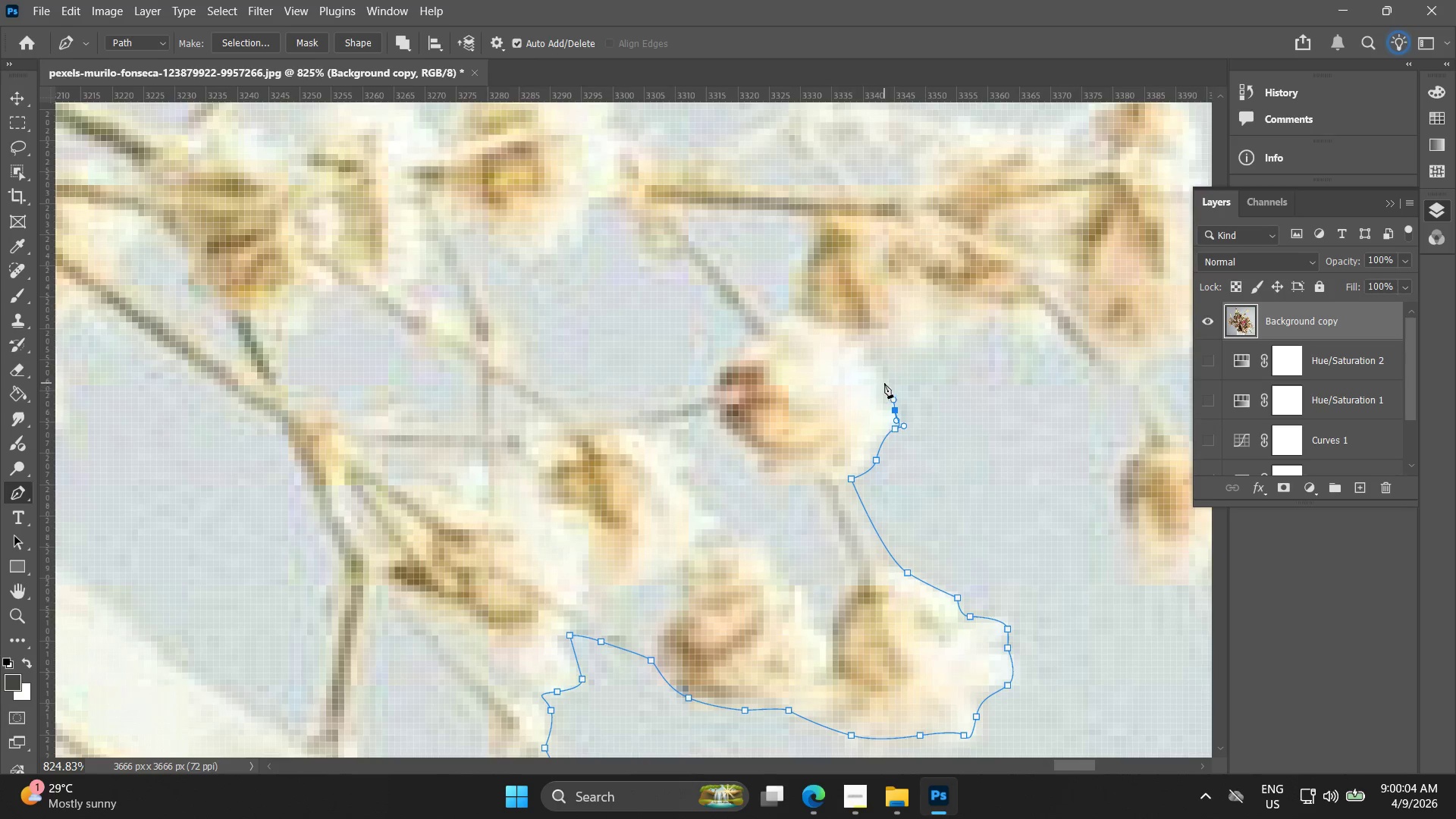 
left_click_drag(start_coordinate=[884, 383], to_coordinate=[890, 369])
 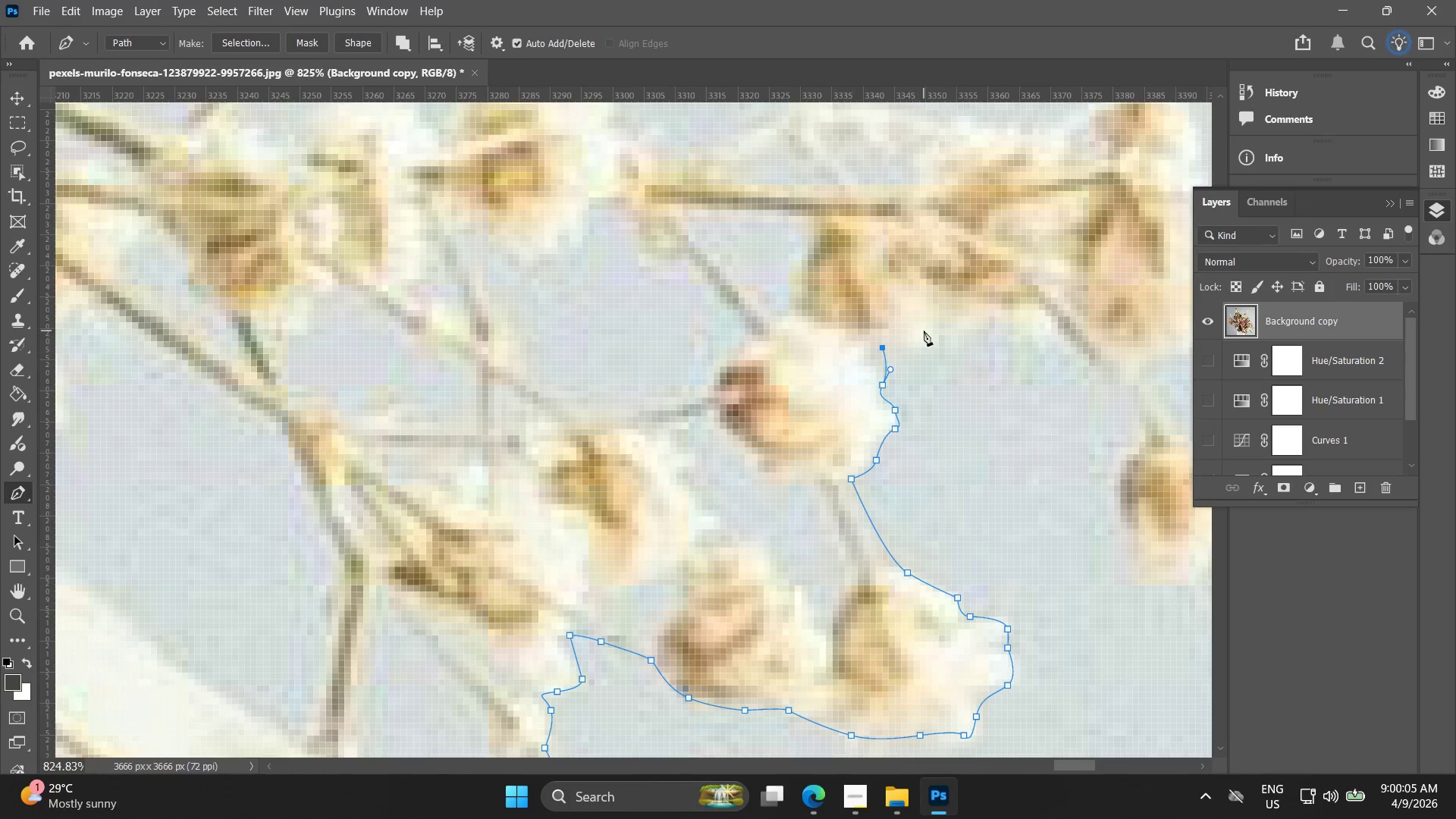 
left_click_drag(start_coordinate=[940, 344], to_coordinate=[960, 337])
 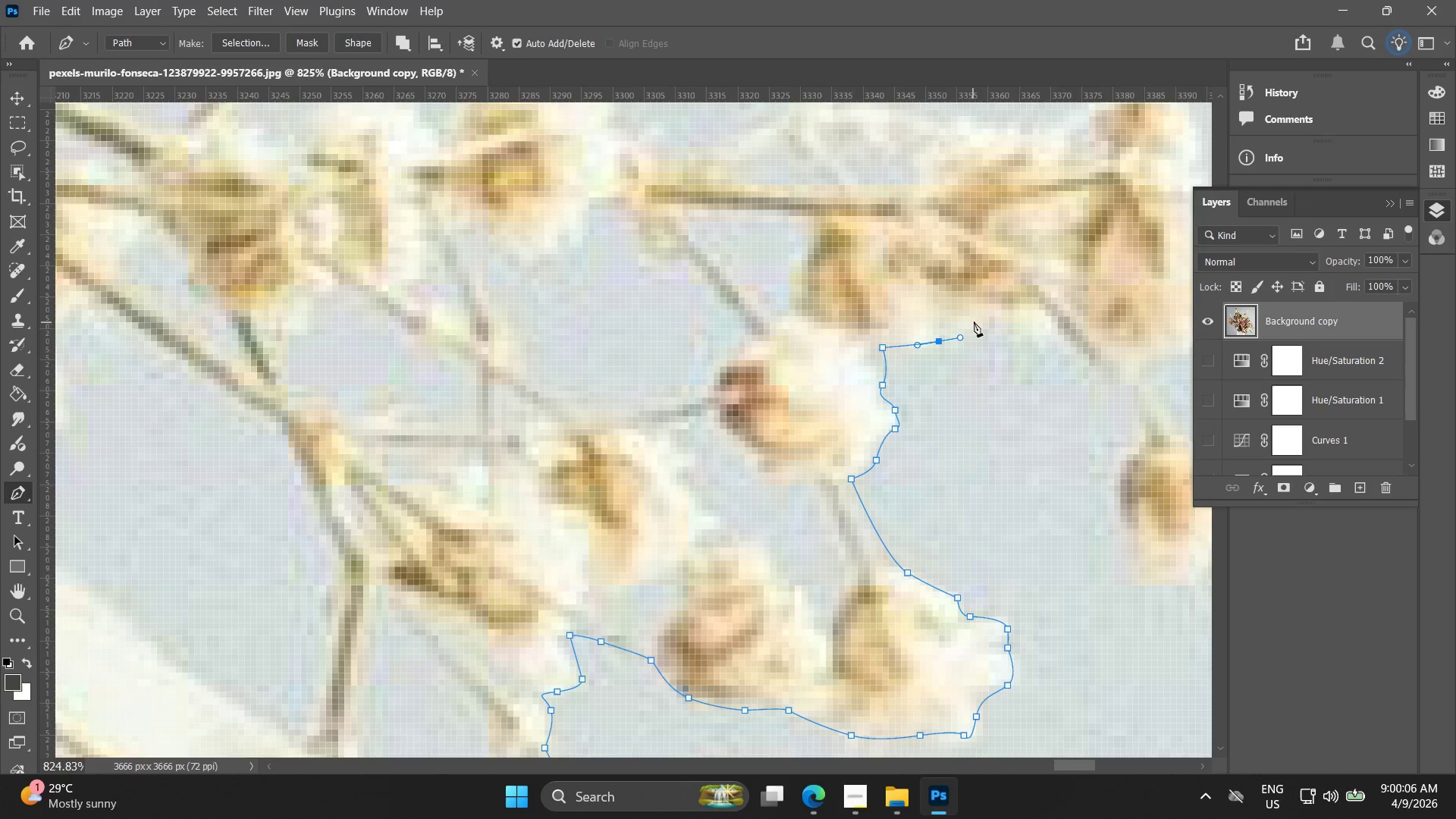 
left_click_drag(start_coordinate=[977, 322], to_coordinate=[1009, 322])
 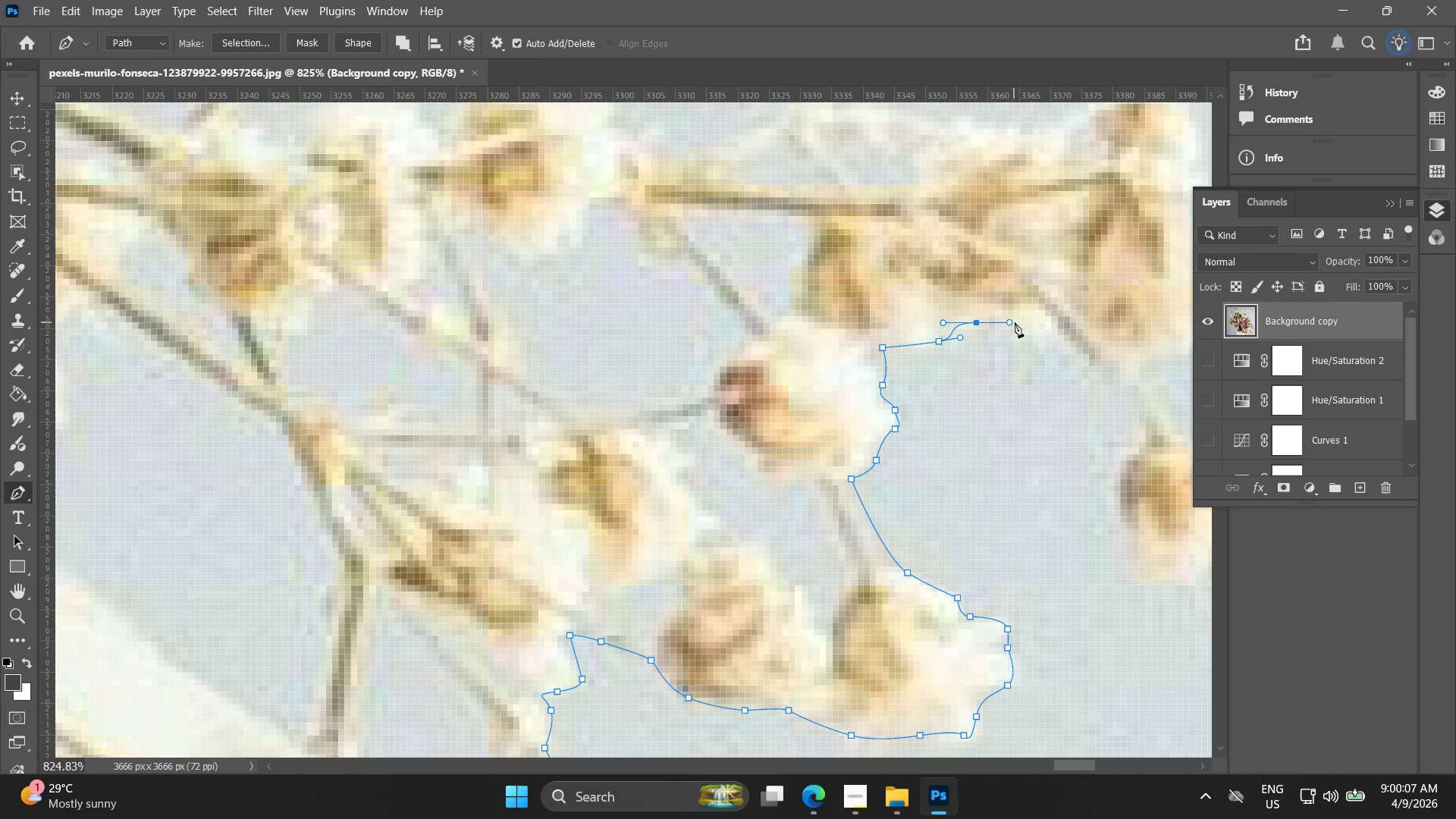 
left_click_drag(start_coordinate=[1021, 325], to_coordinate=[1051, 340])
 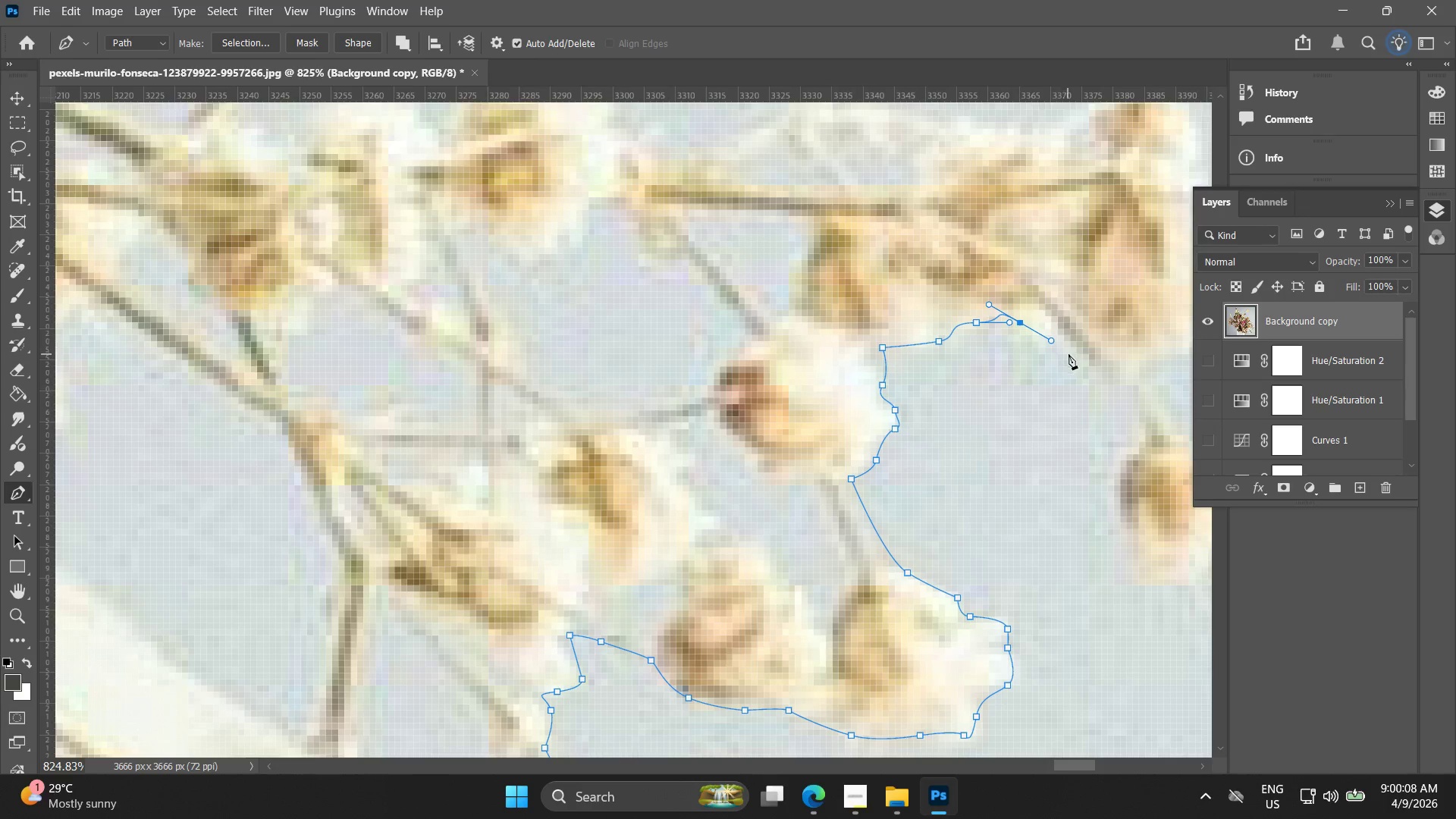 
left_click_drag(start_coordinate=[1072, 356], to_coordinate=[1084, 362])
 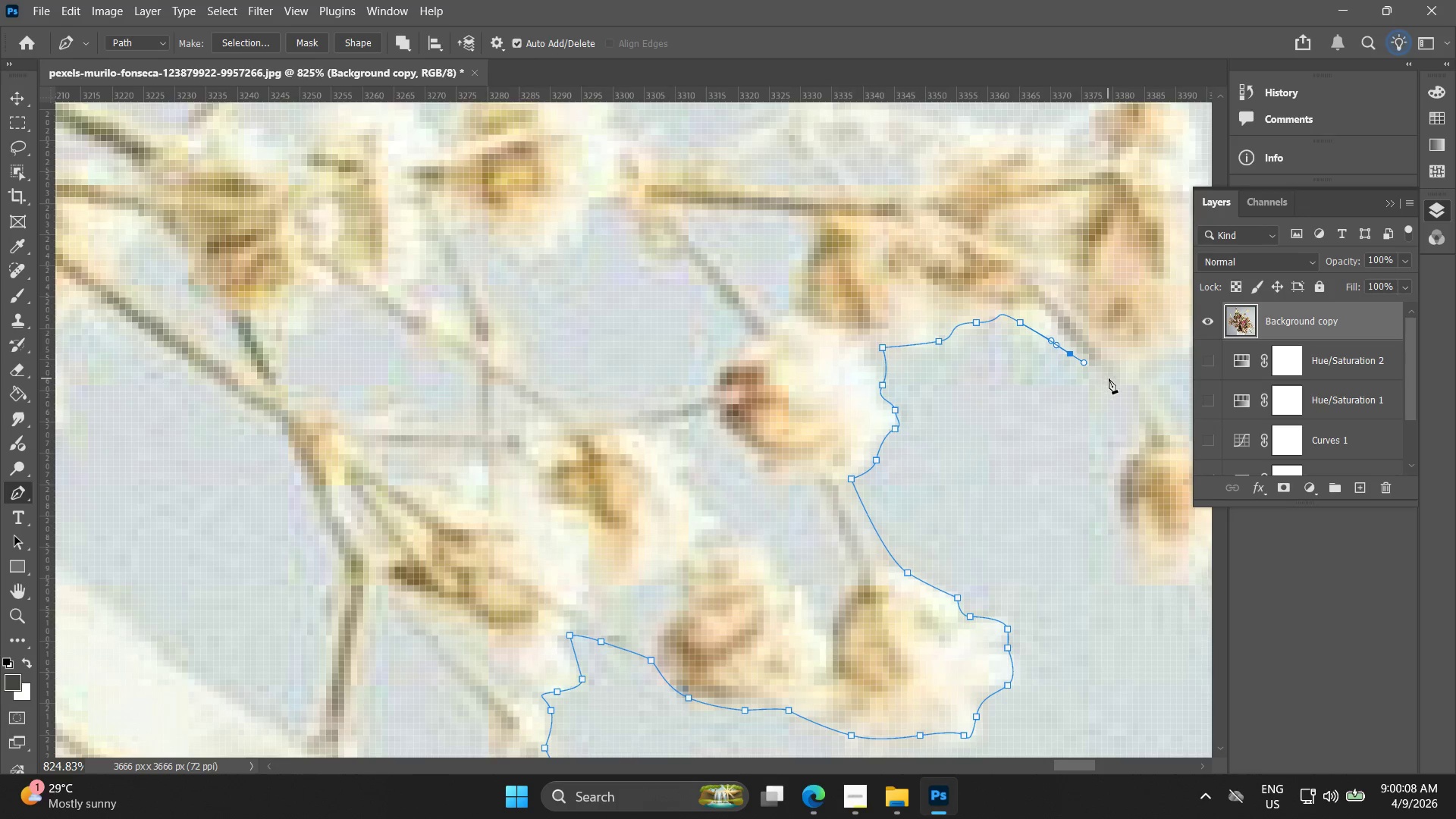 
left_click_drag(start_coordinate=[1113, 379], to_coordinate=[1119, 382])
 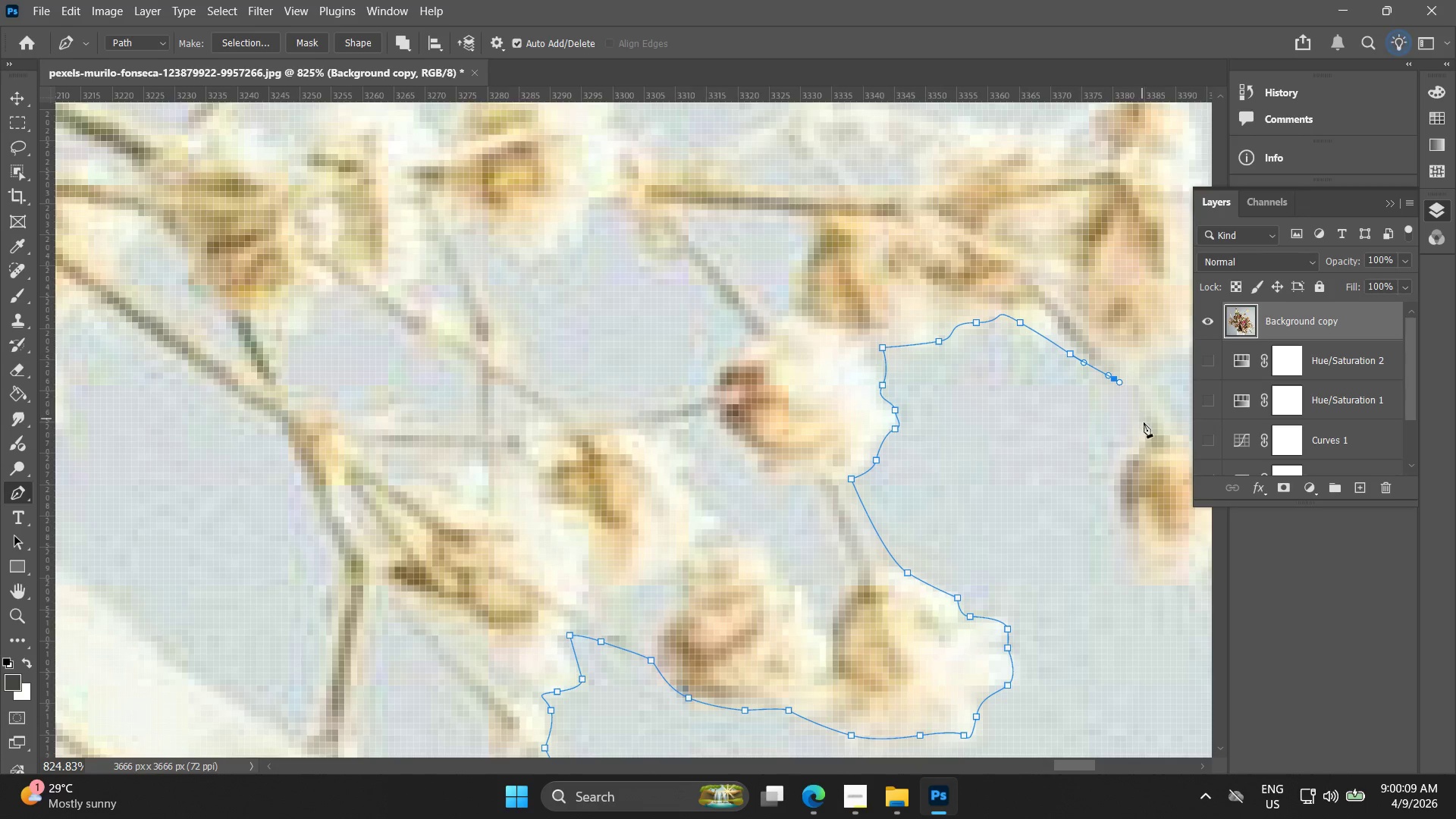 
left_click_drag(start_coordinate=[1150, 431], to_coordinate=[1155, 438])
 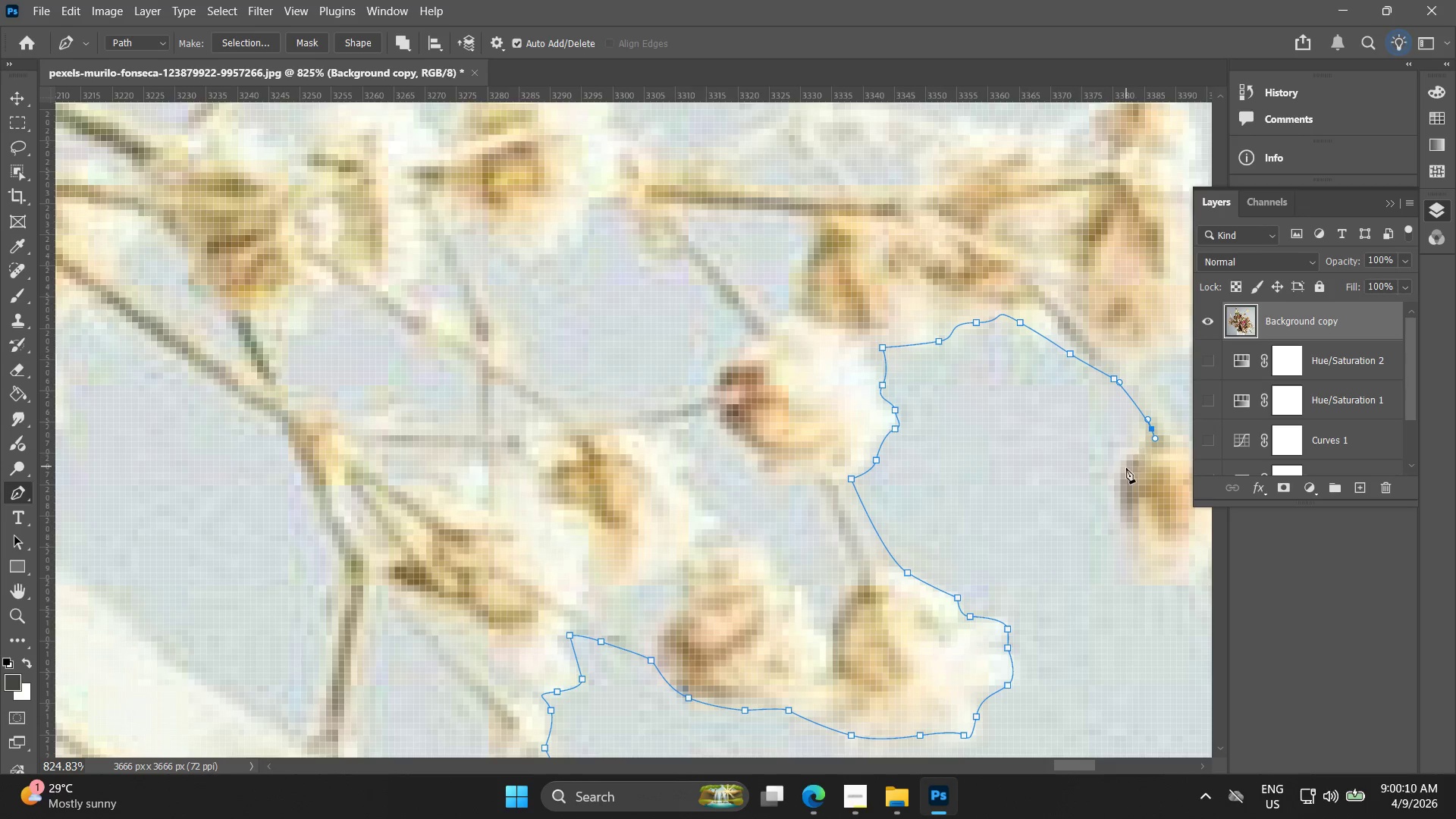 
left_click_drag(start_coordinate=[1125, 472], to_coordinate=[1117, 507])
 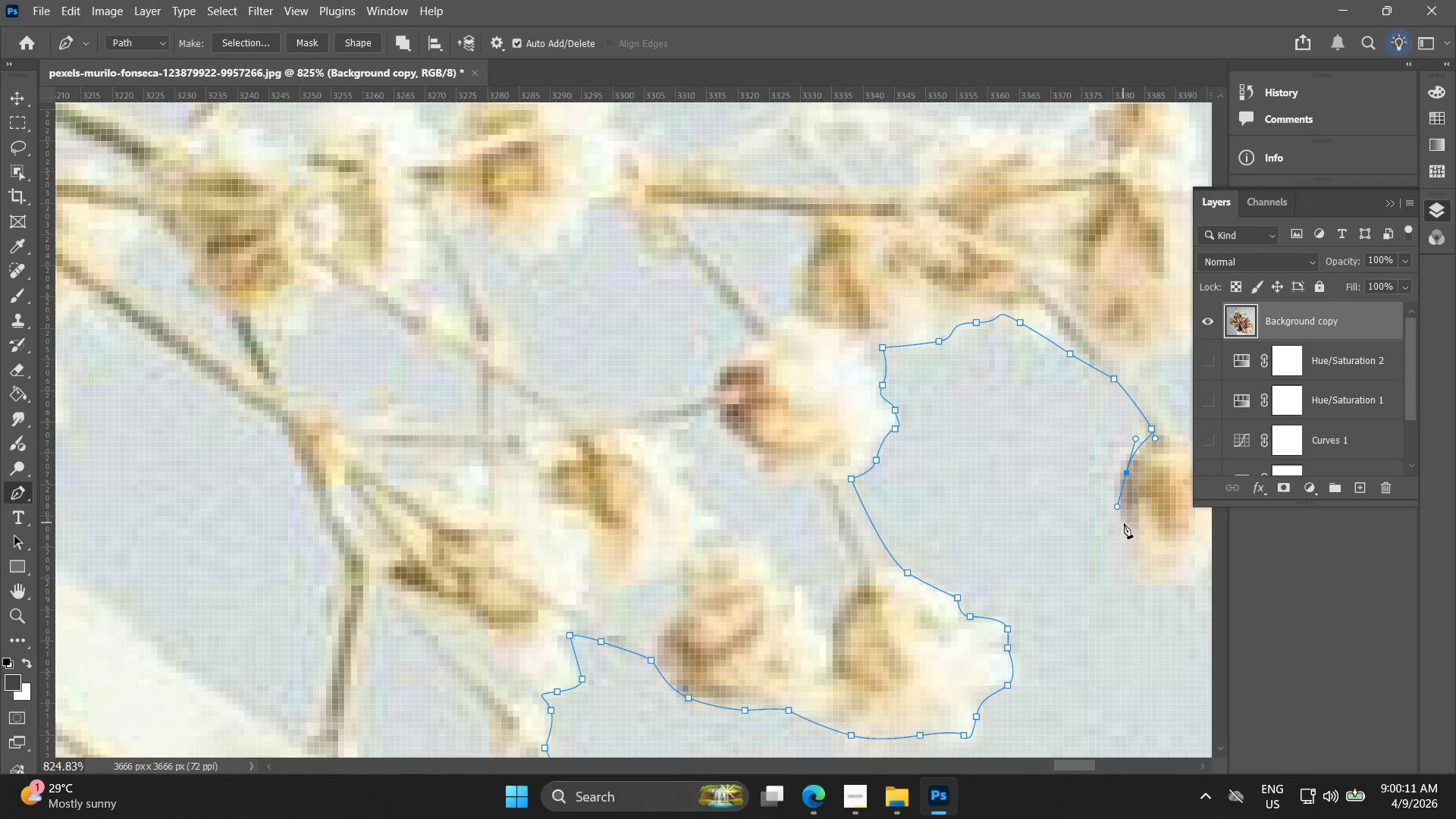 
left_click_drag(start_coordinate=[1129, 527], to_coordinate=[1133, 530])
 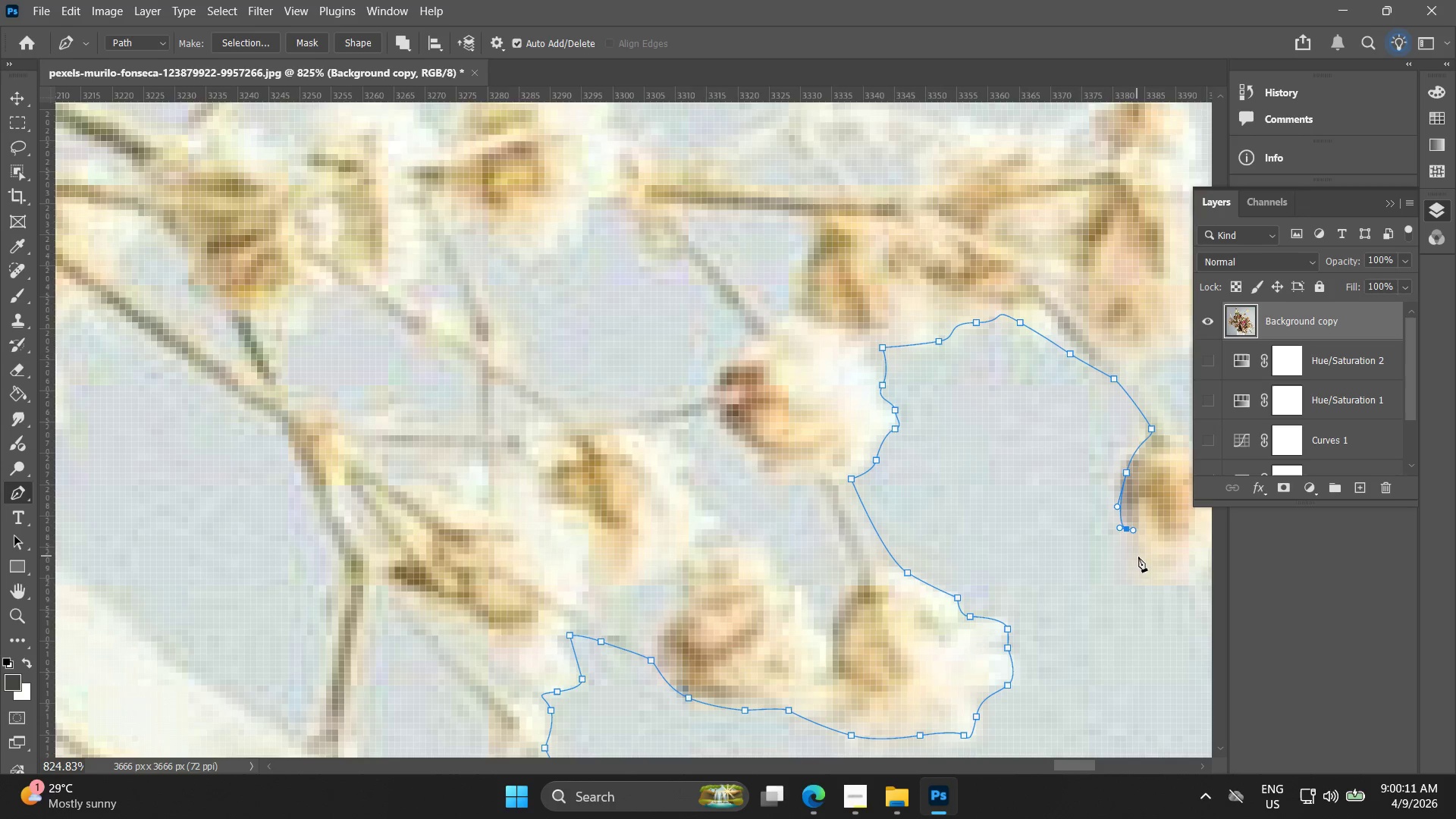 
left_click_drag(start_coordinate=[1140, 561], to_coordinate=[1142, 571])
 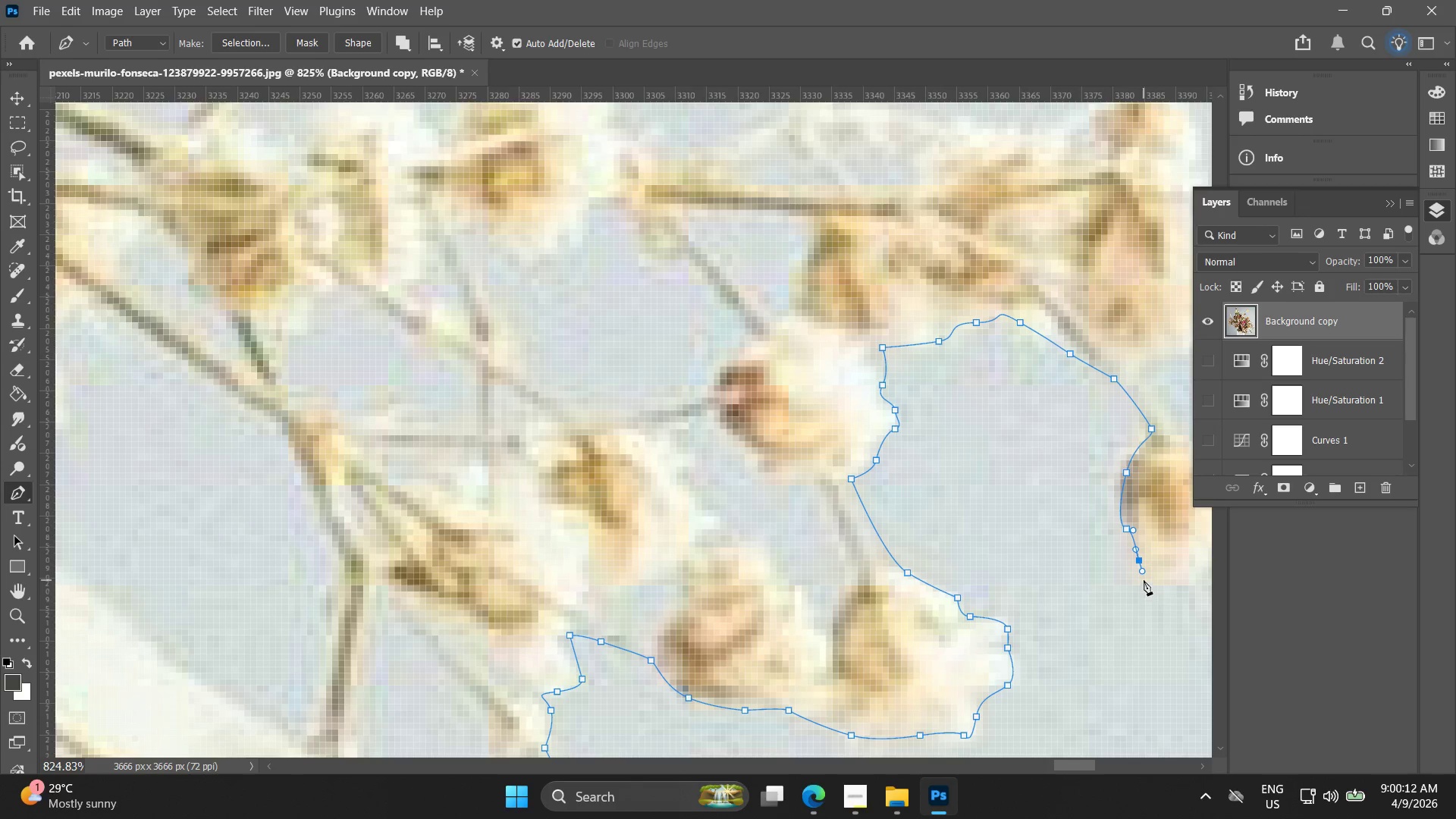 
left_click_drag(start_coordinate=[1147, 579], to_coordinate=[1154, 583])
 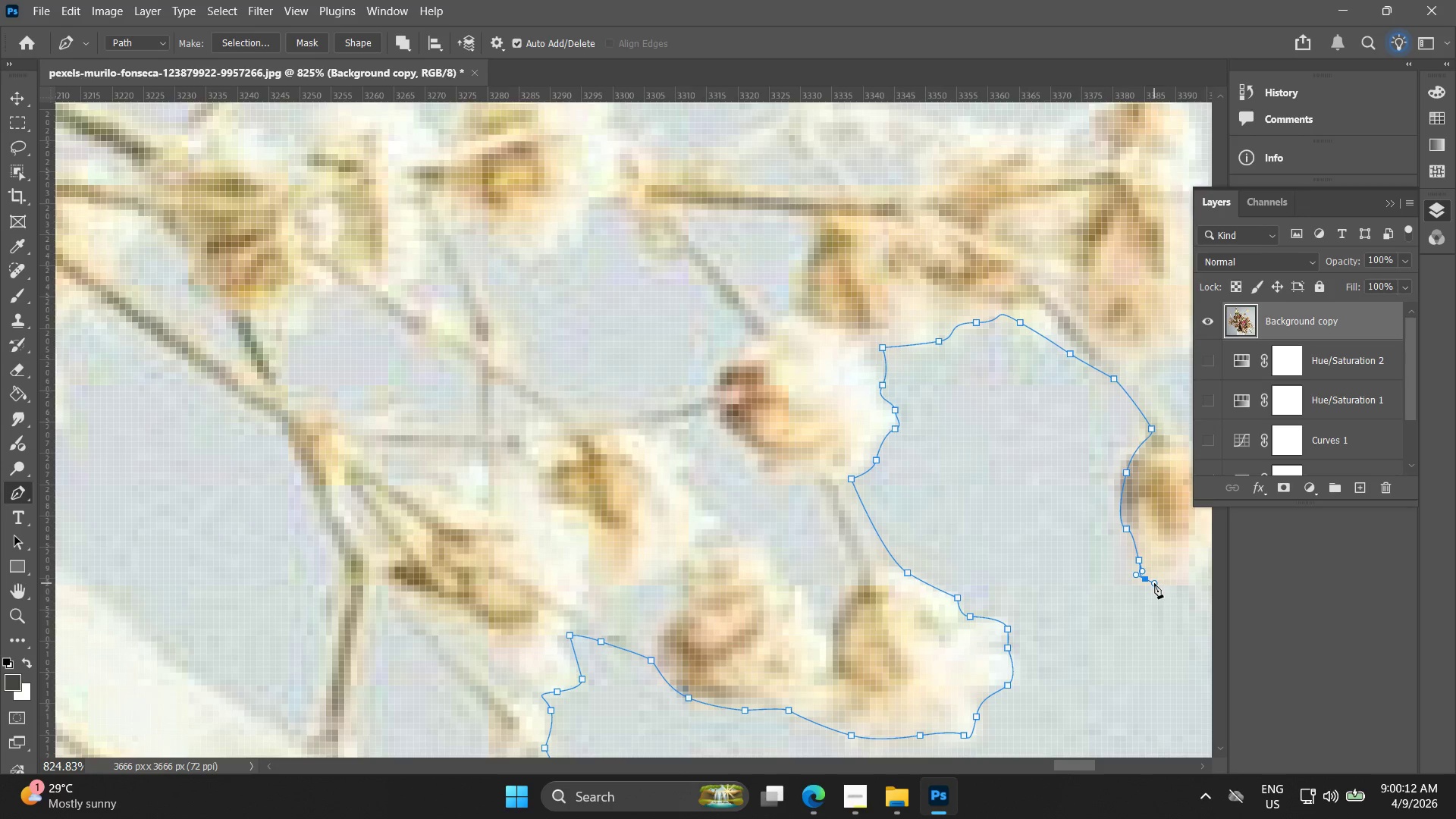 
hold_key(key=Space, duration=0.5)
 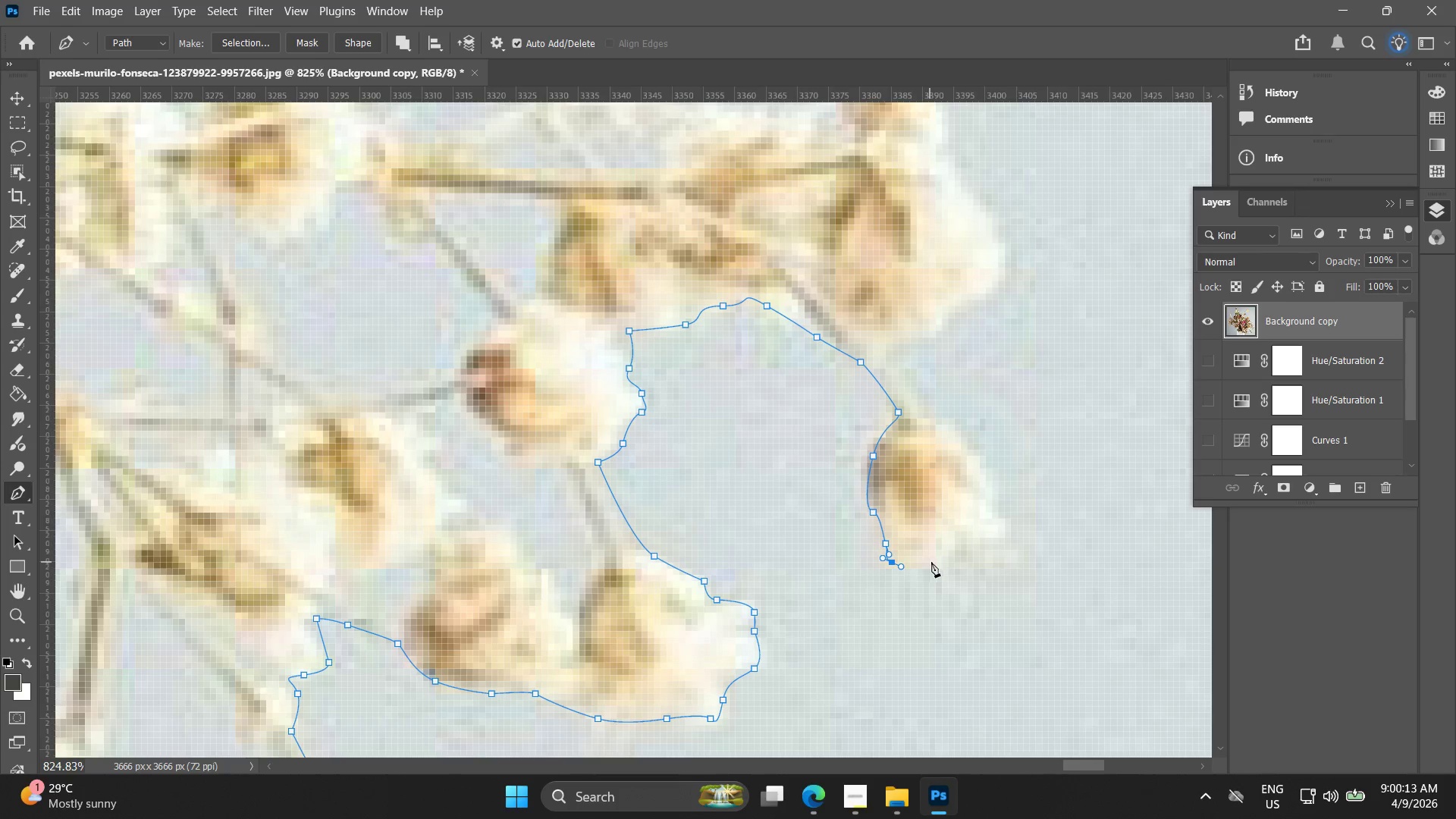 
left_click_drag(start_coordinate=[1148, 585], to_coordinate=[895, 569])
 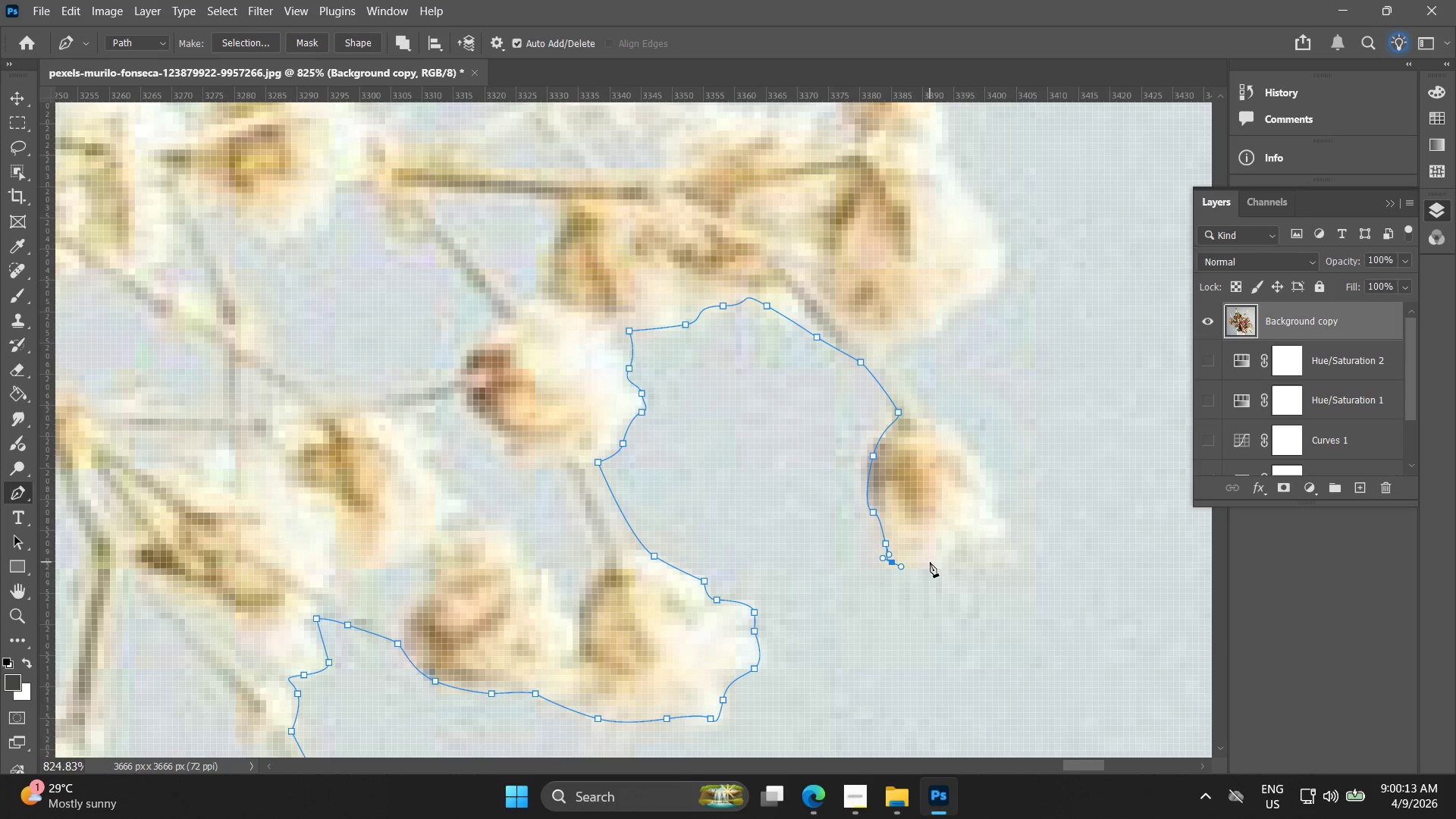 
left_click_drag(start_coordinate=[931, 562], to_coordinate=[946, 567])
 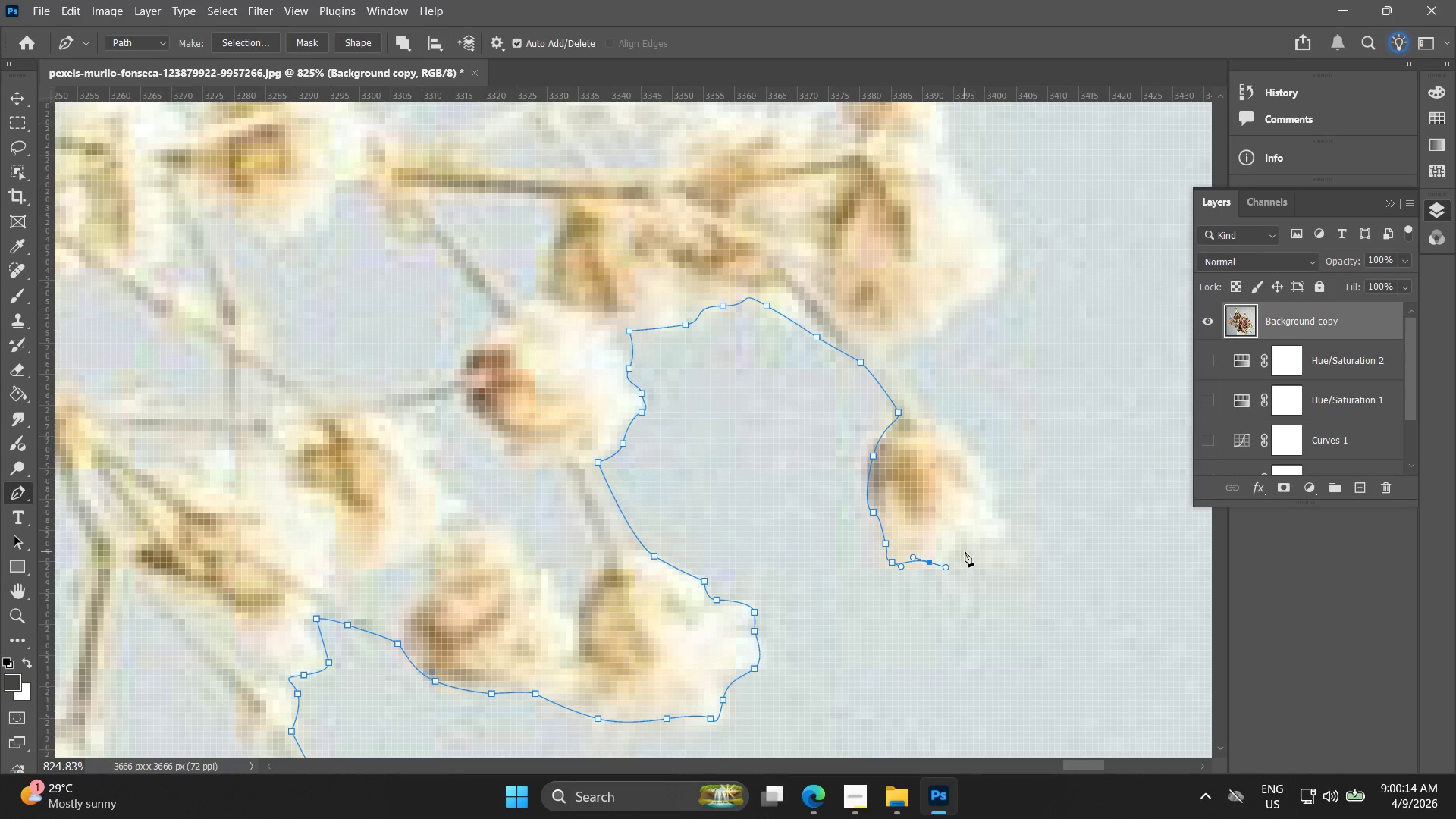 
left_click([956, 549])
 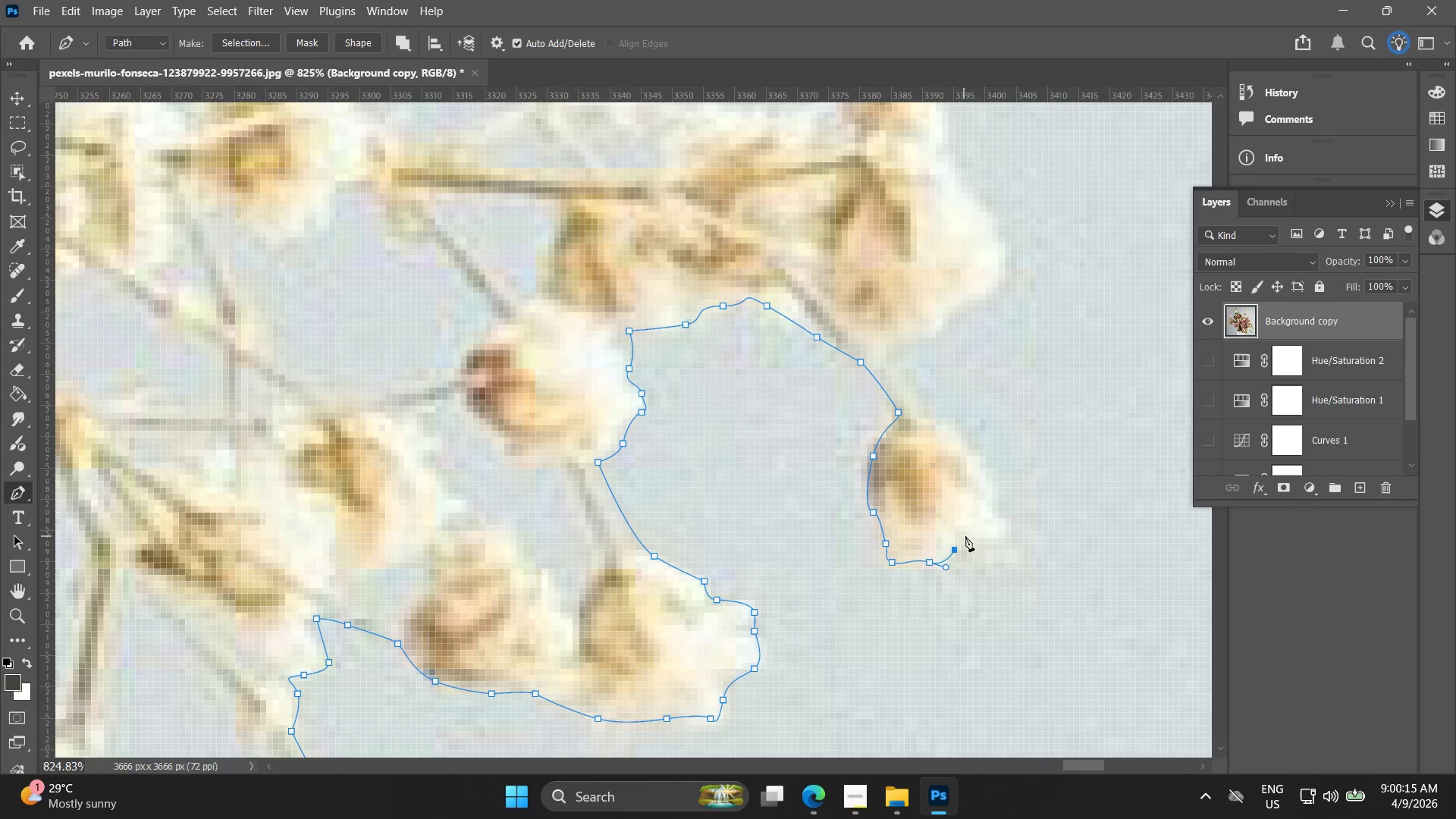 
left_click_drag(start_coordinate=[971, 538], to_coordinate=[991, 541])
 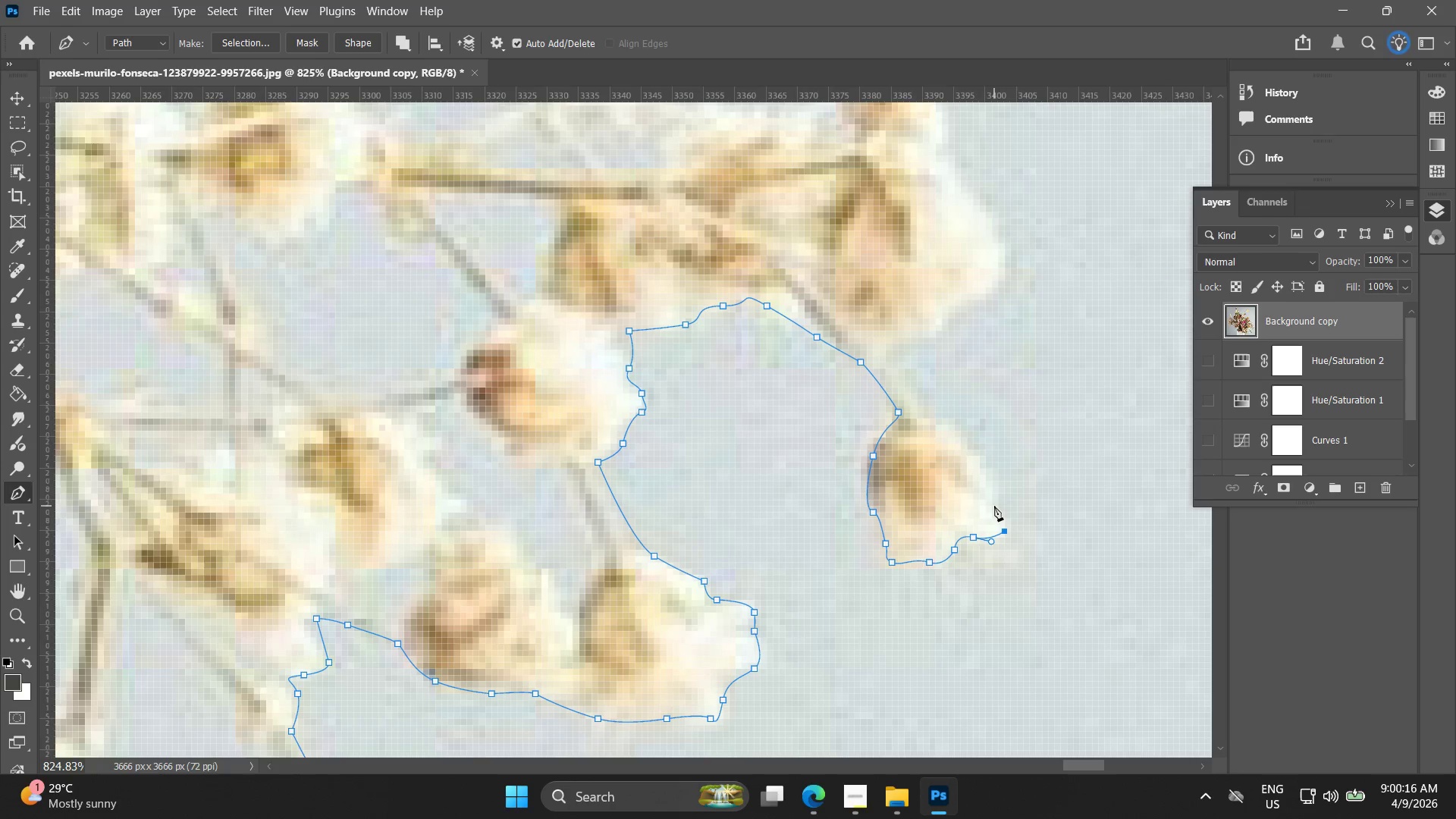 
left_click_drag(start_coordinate=[994, 502], to_coordinate=[984, 470])
 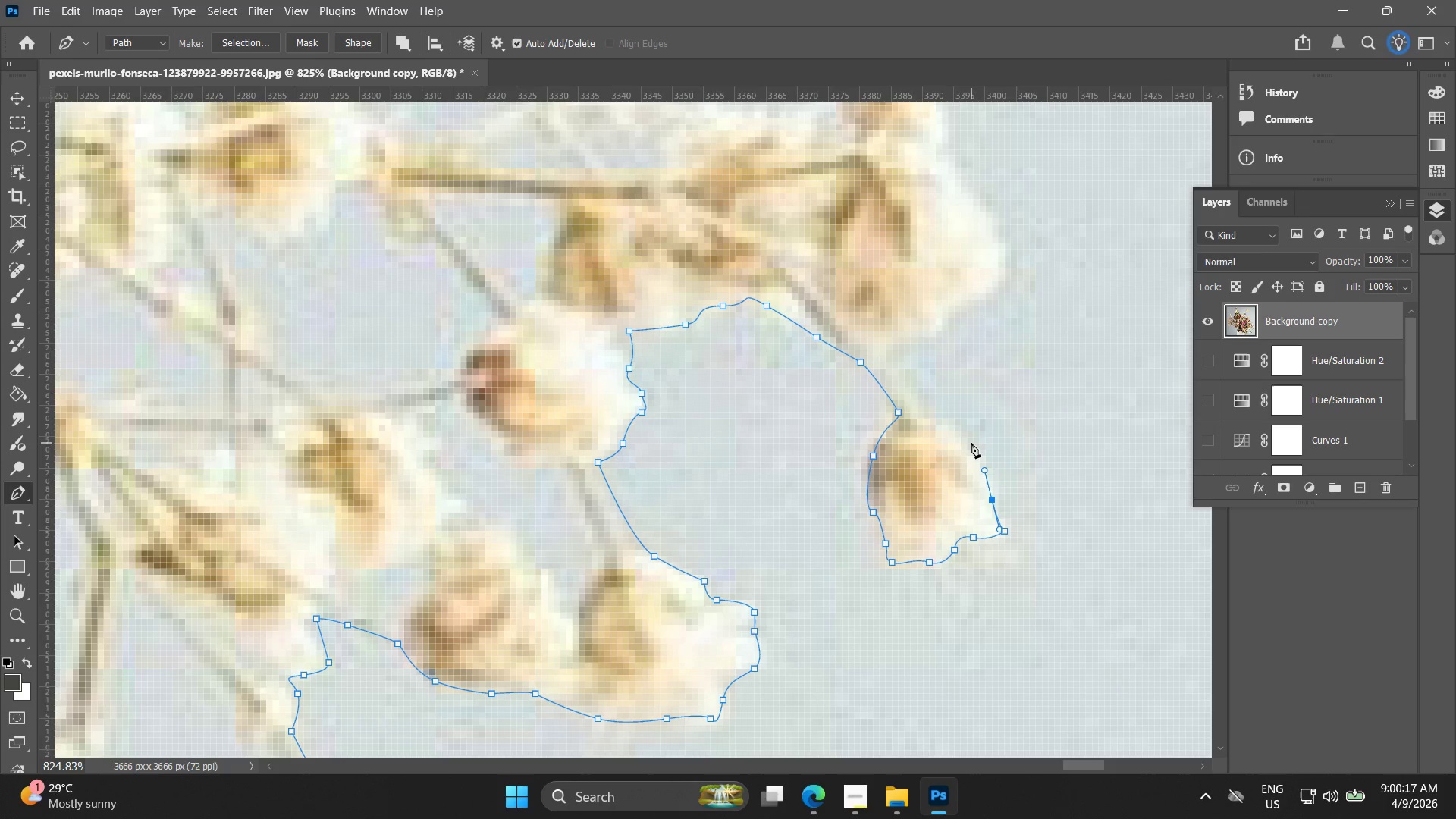 
left_click_drag(start_coordinate=[971, 443], to_coordinate=[952, 420])
 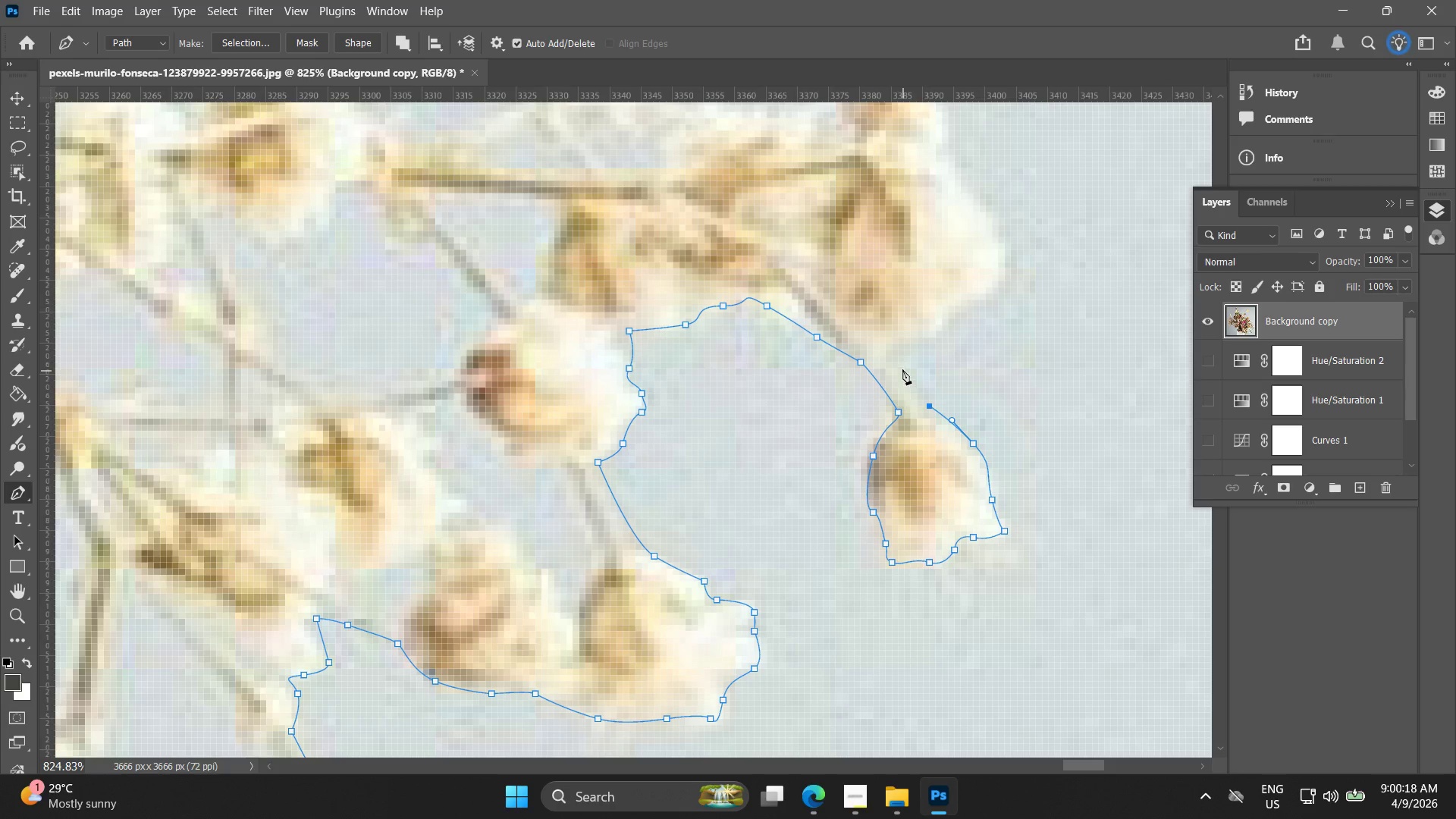 
left_click_drag(start_coordinate=[894, 365], to_coordinate=[889, 353])
 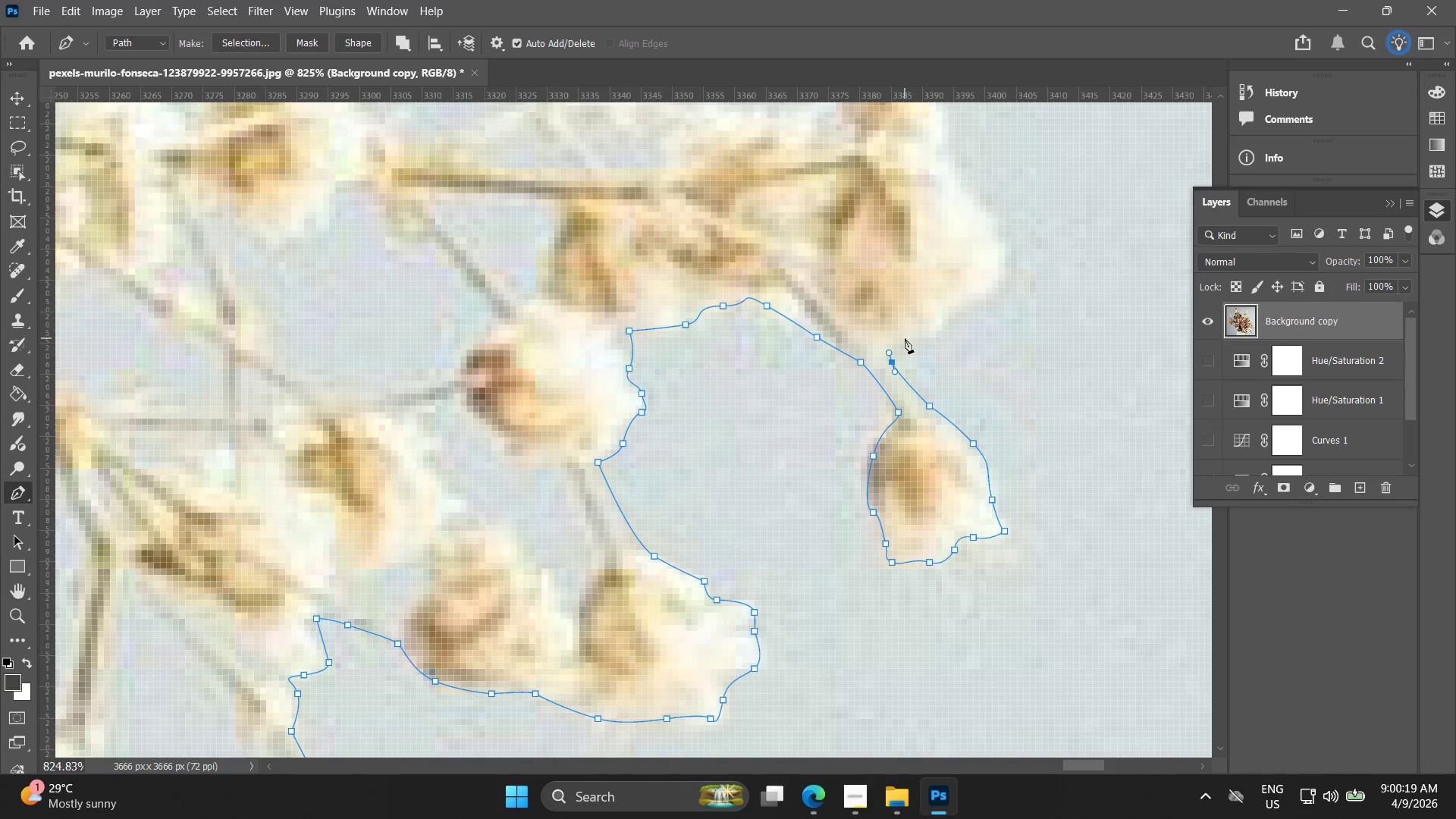 
left_click_drag(start_coordinate=[909, 337], to_coordinate=[924, 340])
 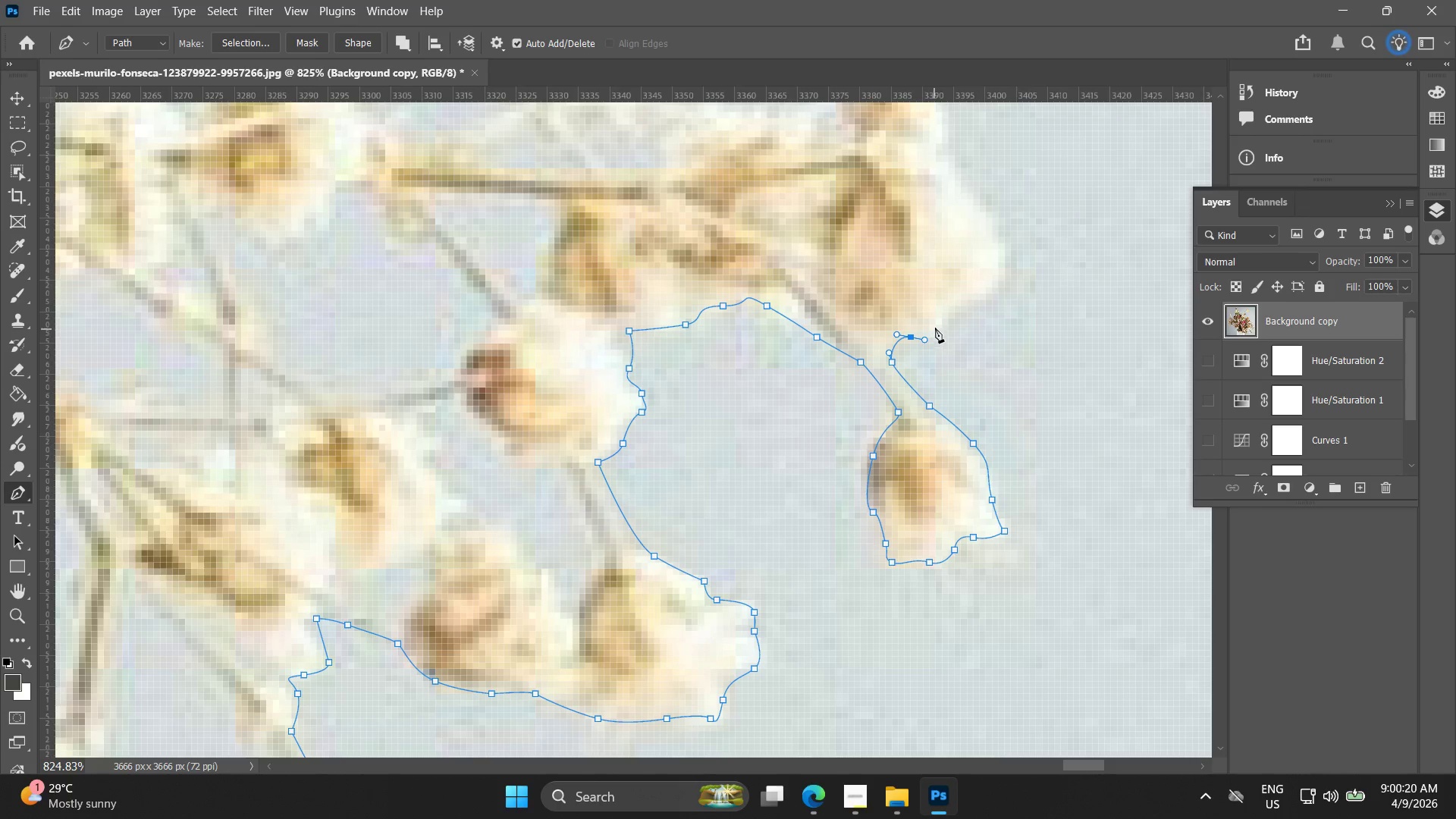 
left_click_drag(start_coordinate=[936, 326], to_coordinate=[940, 309])
 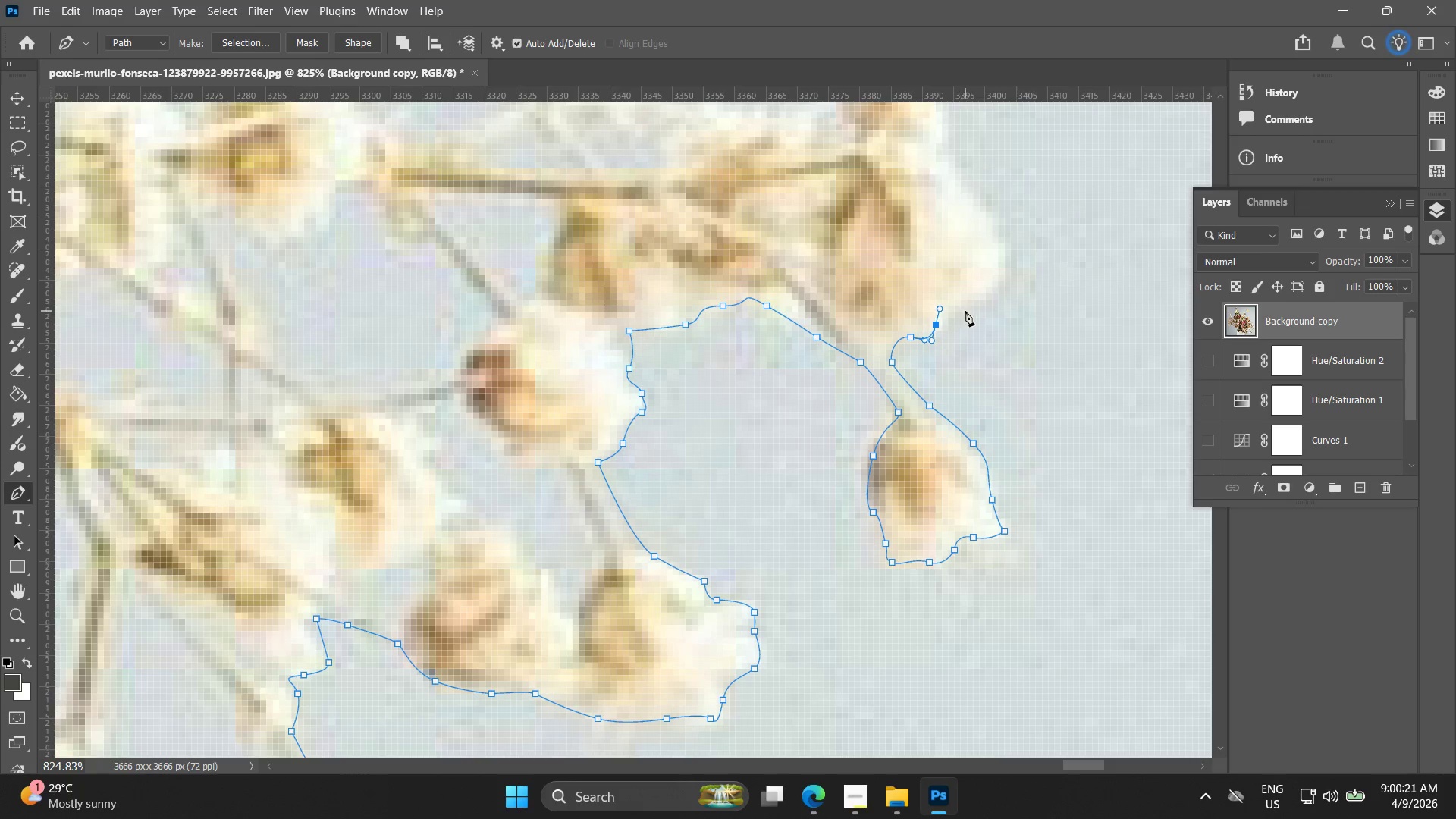 
left_click_drag(start_coordinate=[965, 311], to_coordinate=[990, 303])
 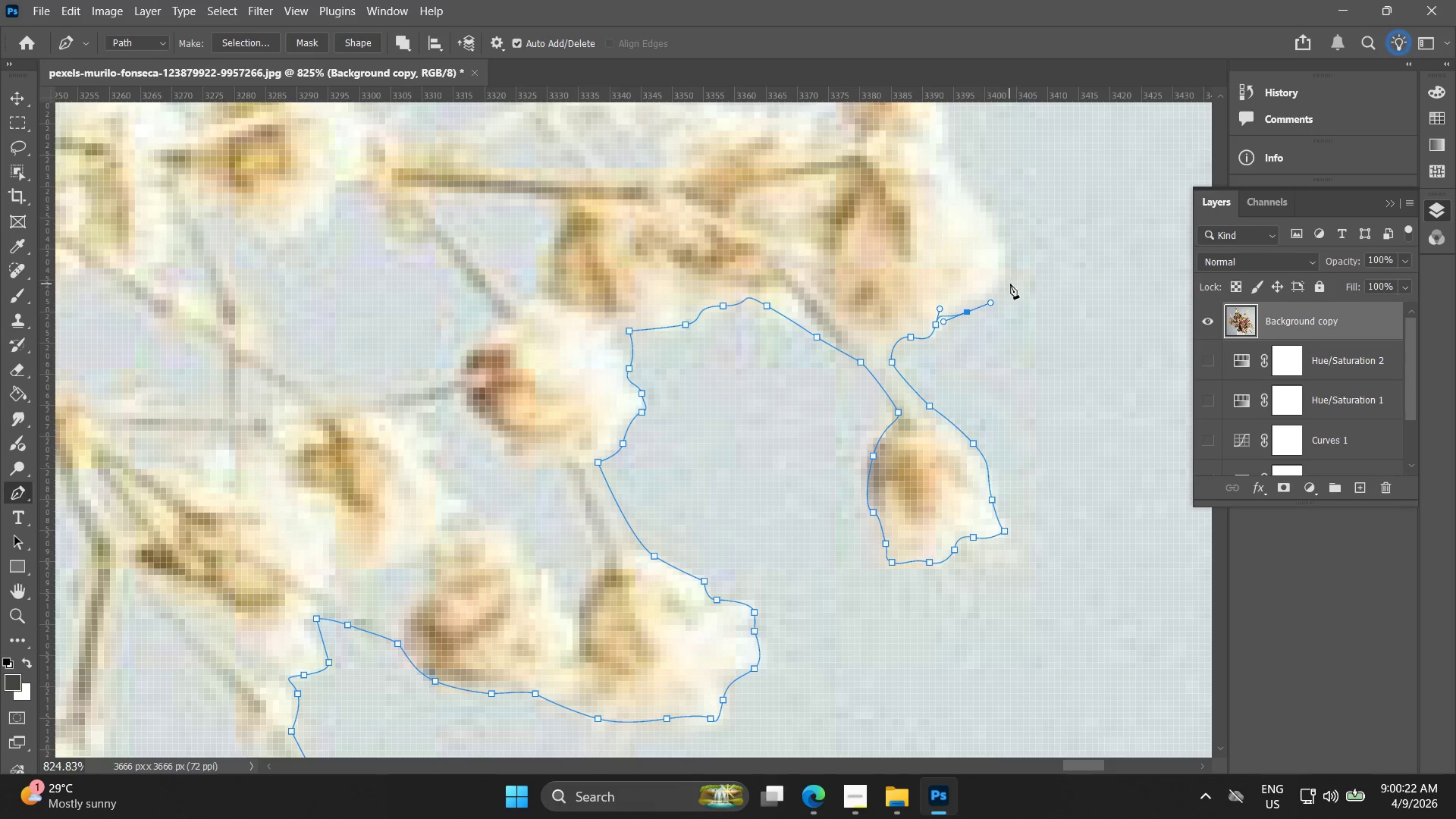 
left_click_drag(start_coordinate=[1011, 282], to_coordinate=[1009, 275])
 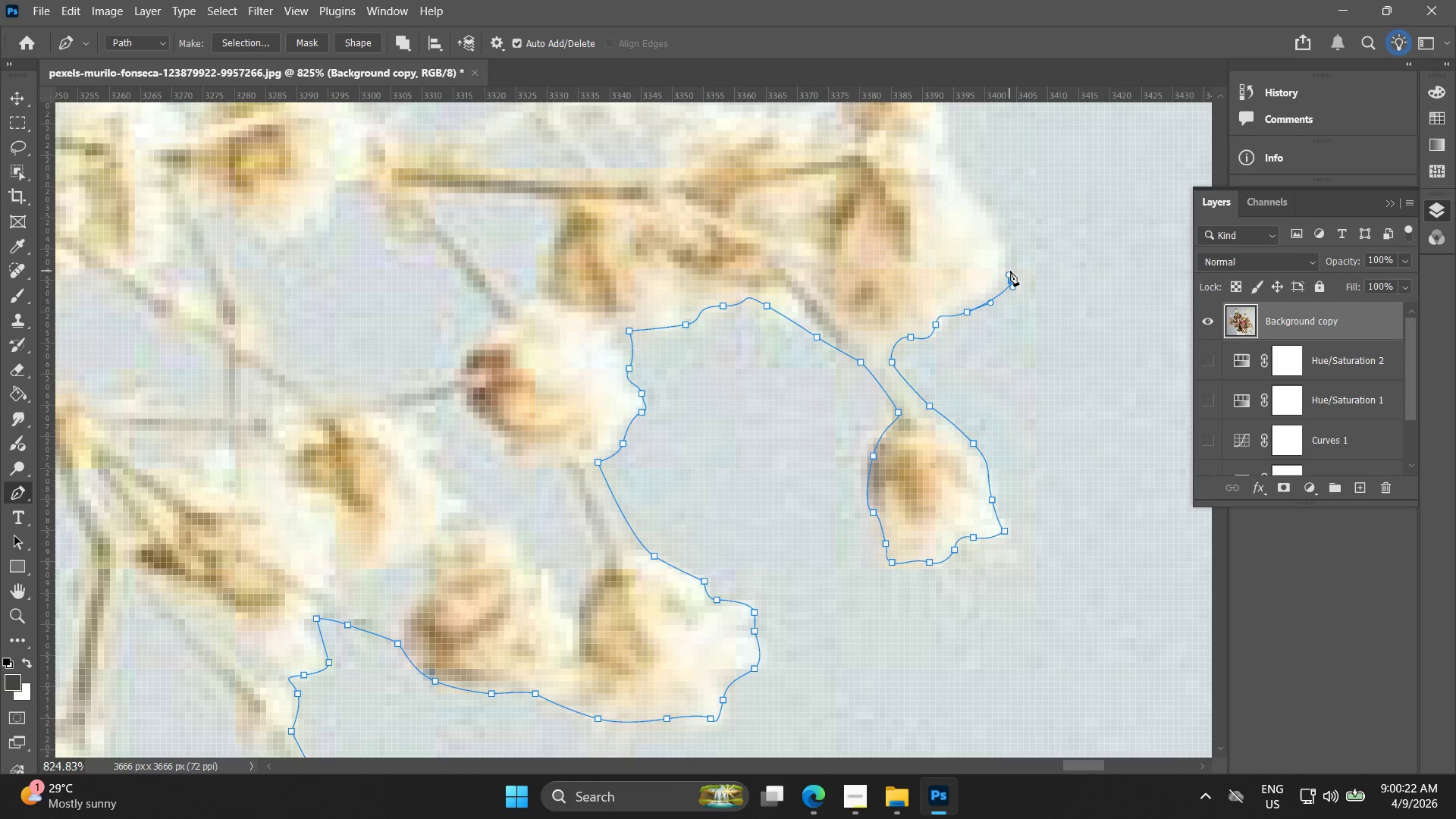 
key(Control+ControlLeft)
 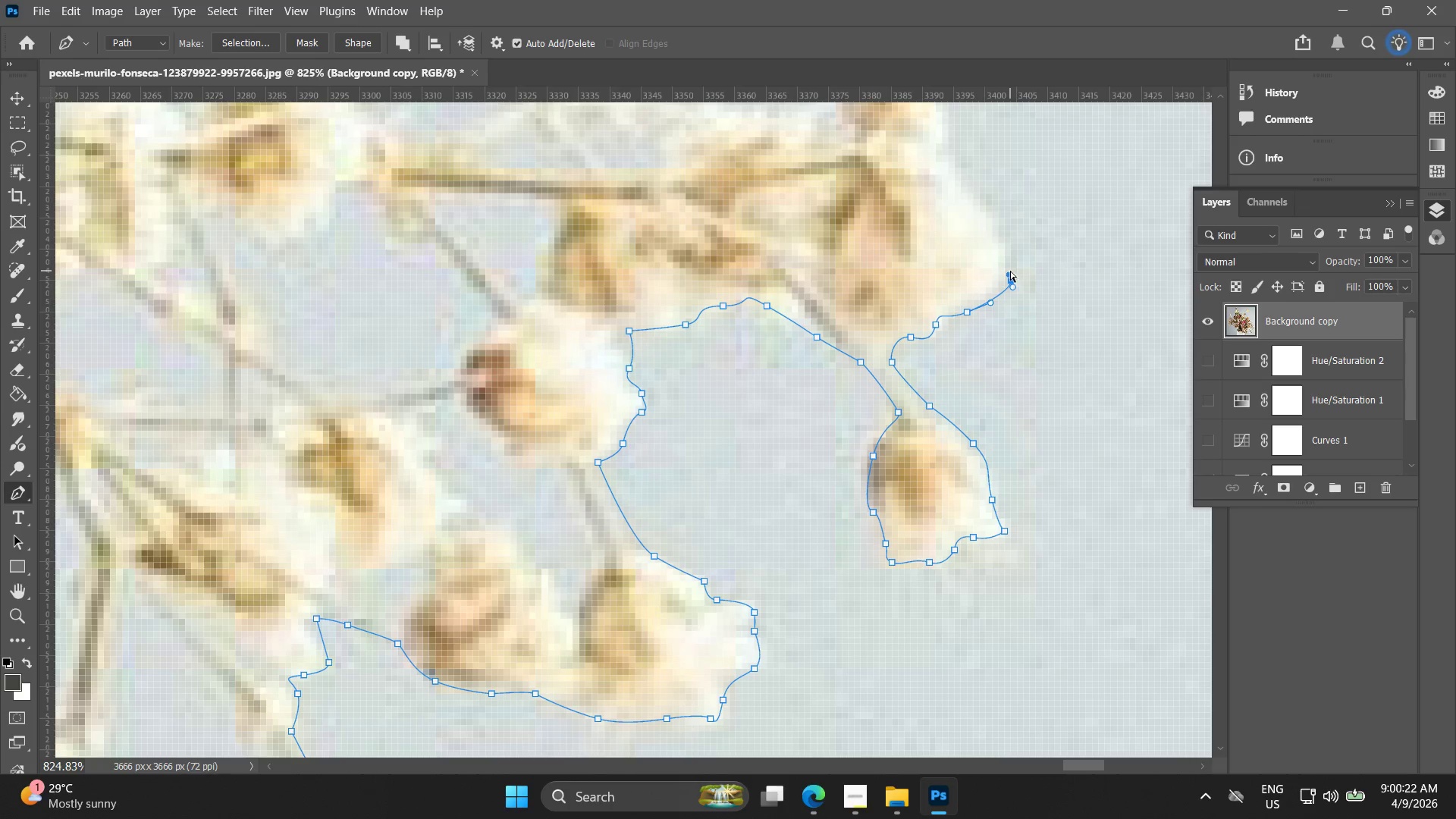 
key(Control+Z)
 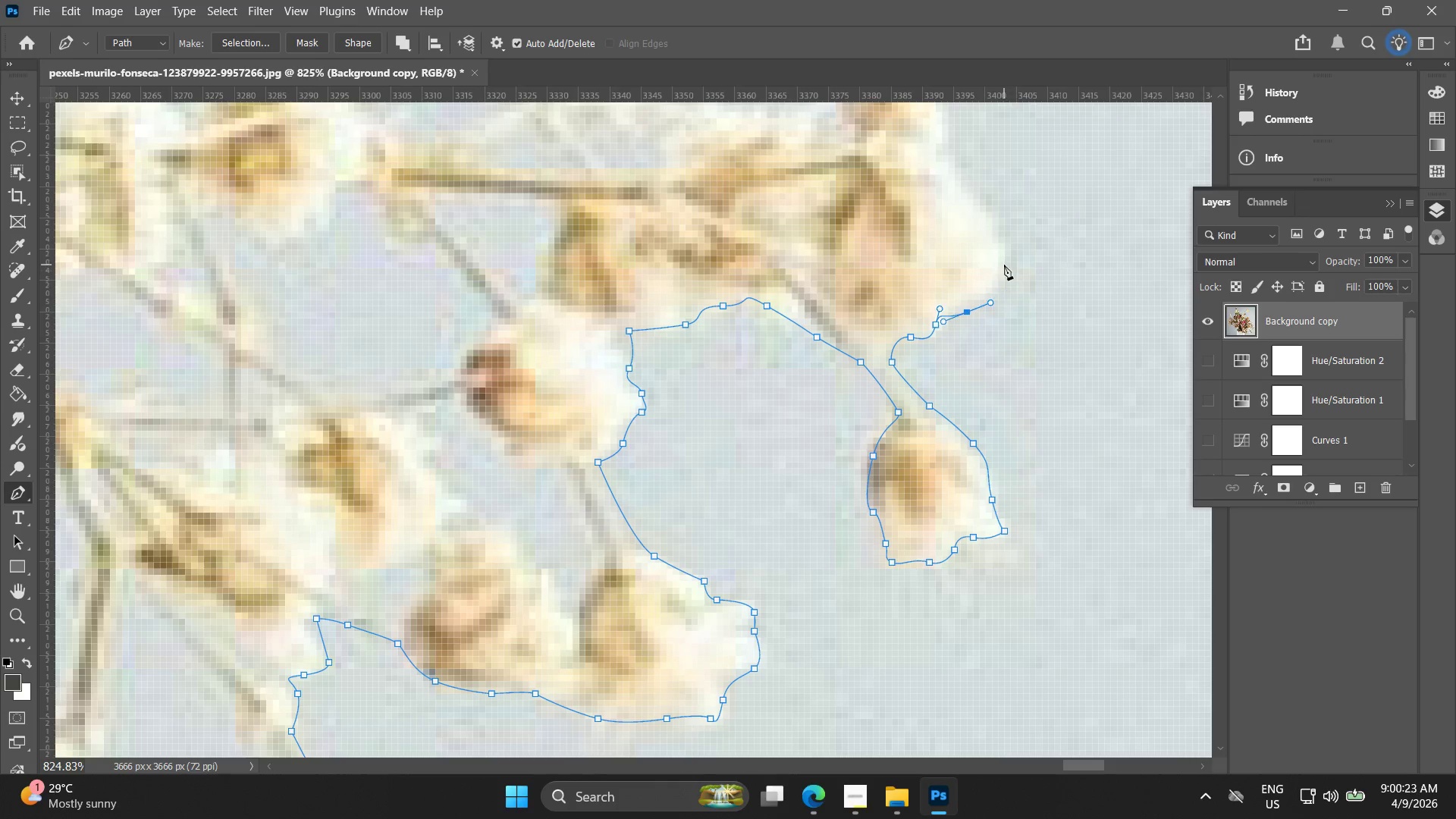 
left_click_drag(start_coordinate=[1004, 265], to_coordinate=[1004, 254])
 